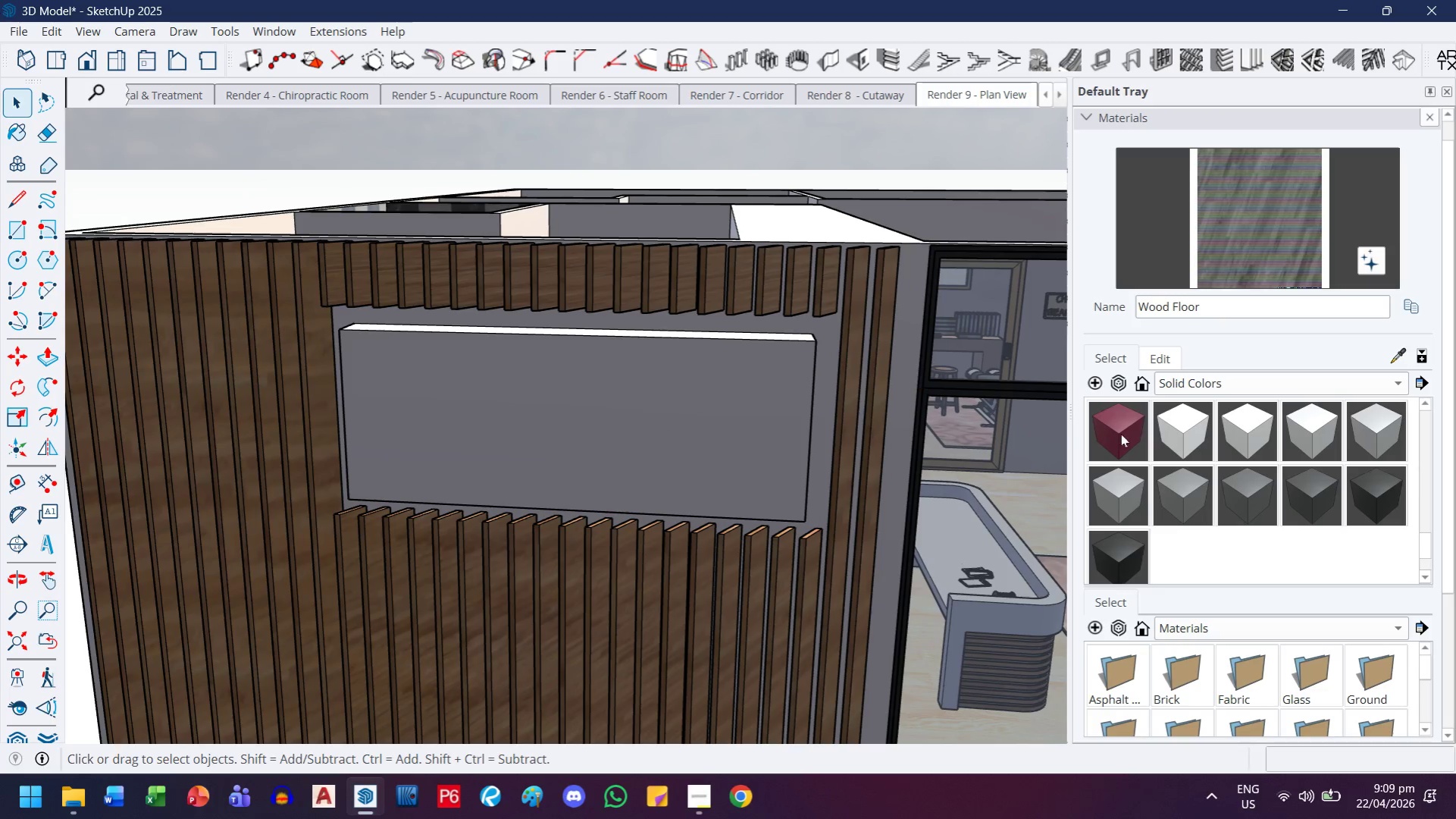 
double_click([741, 405])
 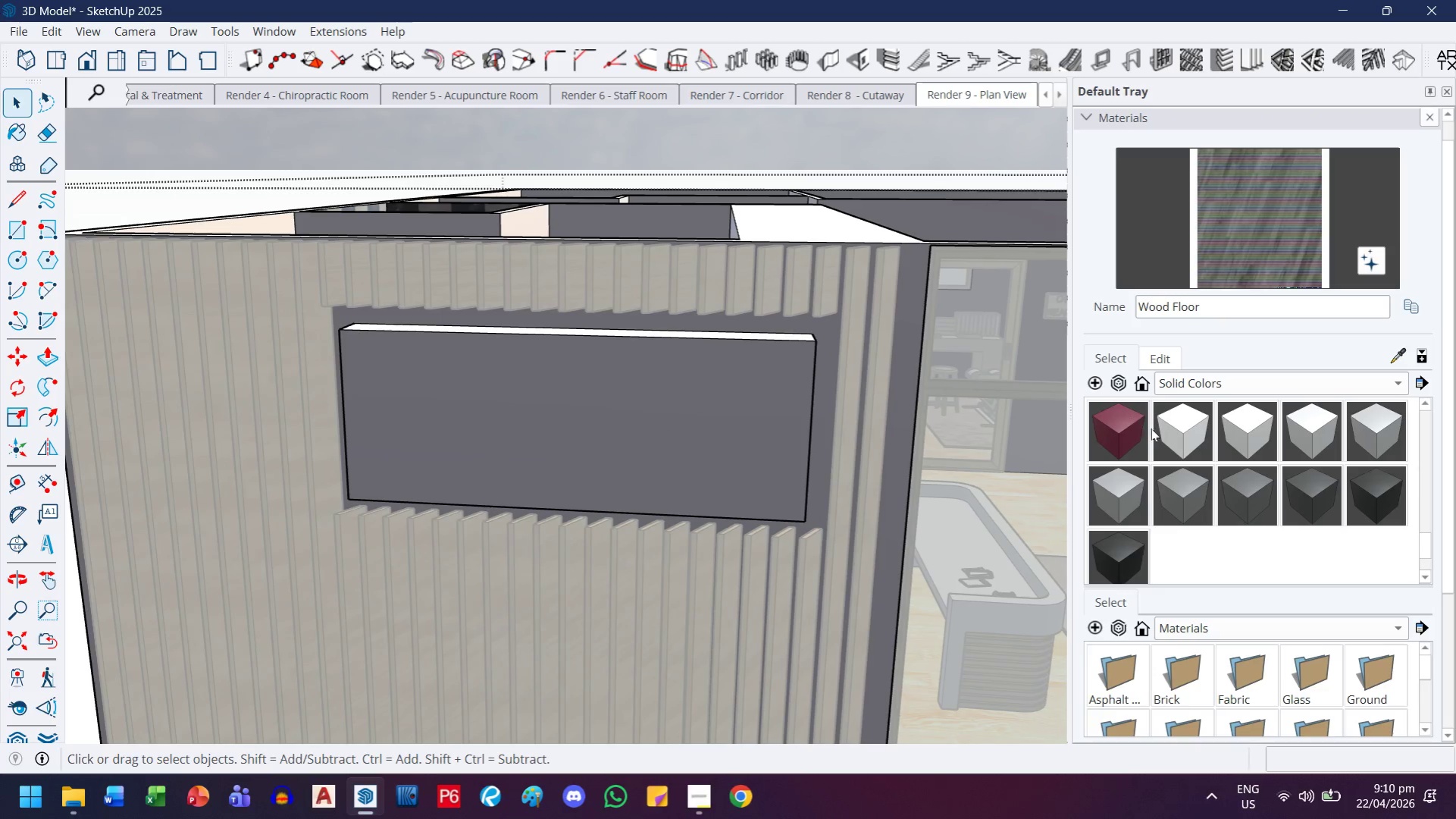 
left_click([1171, 432])
 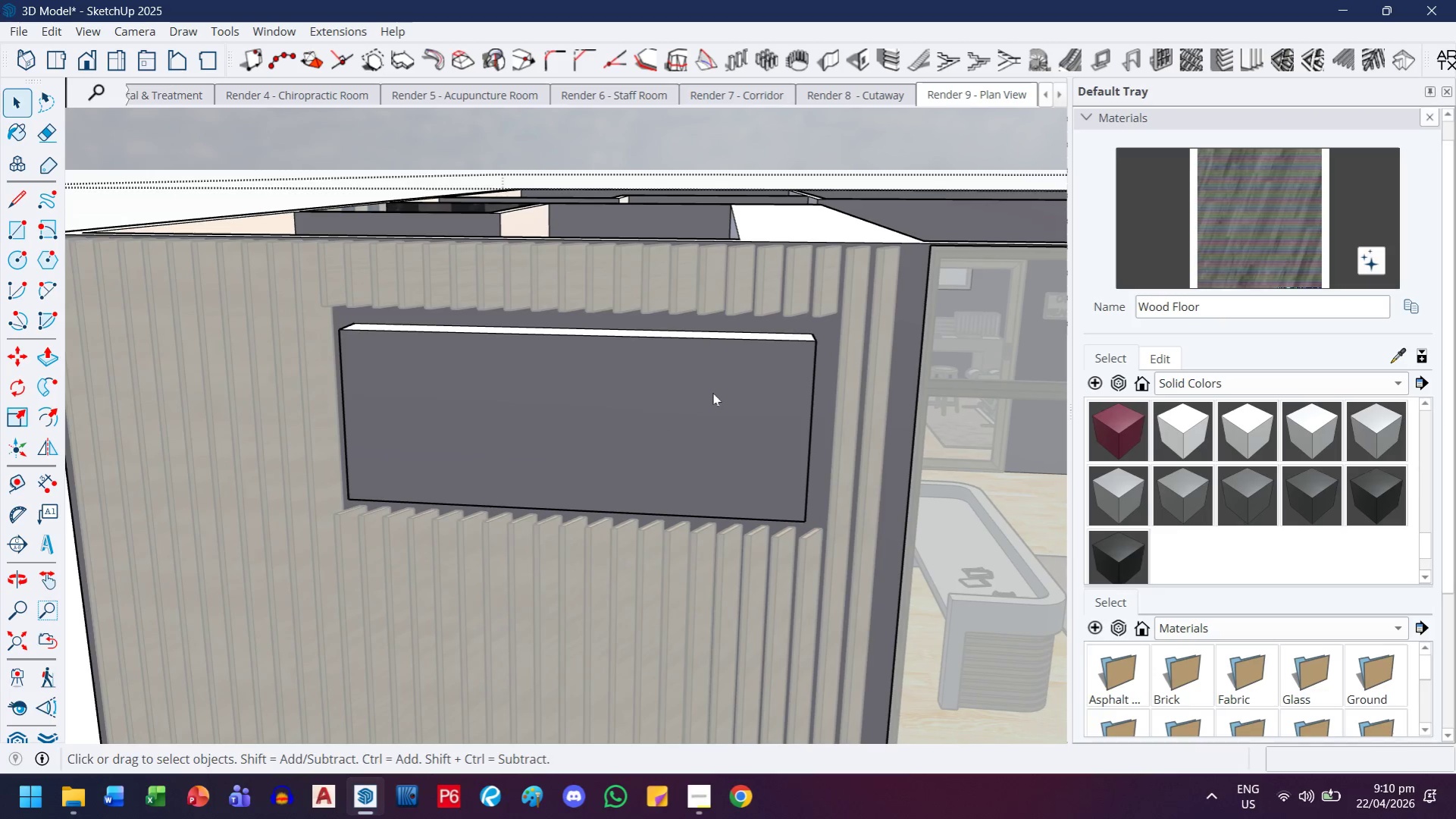 
scroll: coordinate [709, 391], scroll_direction: up, amount: 2.0
 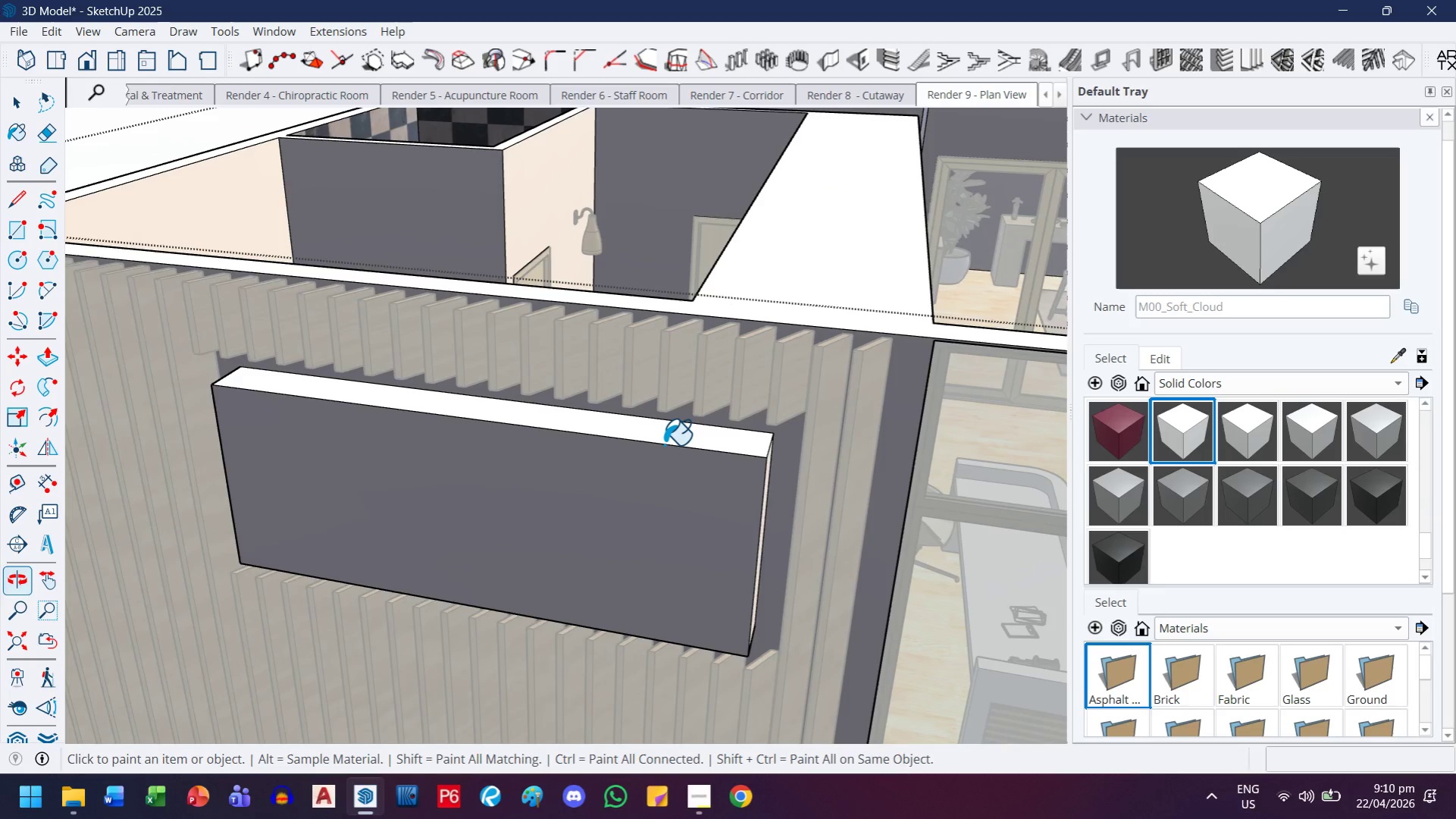 
left_click([664, 444])
 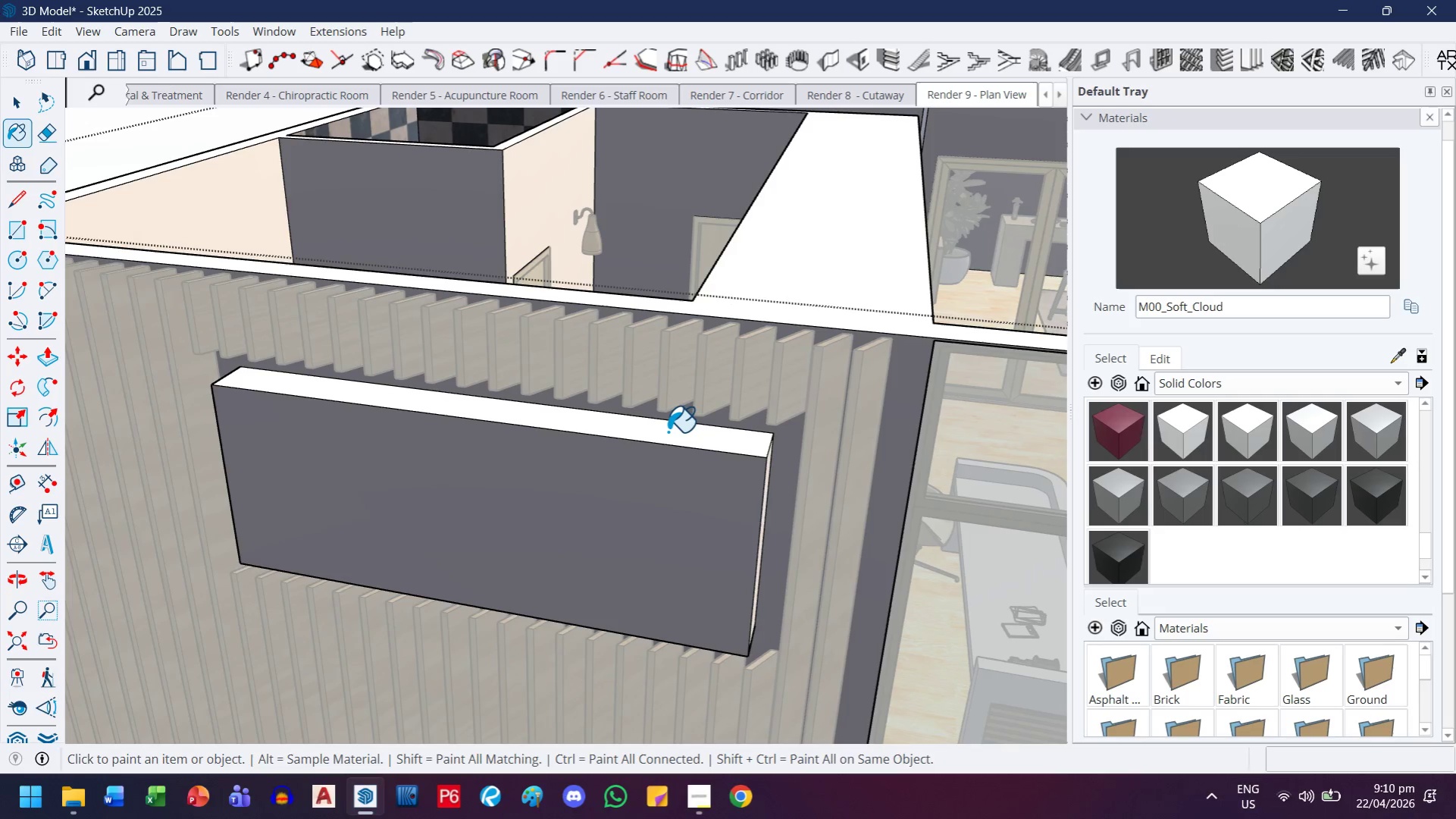 
left_click([669, 431])
 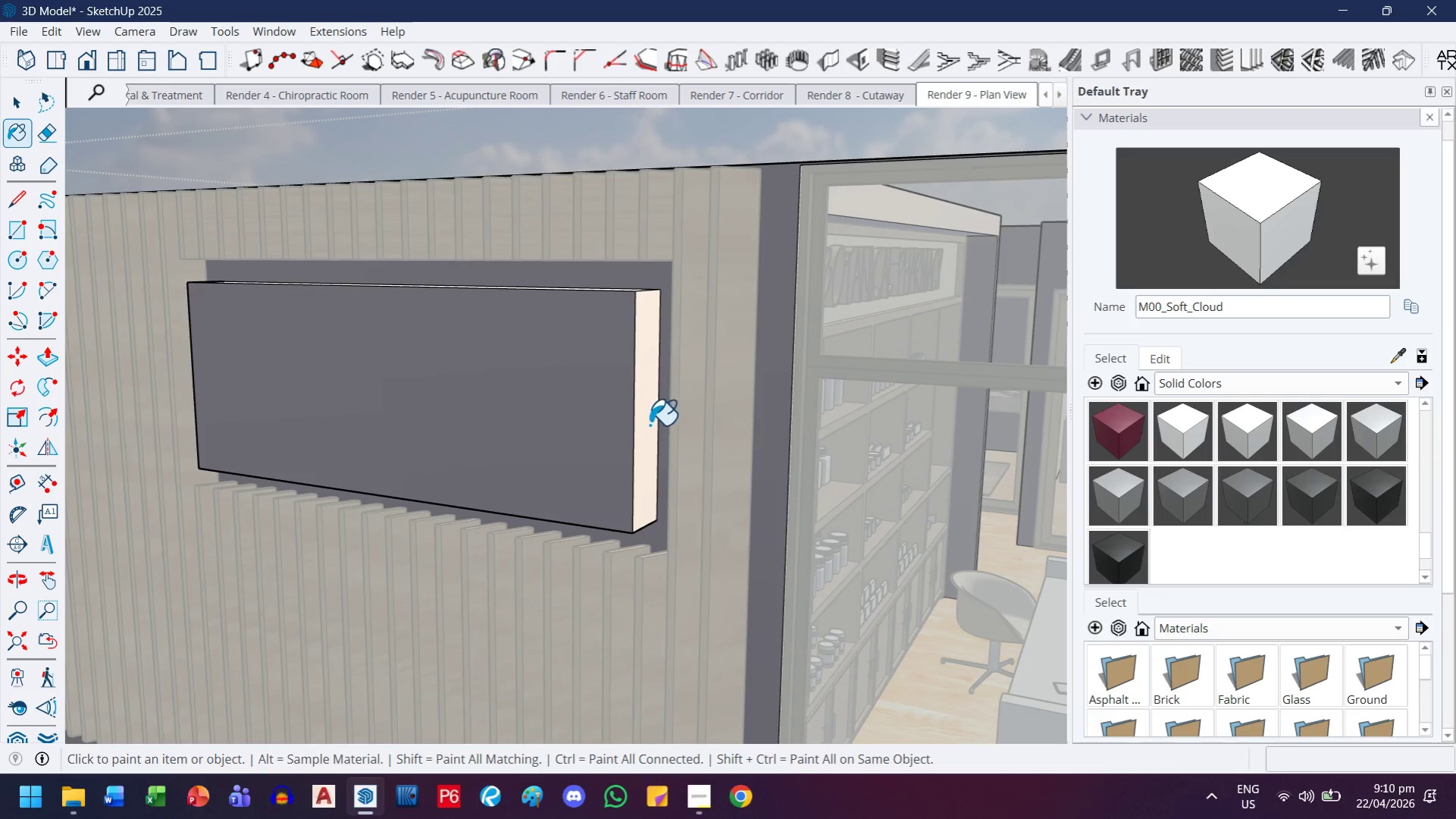 
left_click([647, 419])
 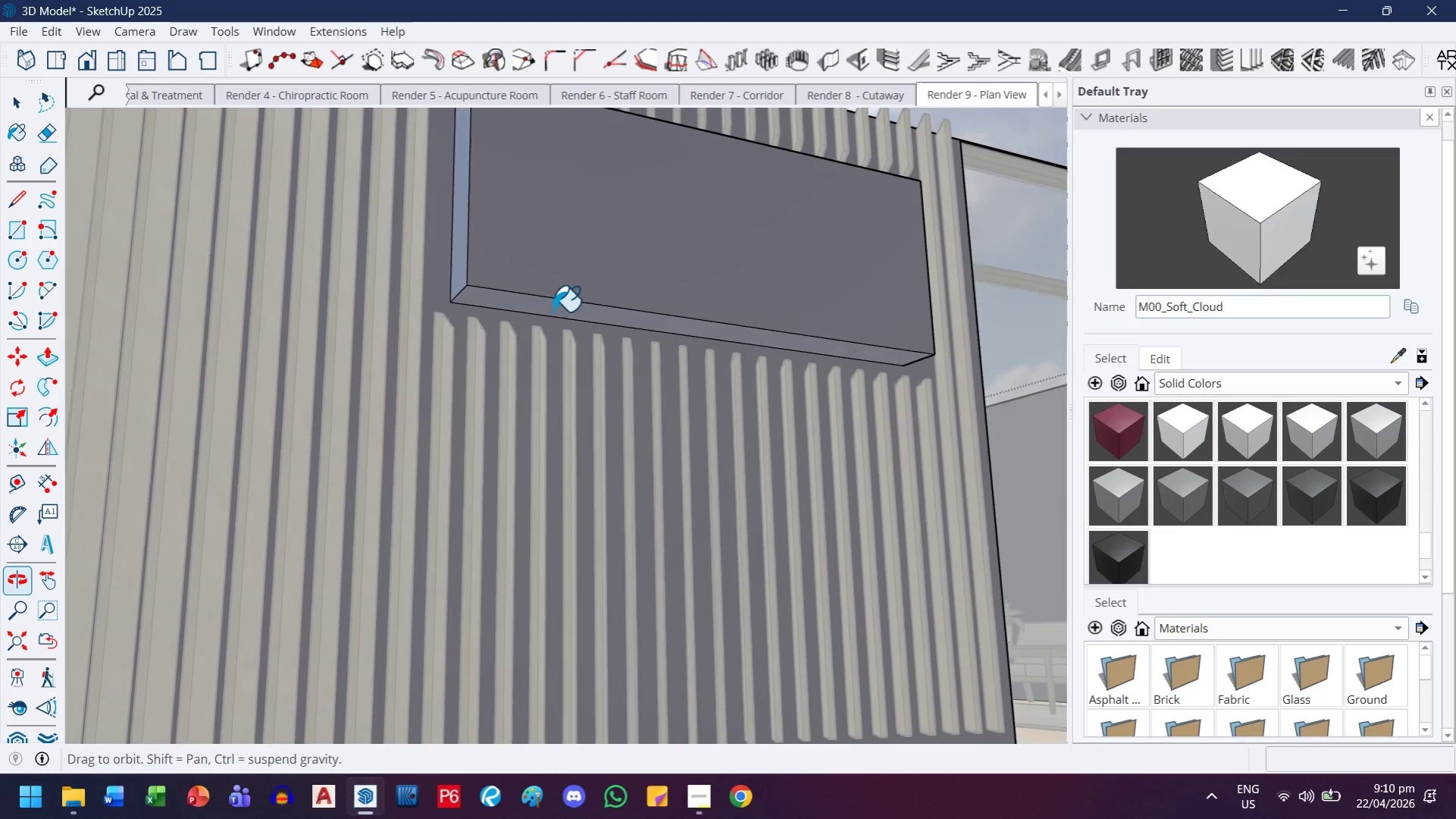 
left_click([590, 313])
 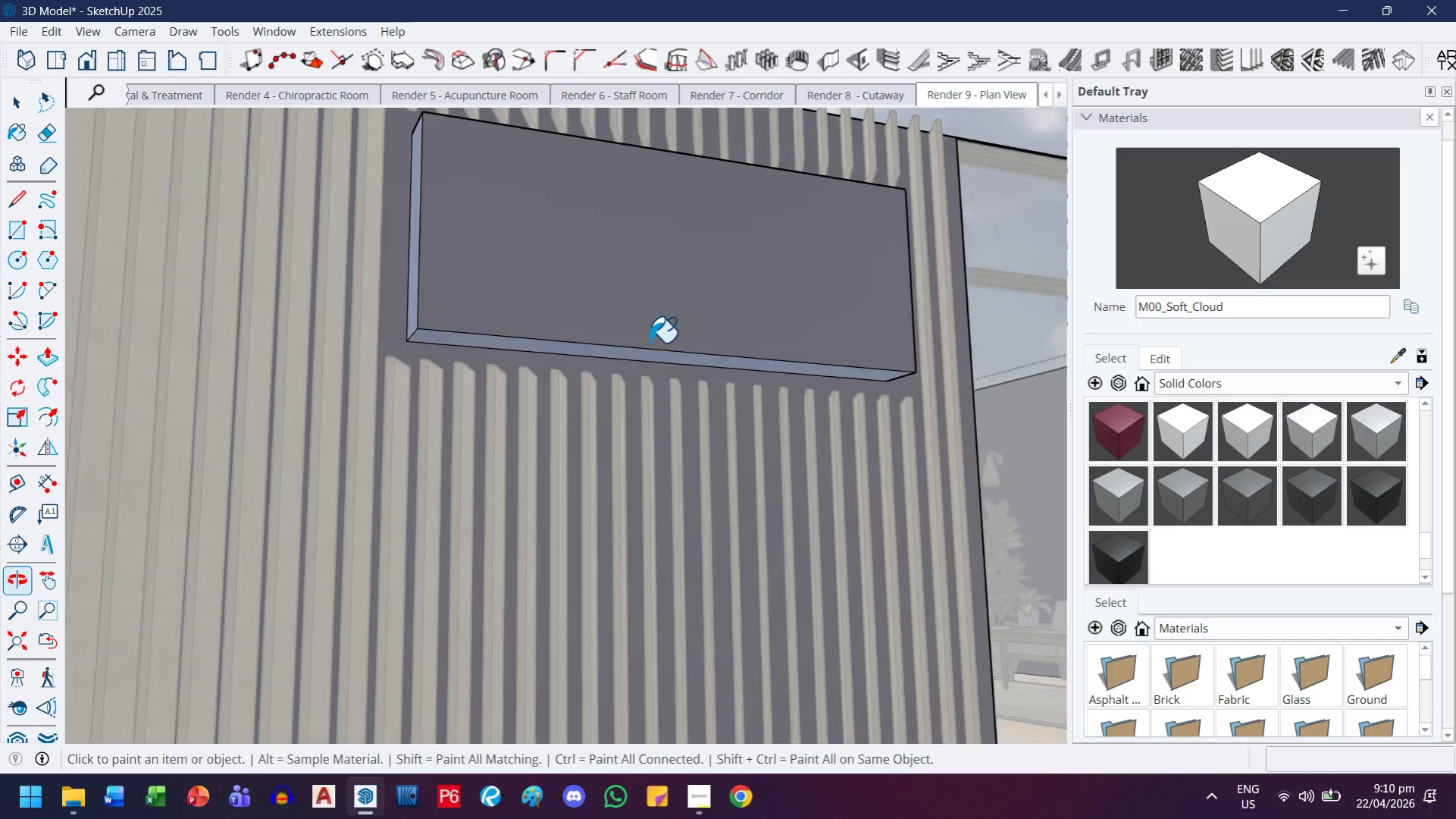 
left_click([654, 319])
 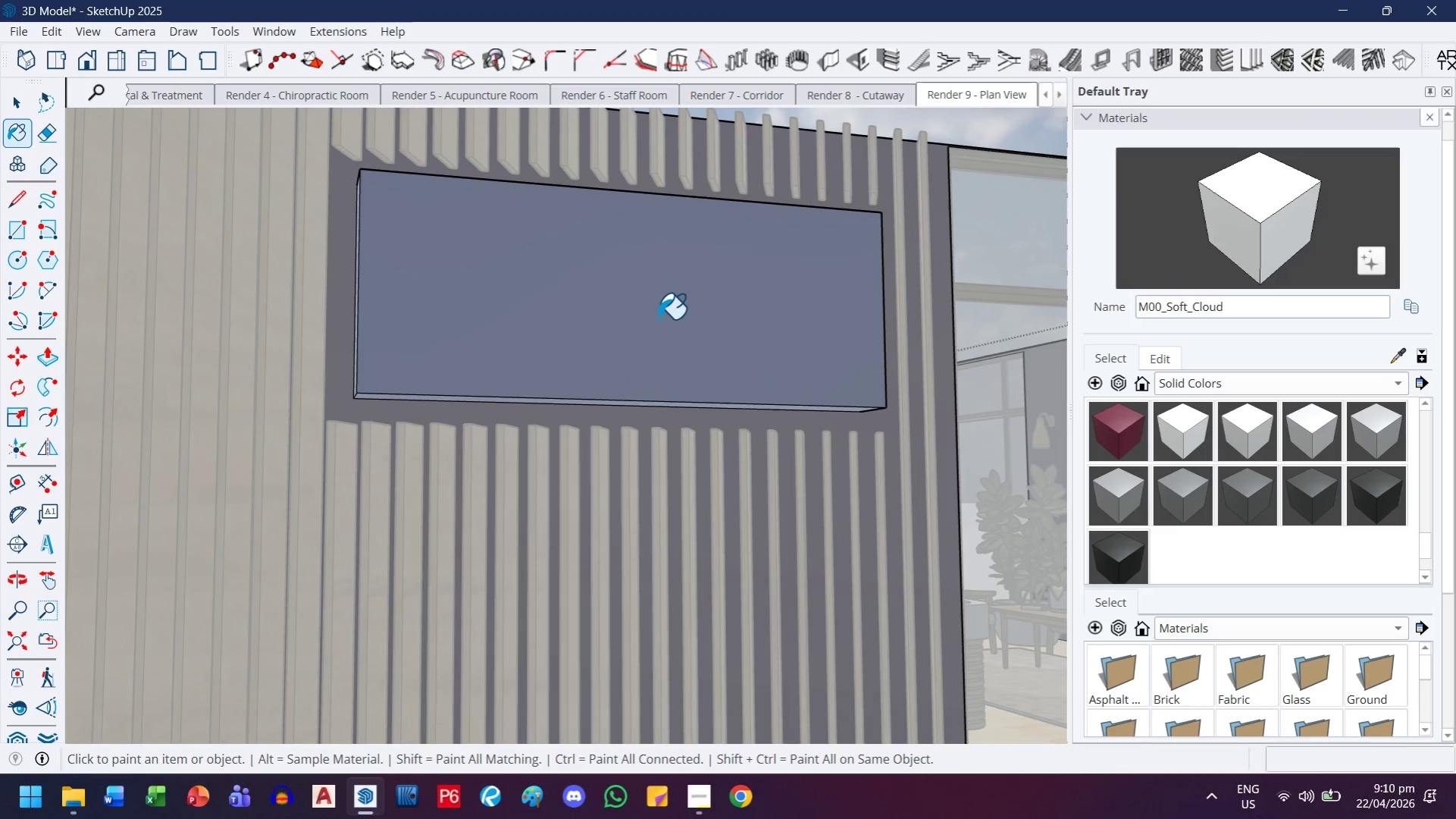 
key(H)
 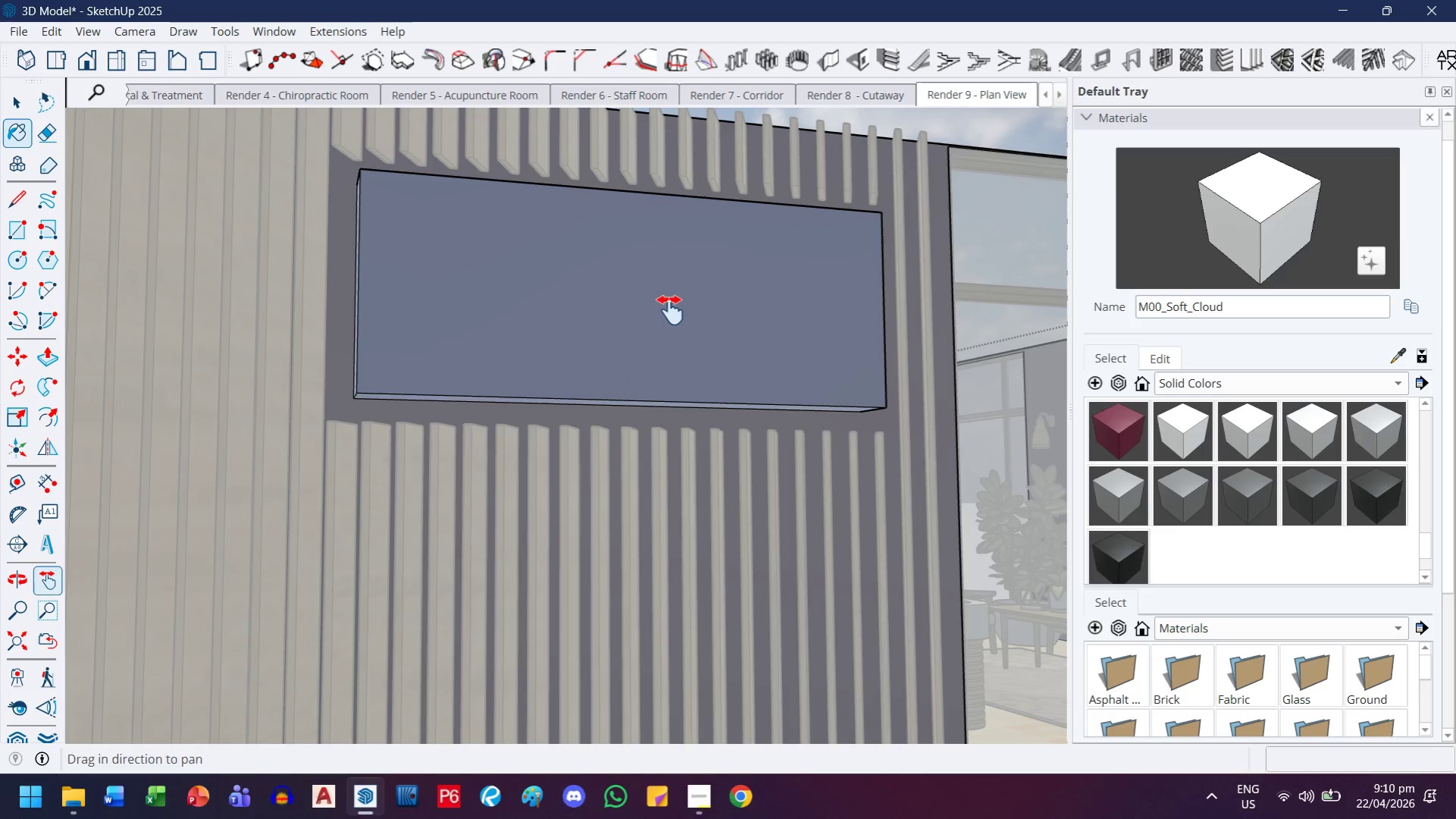 
left_click_drag(start_coordinate=[672, 306], to_coordinate=[650, 403])
 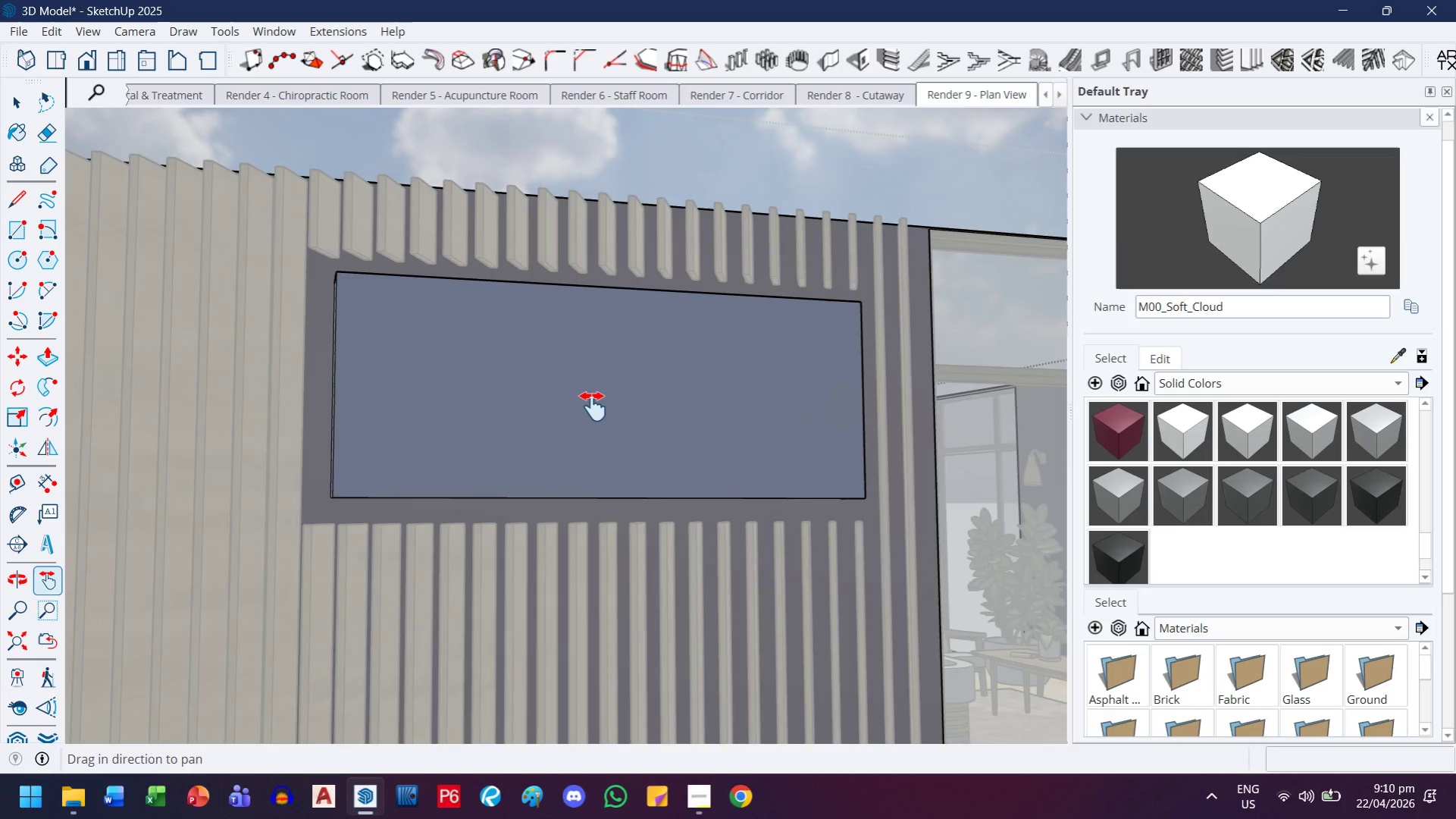 
key(F)
 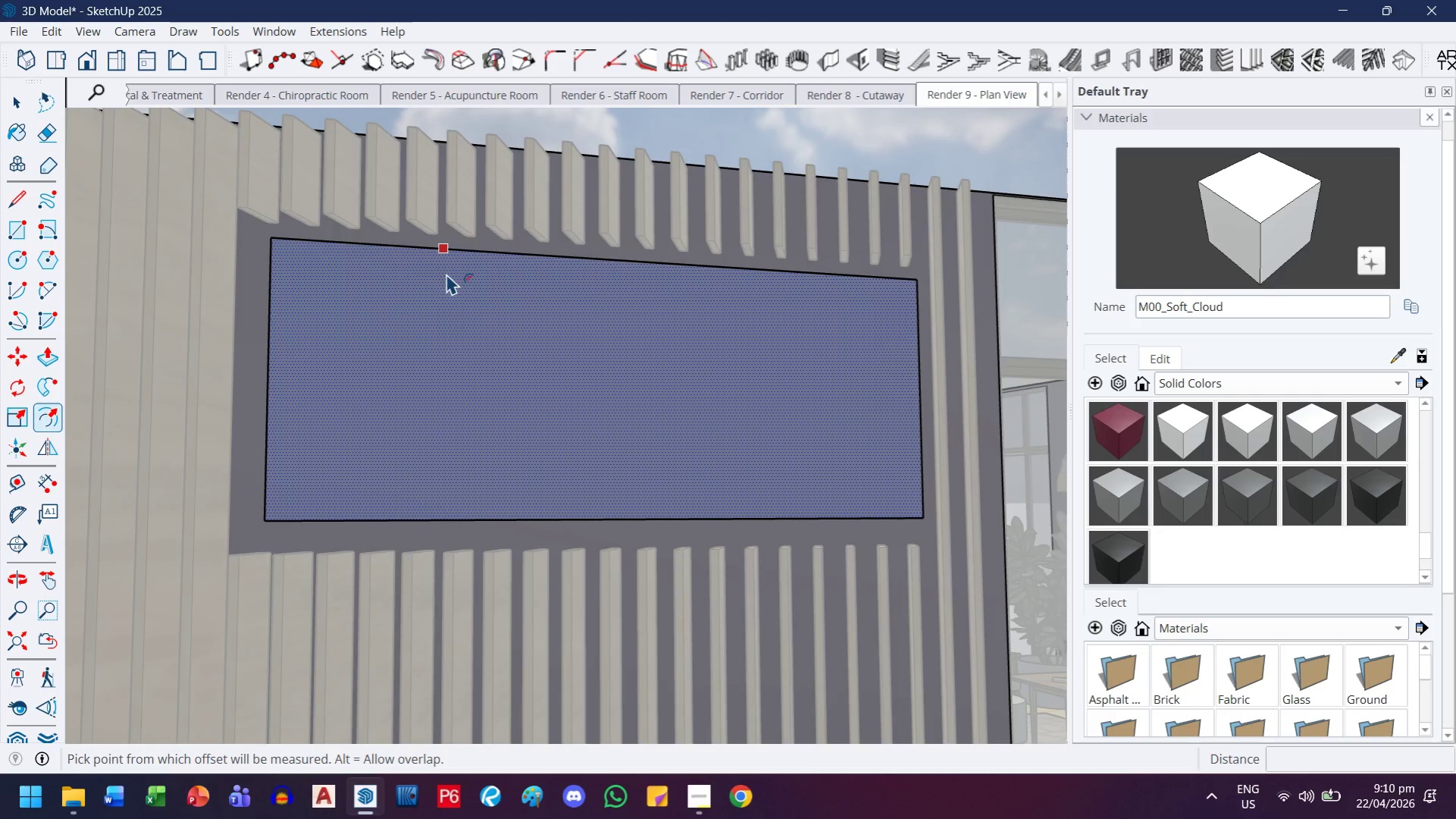 
scroll: coordinate [593, 406], scroll_direction: up, amount: 2.0
 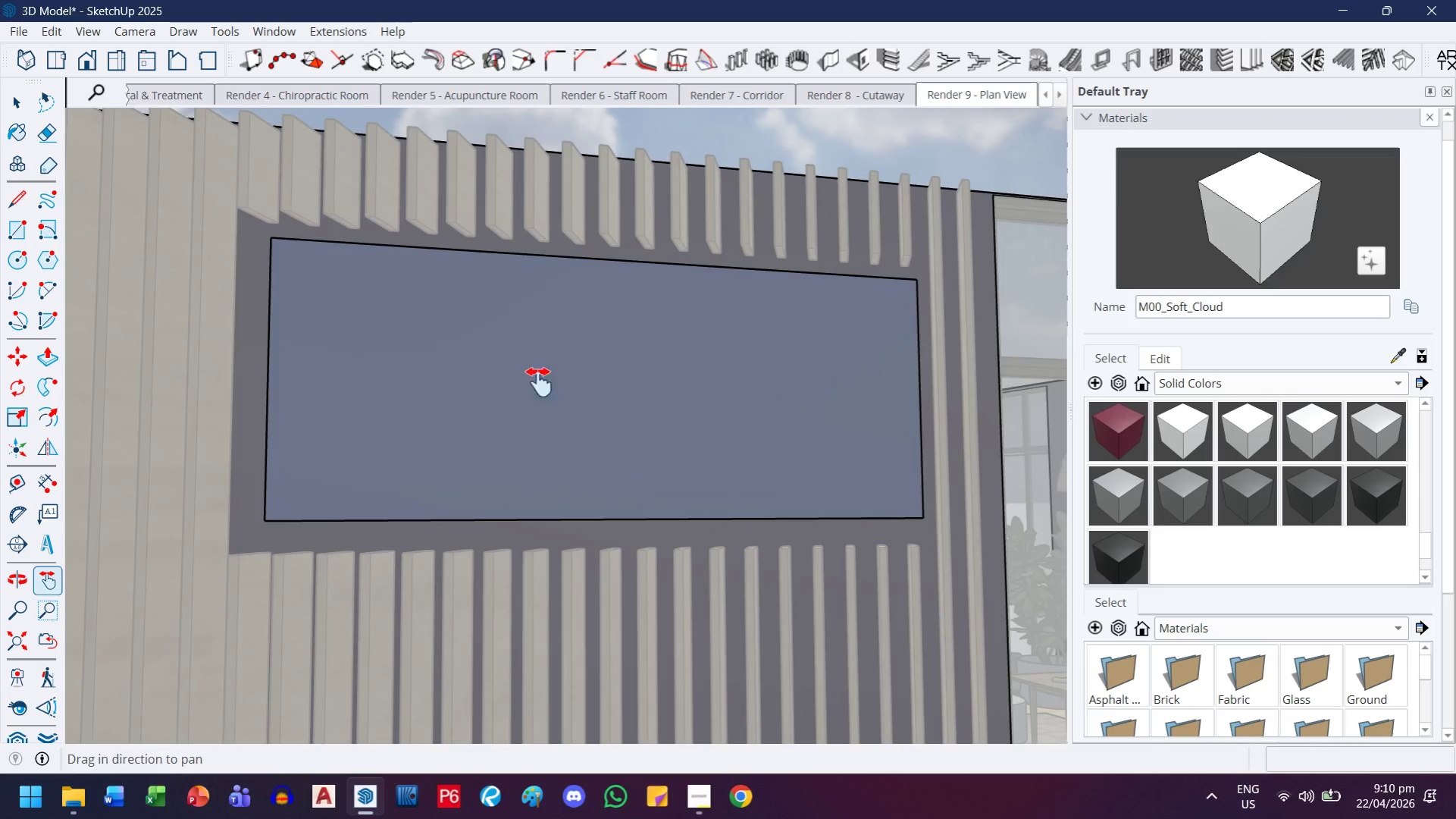 
left_click([446, 273])
 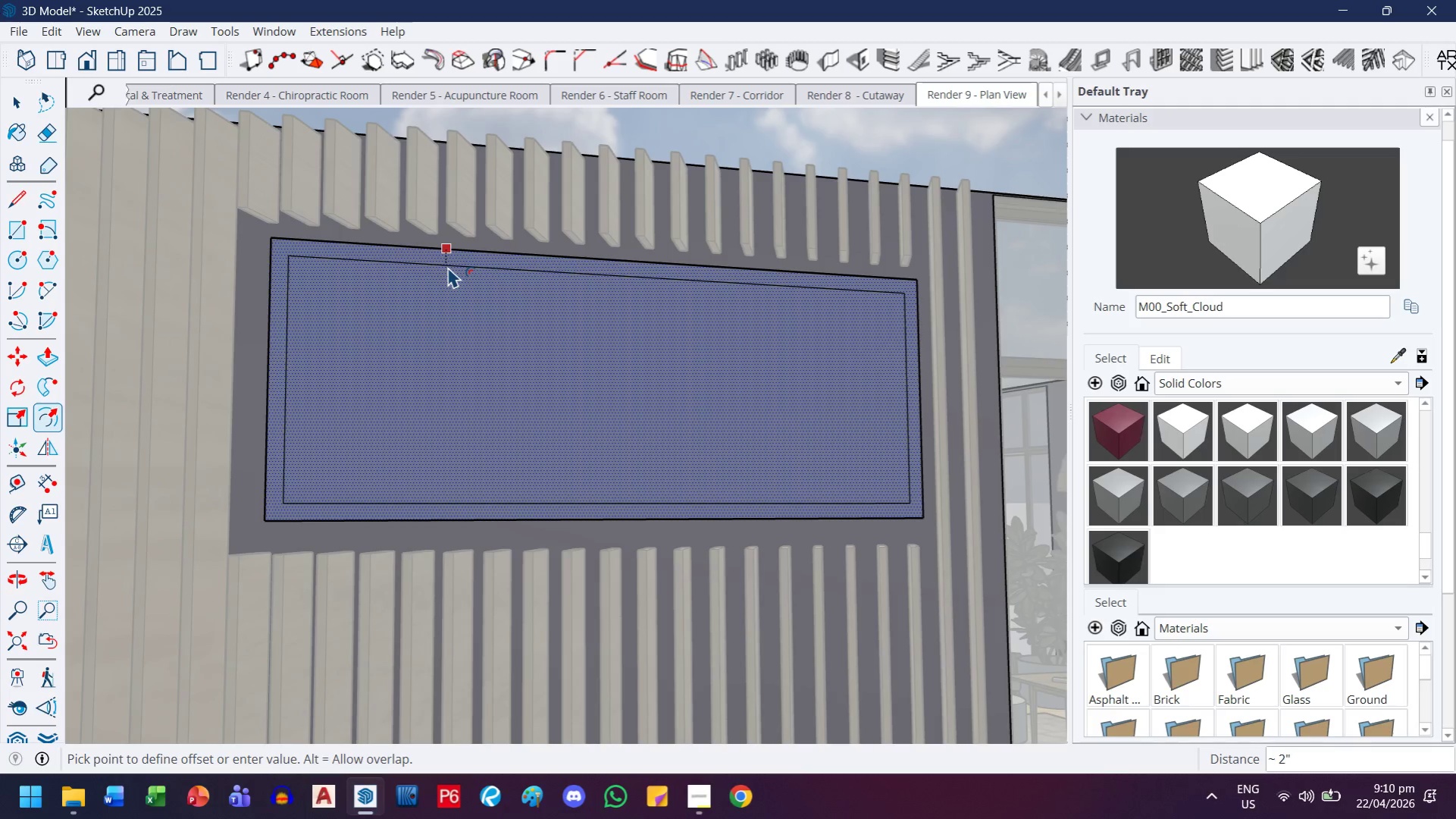 
key(1)
 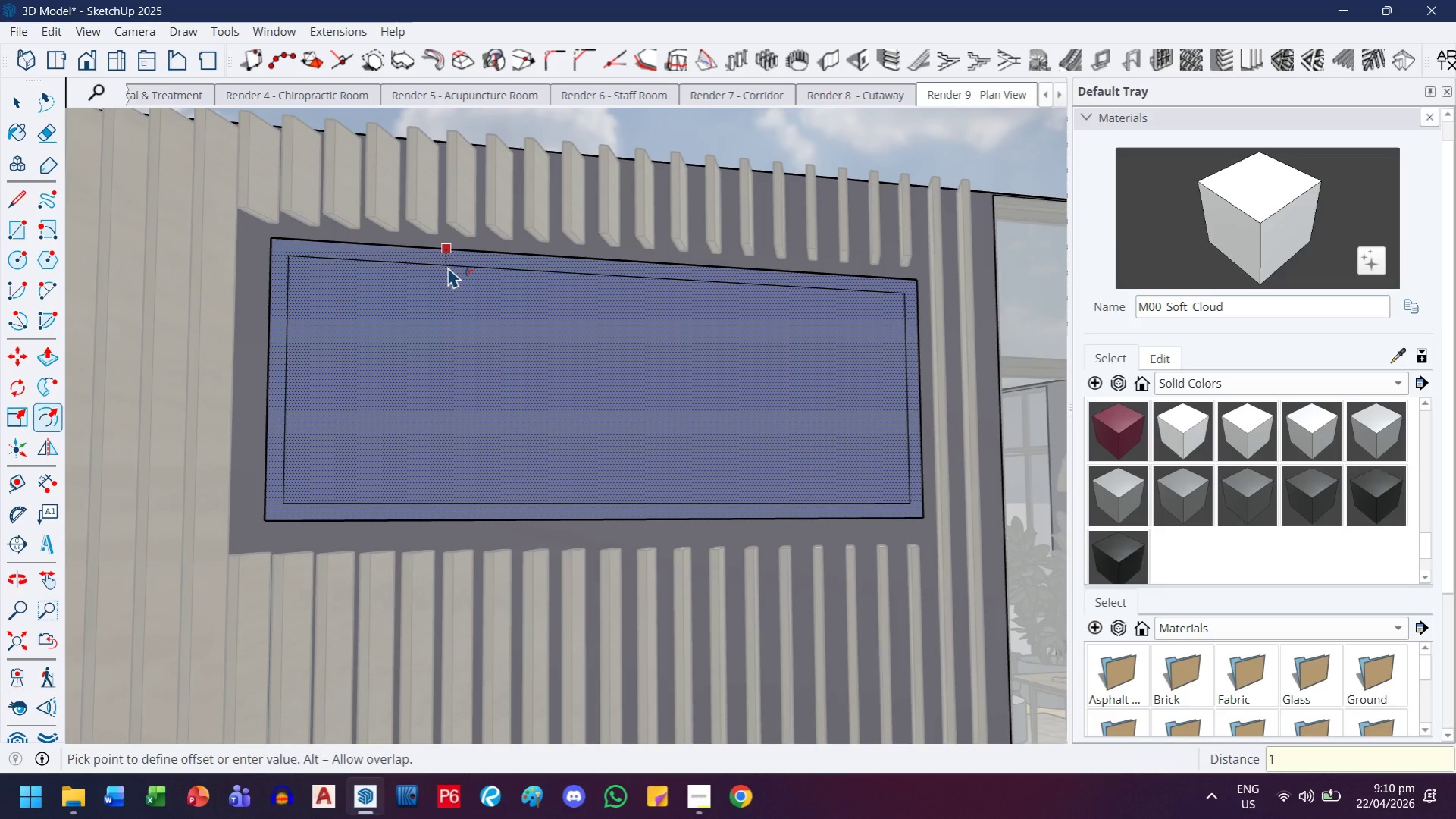 
key(Enter)
 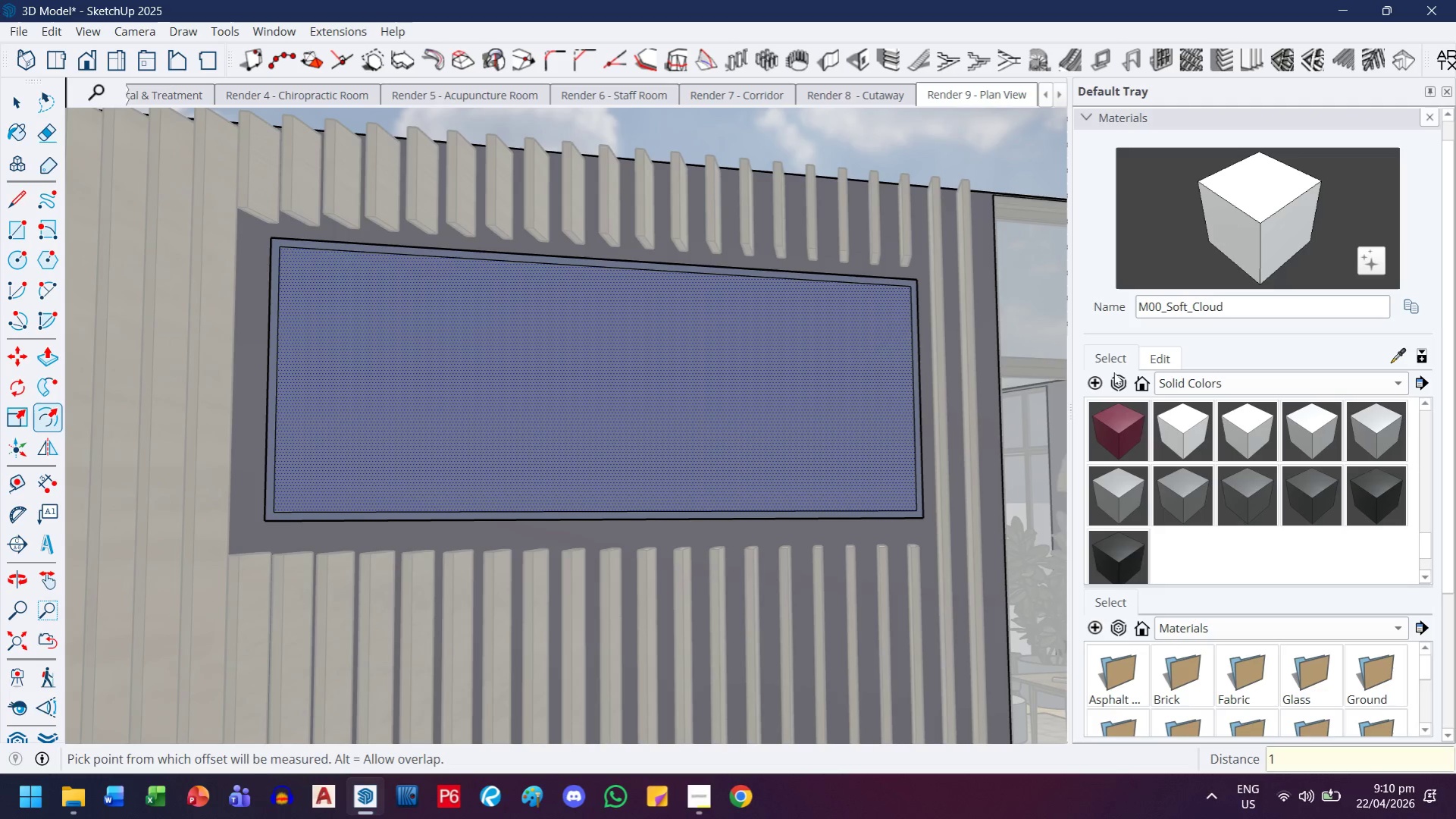 
left_click([1137, 386])
 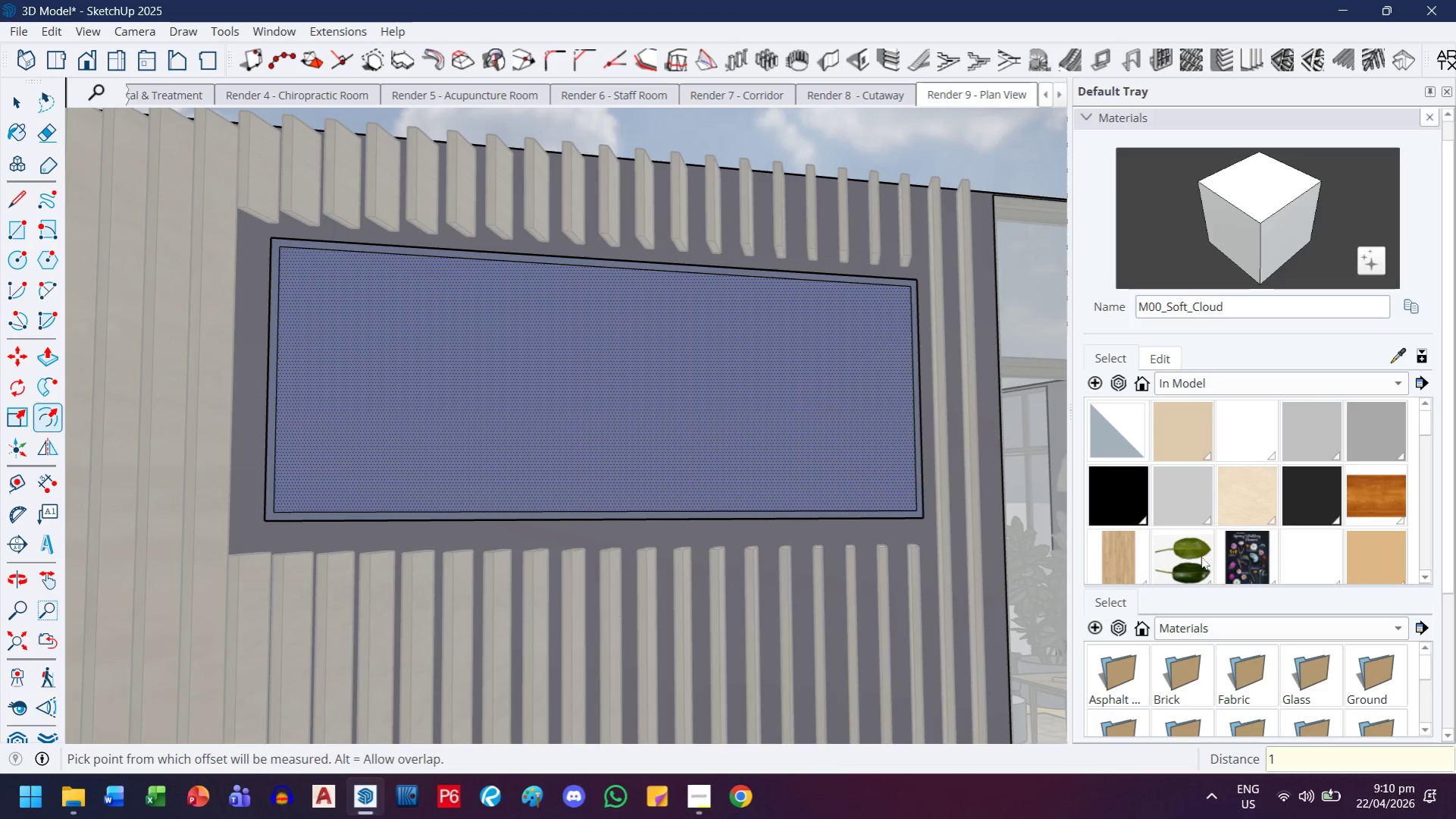 
left_click([1200, 561])
 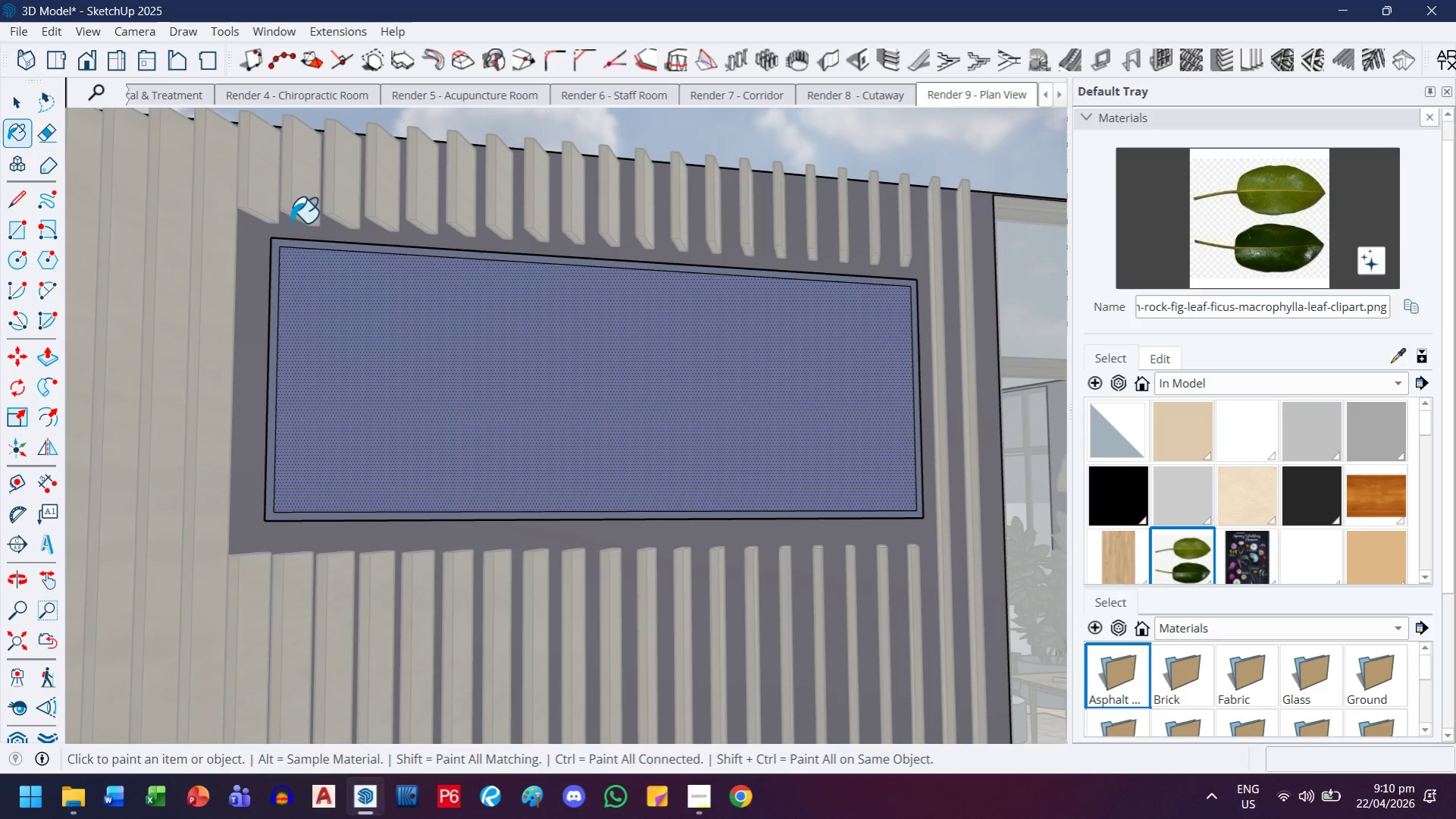 
left_click([298, 258])
 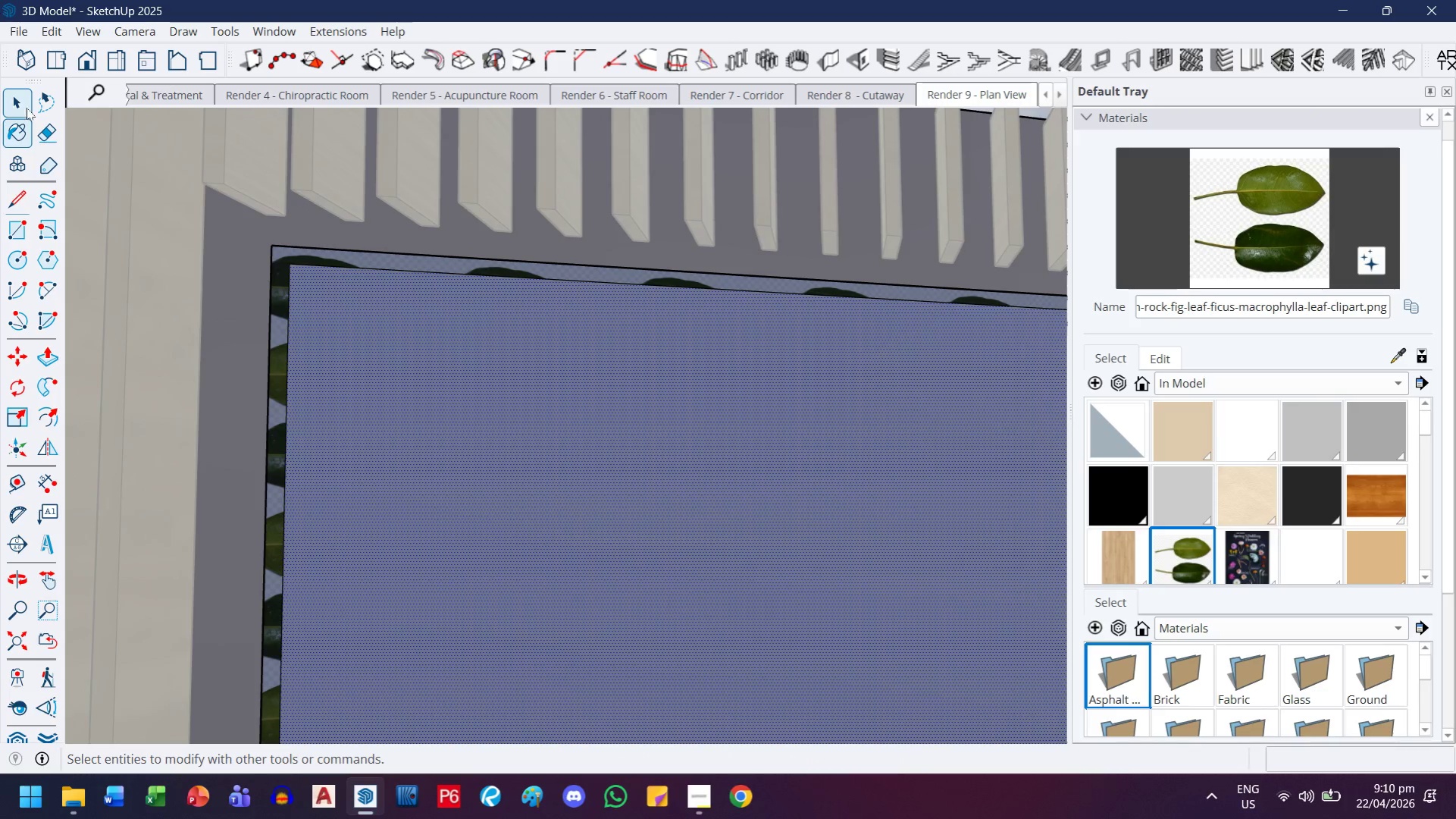 
scroll: coordinate [300, 249], scroll_direction: up, amount: 7.0
 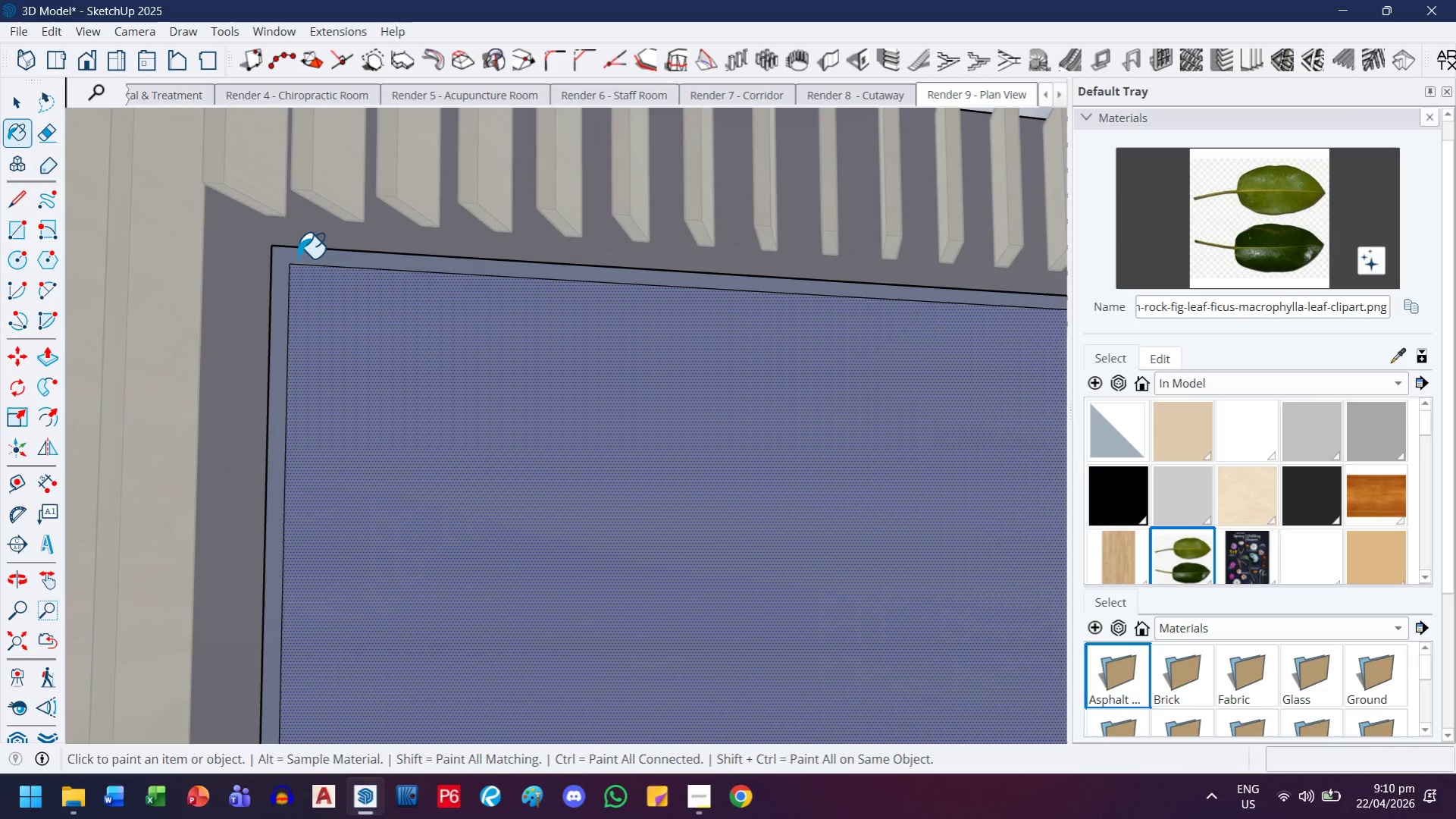 
left_click([23, 108])
 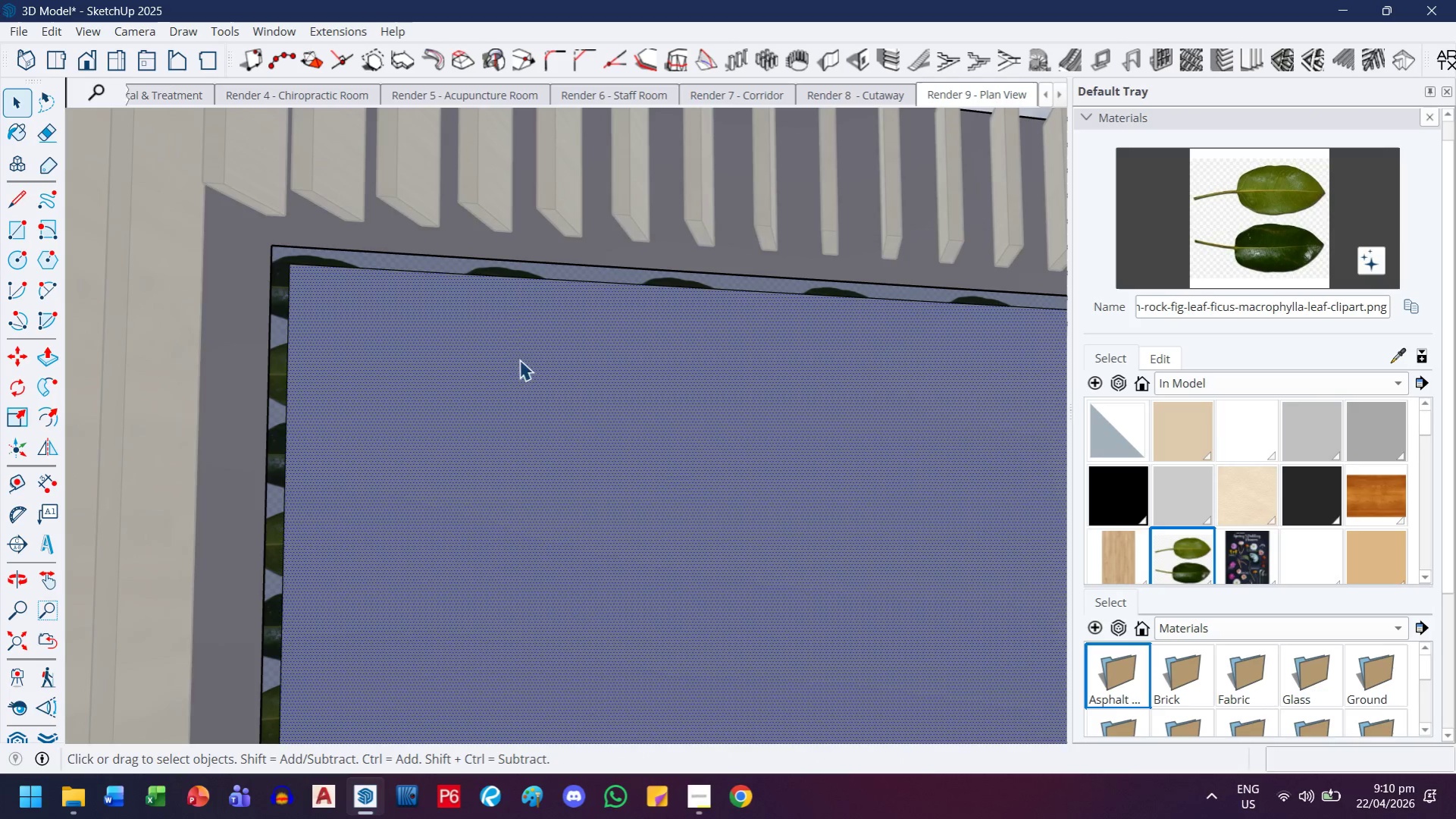 
key(Escape)
 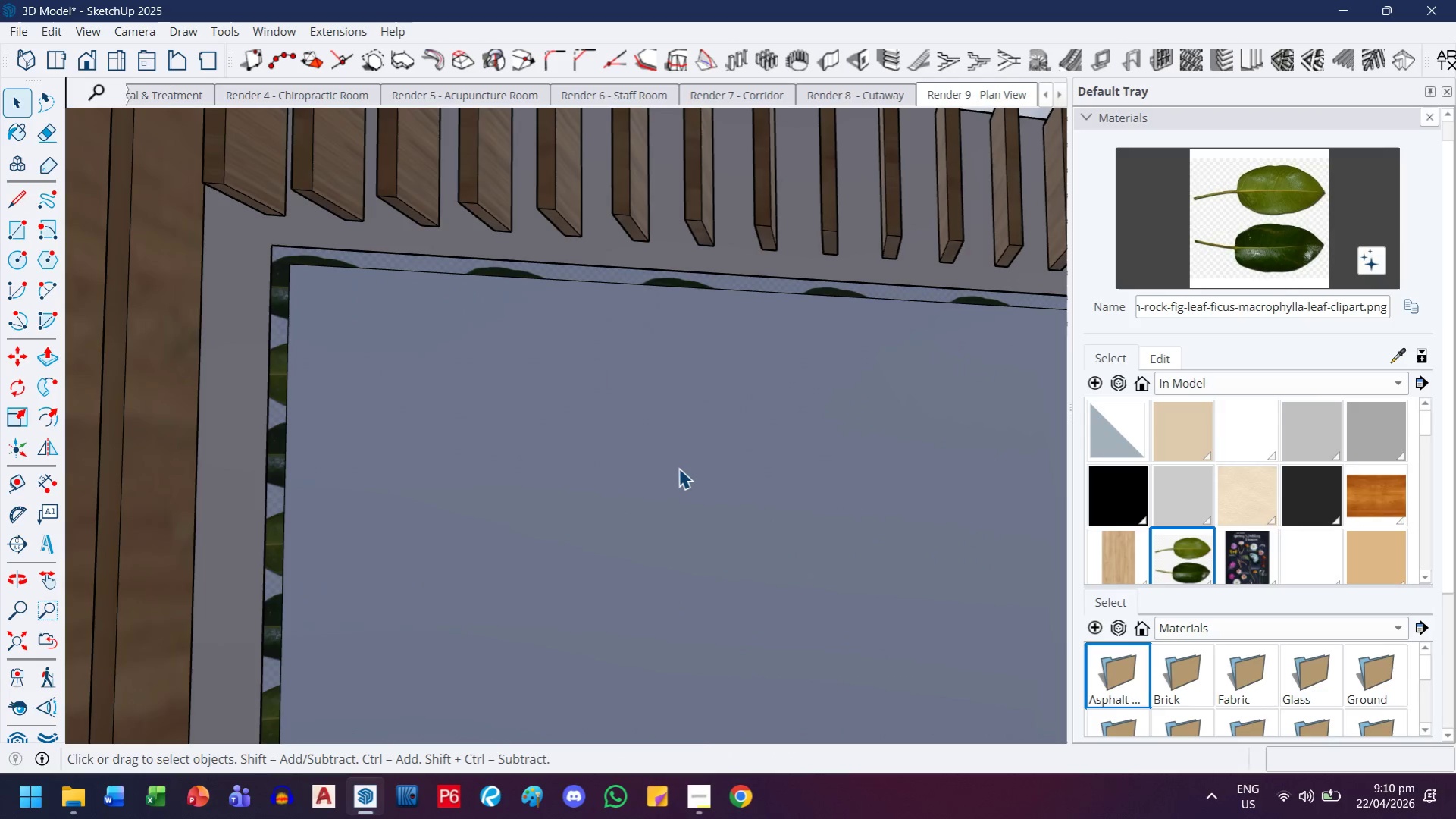 
key(Escape)
 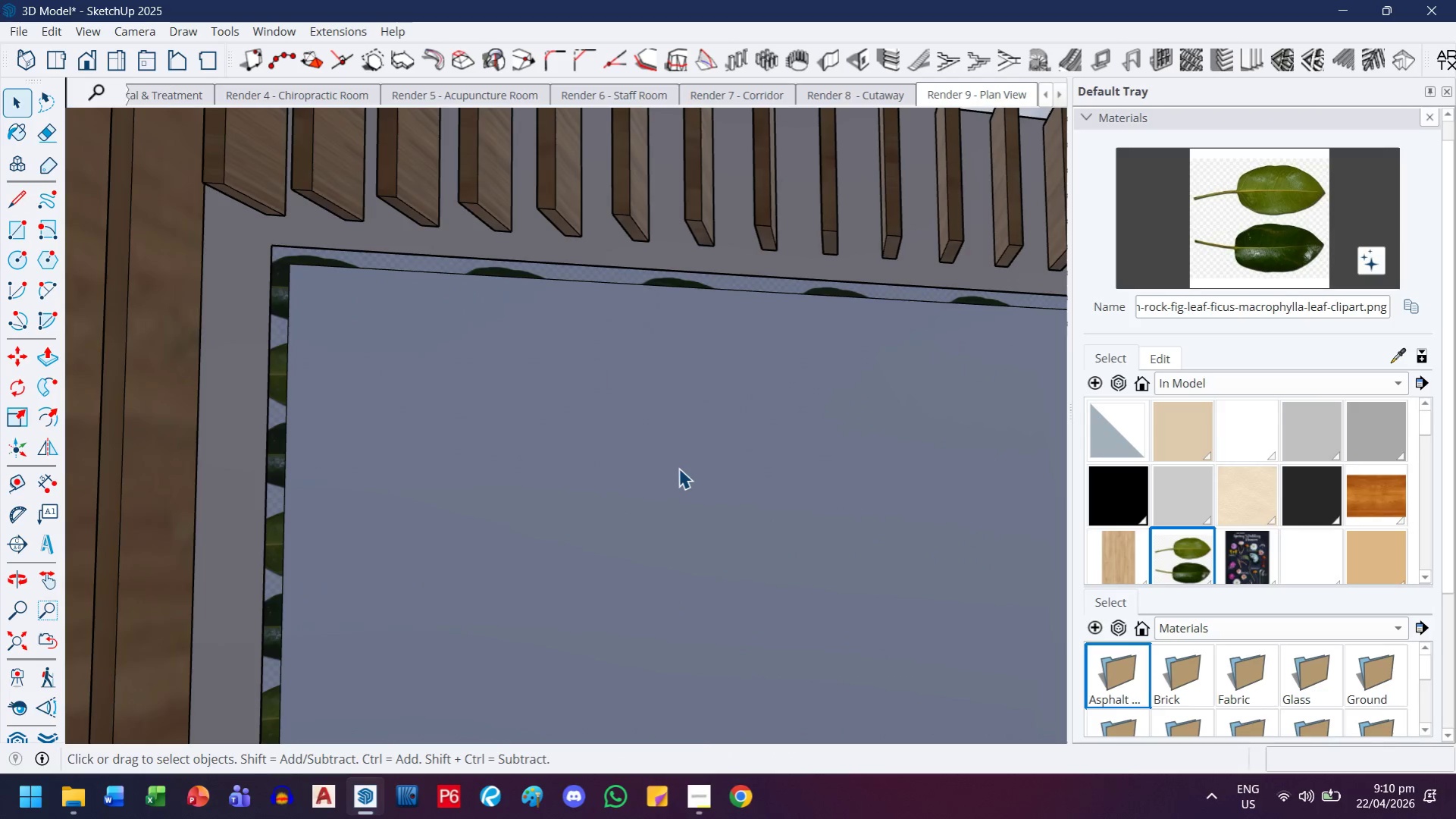 
key(Escape)
 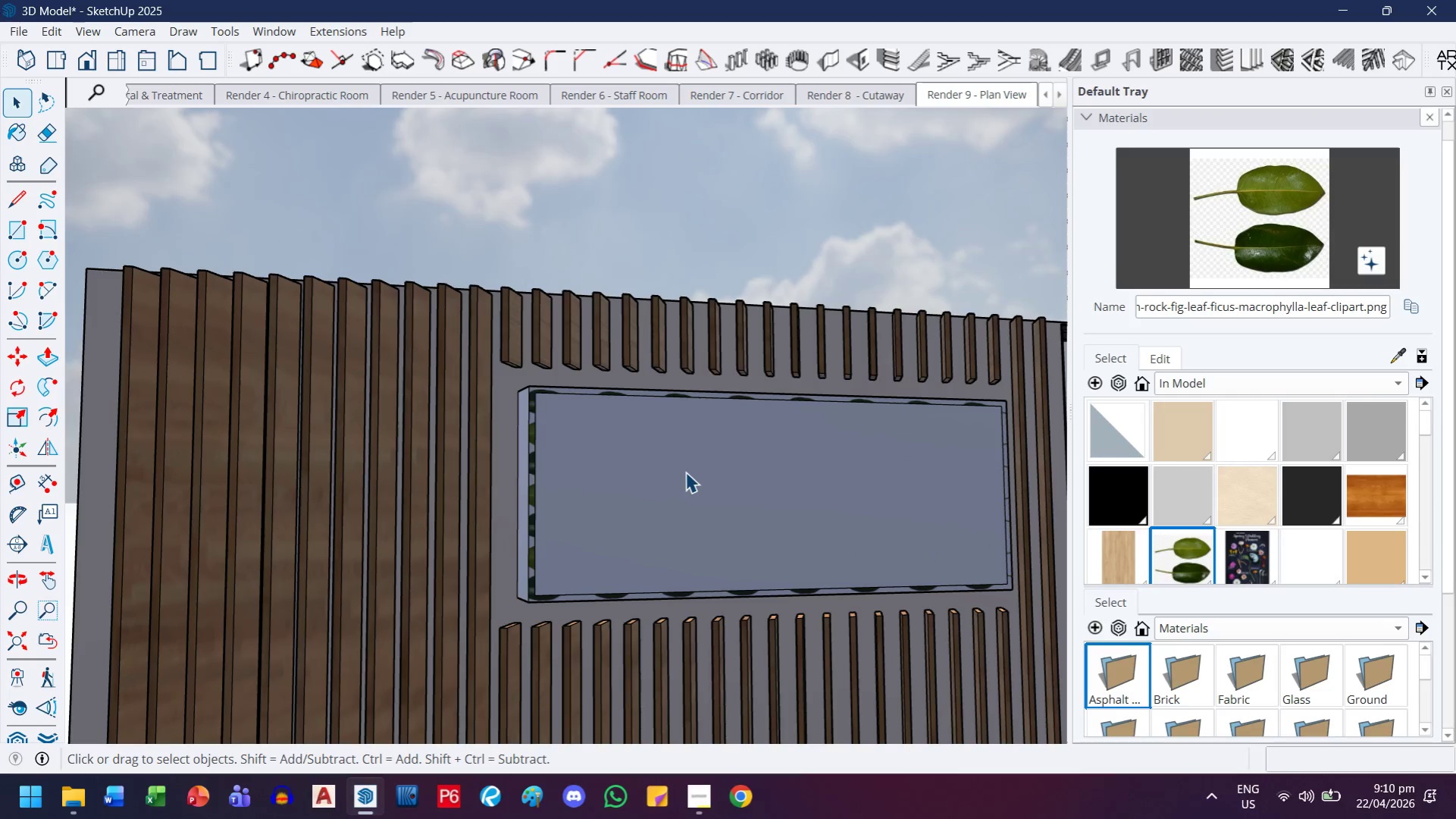 
scroll: coordinate [677, 468], scroll_direction: down, amount: 10.0
 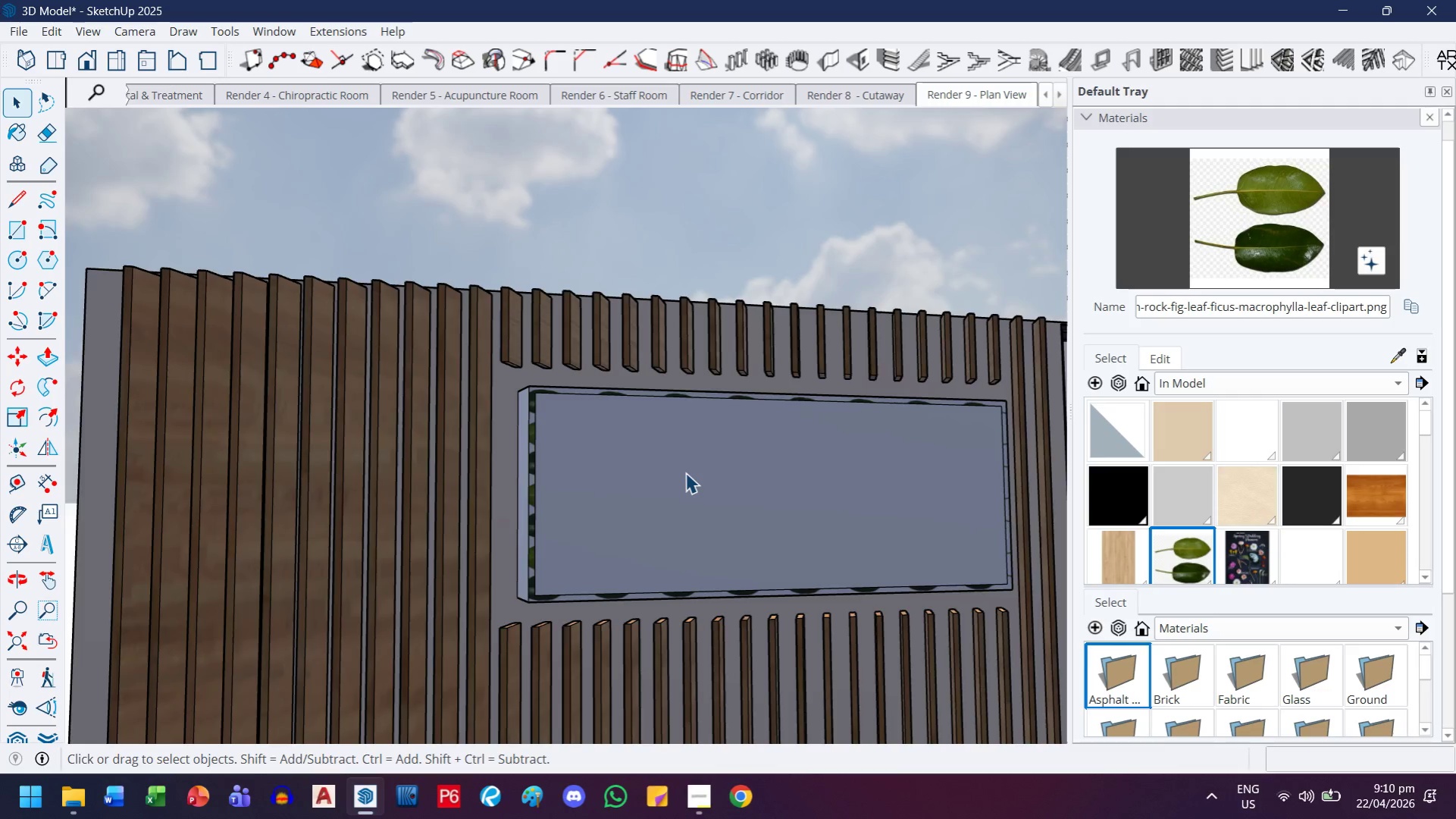 
key(H)
 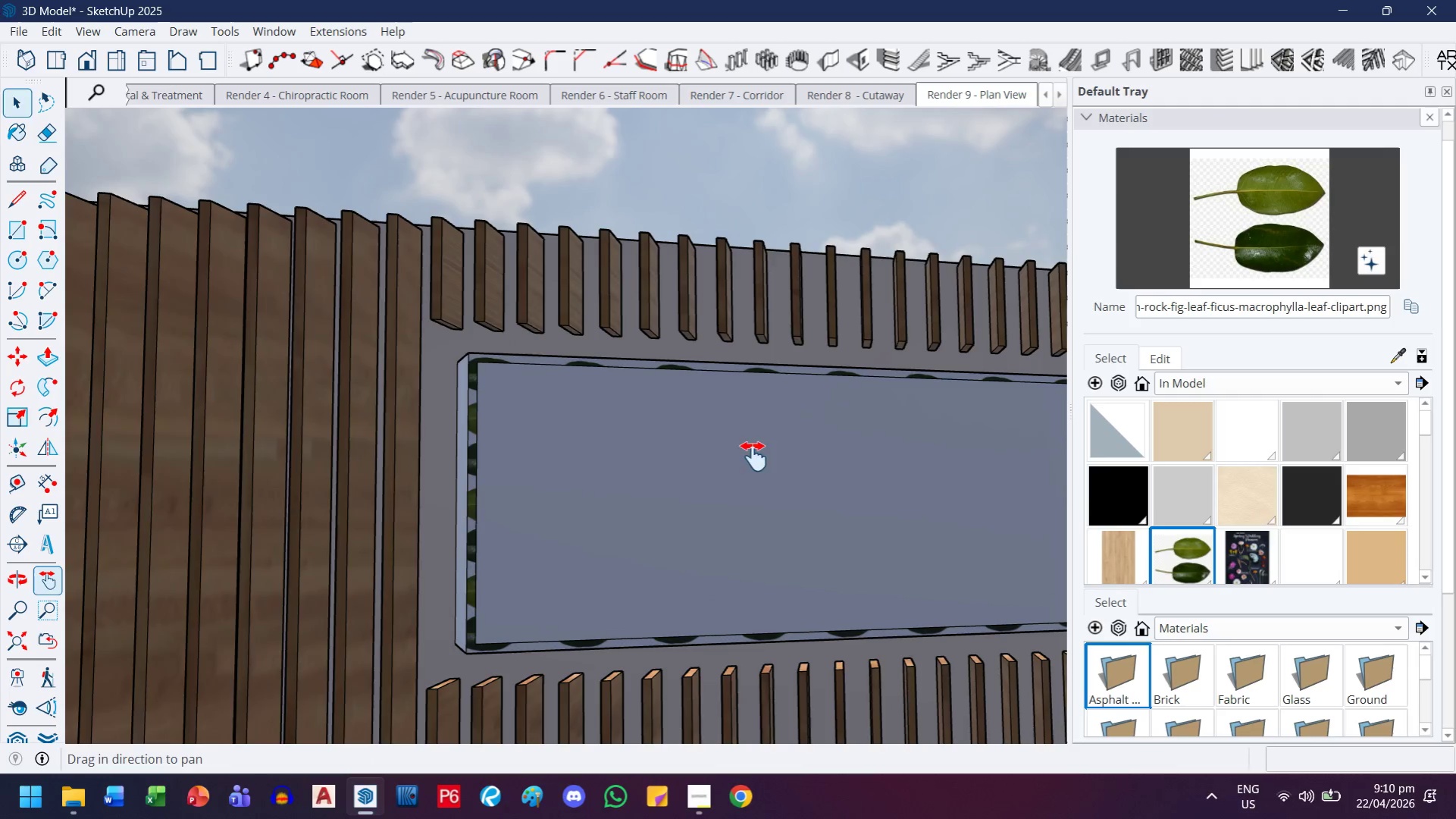 
left_click_drag(start_coordinate=[764, 457], to_coordinate=[590, 453])
 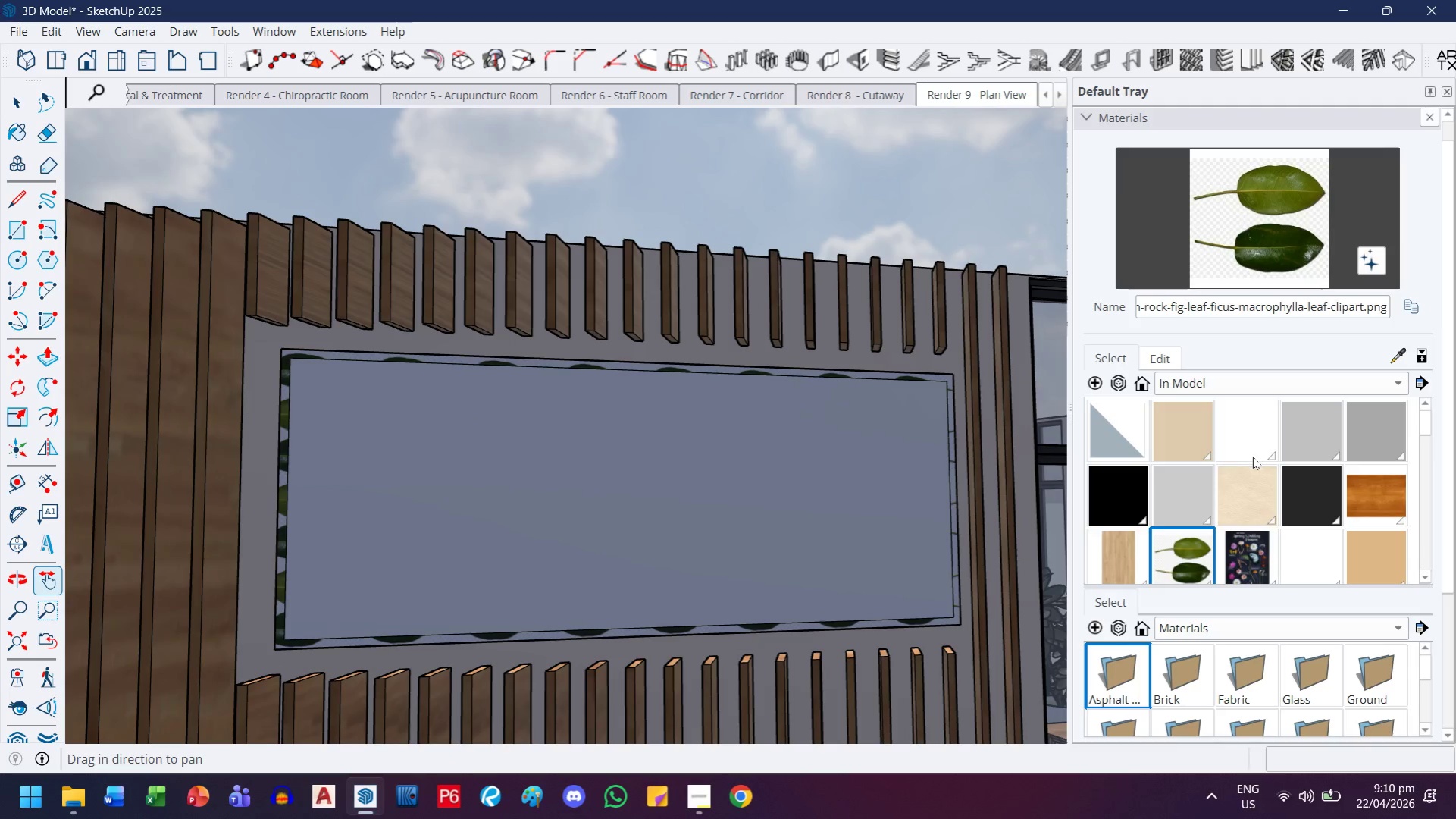 
scroll: coordinate [685, 472], scroll_direction: up, amount: 3.0
 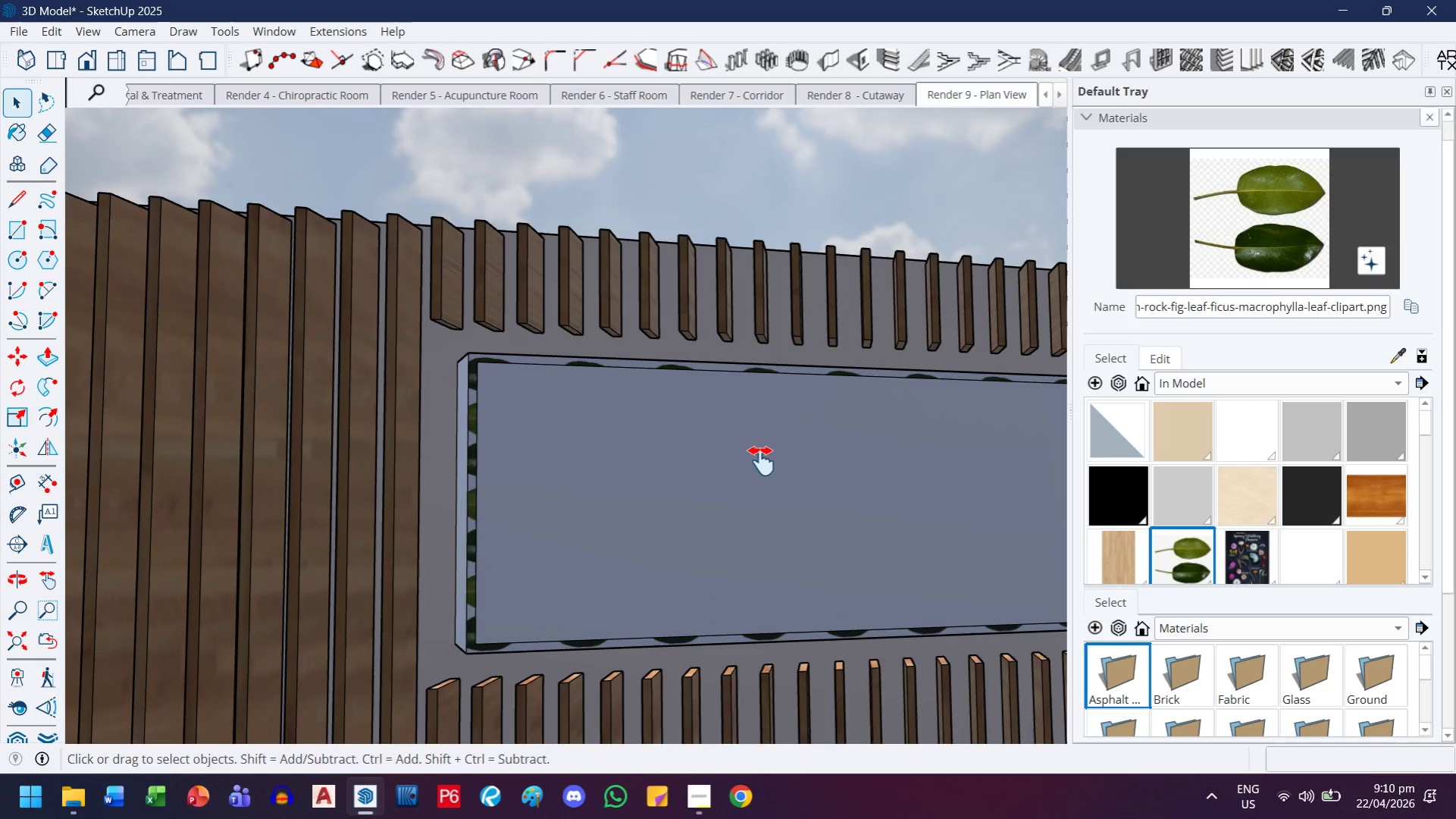 
scroll: coordinate [1279, 497], scroll_direction: down, amount: 4.0
 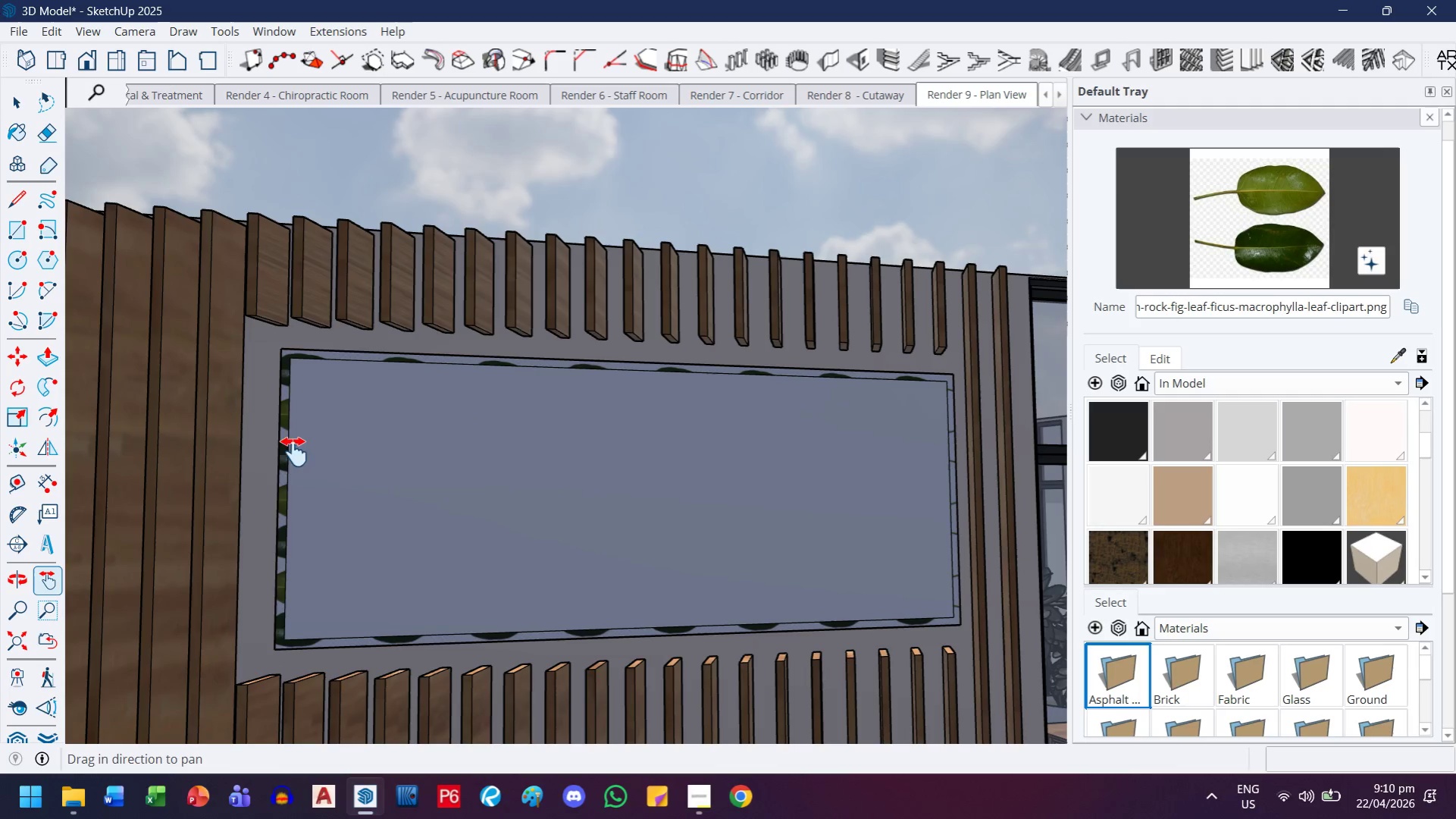 
scroll: coordinate [293, 369], scroll_direction: up, amount: 3.0
 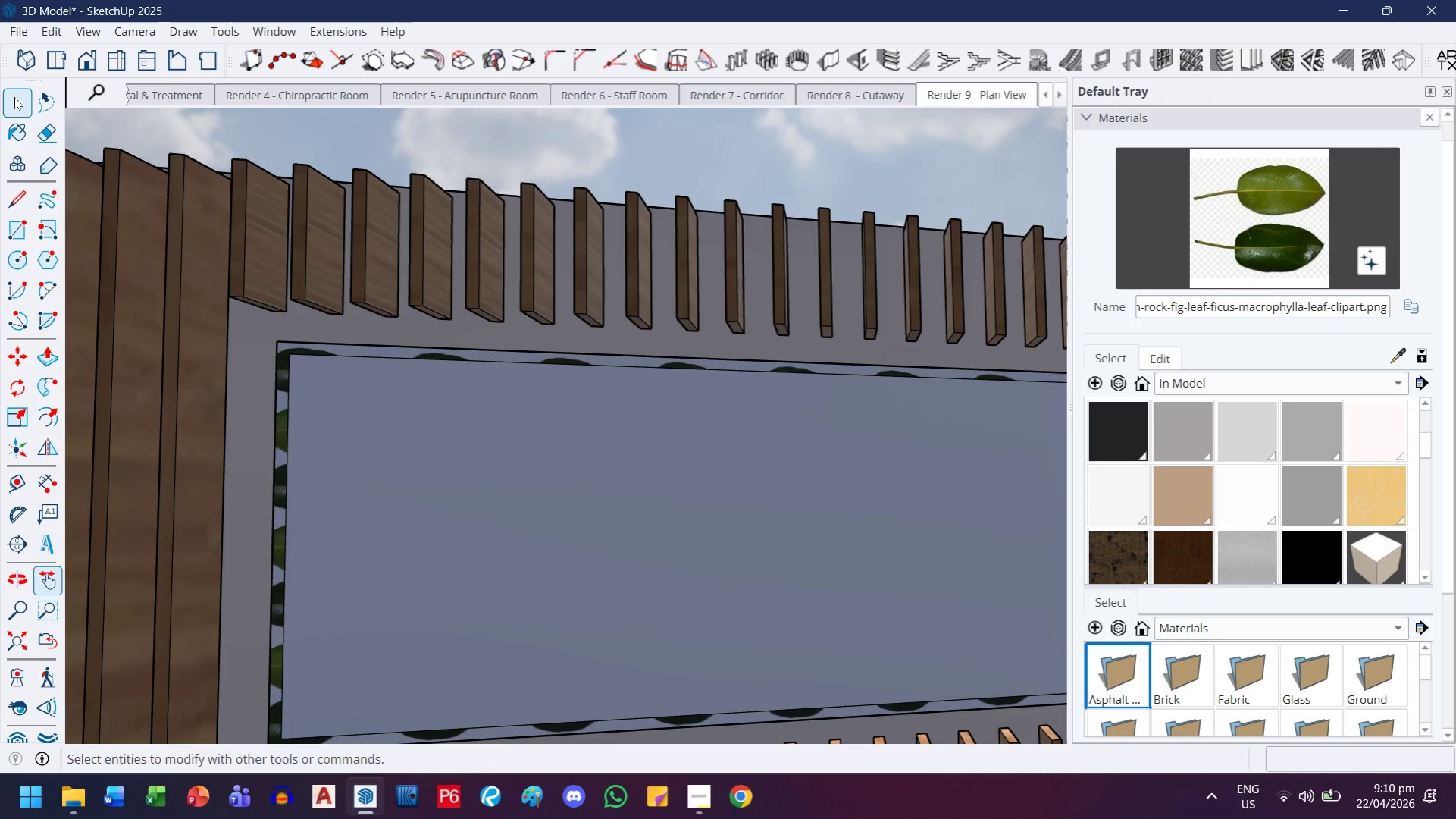 
left_click([14, 99])
 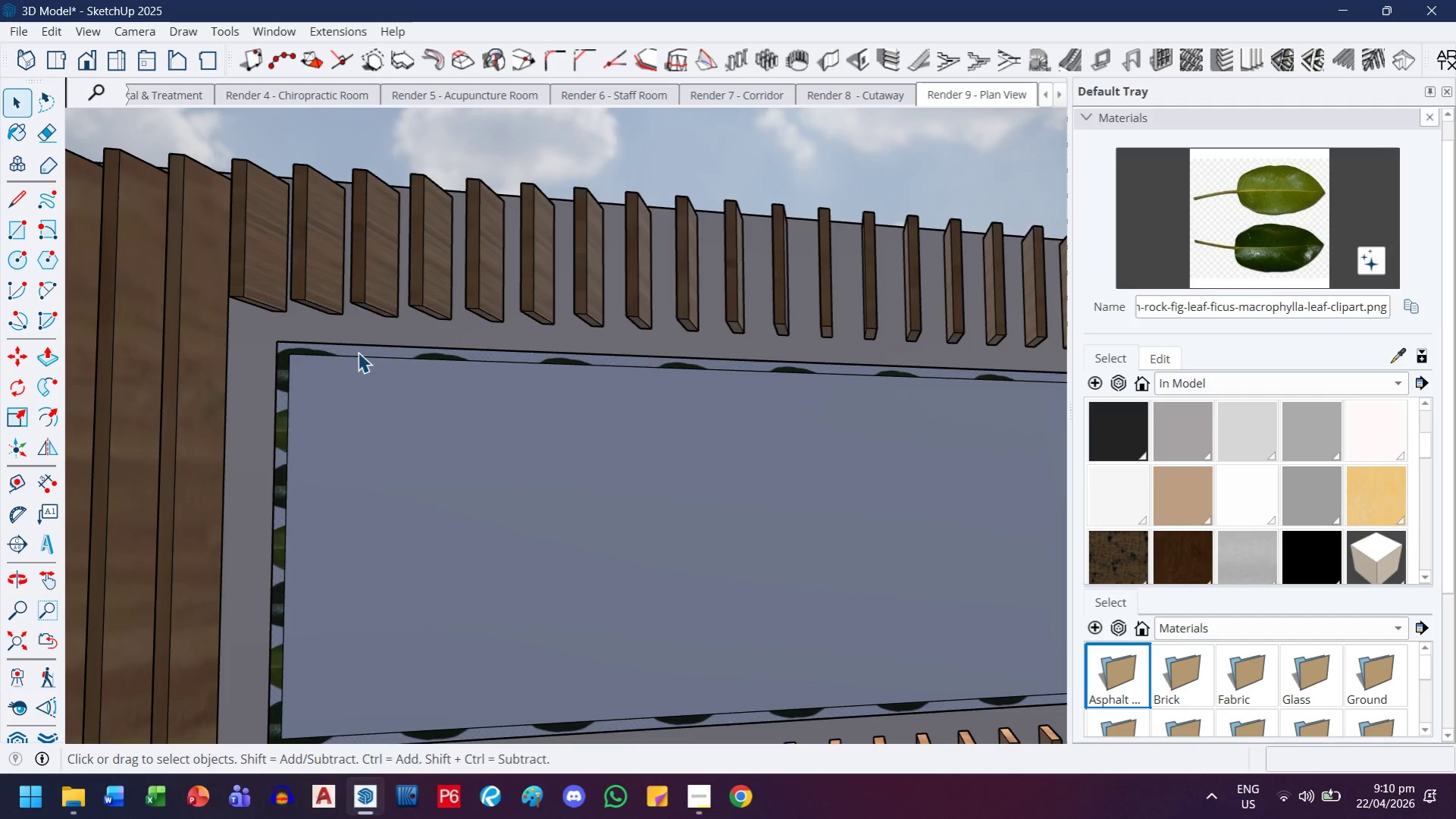 
double_click([362, 350])
 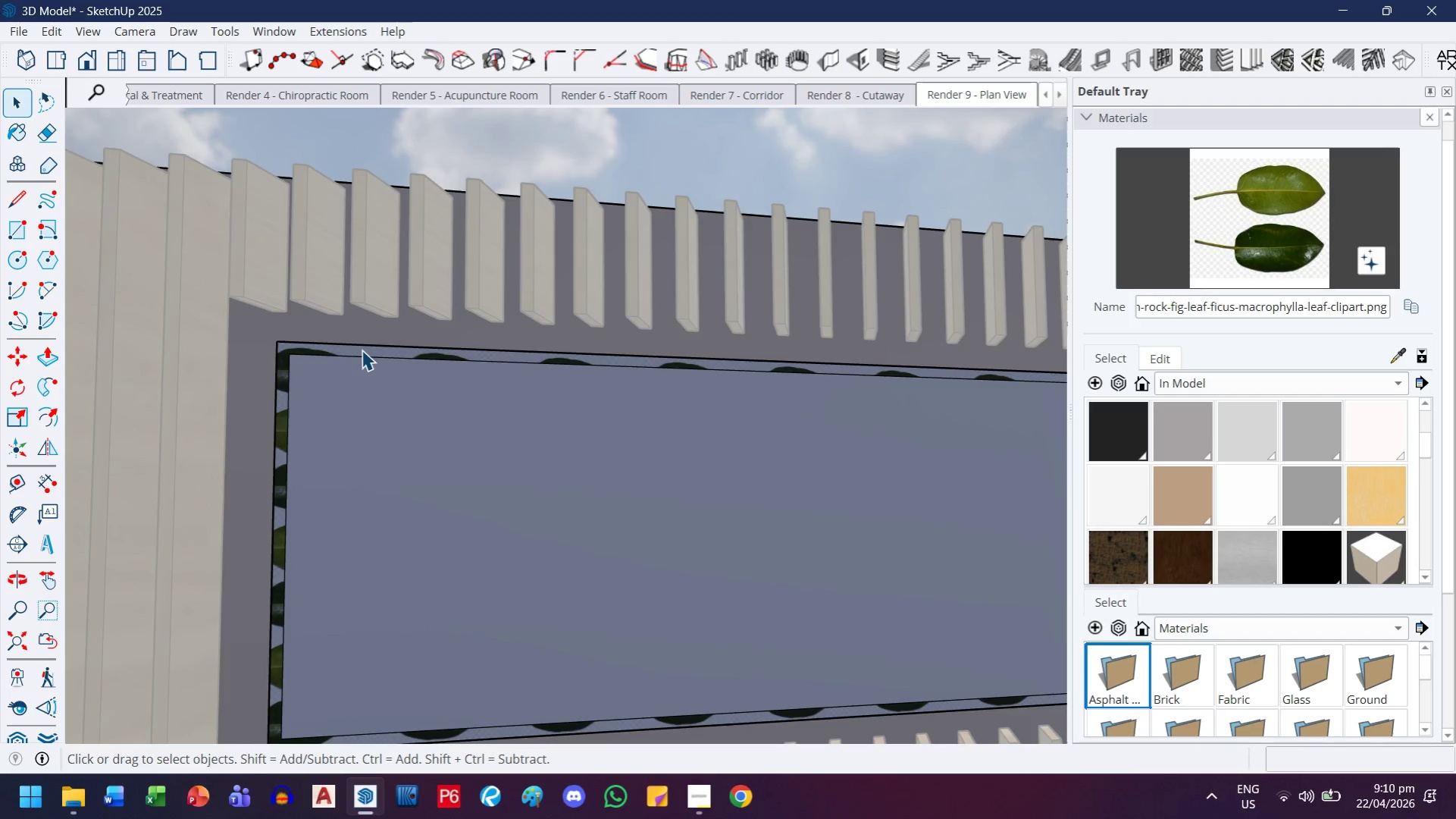 
triple_click([362, 350])
 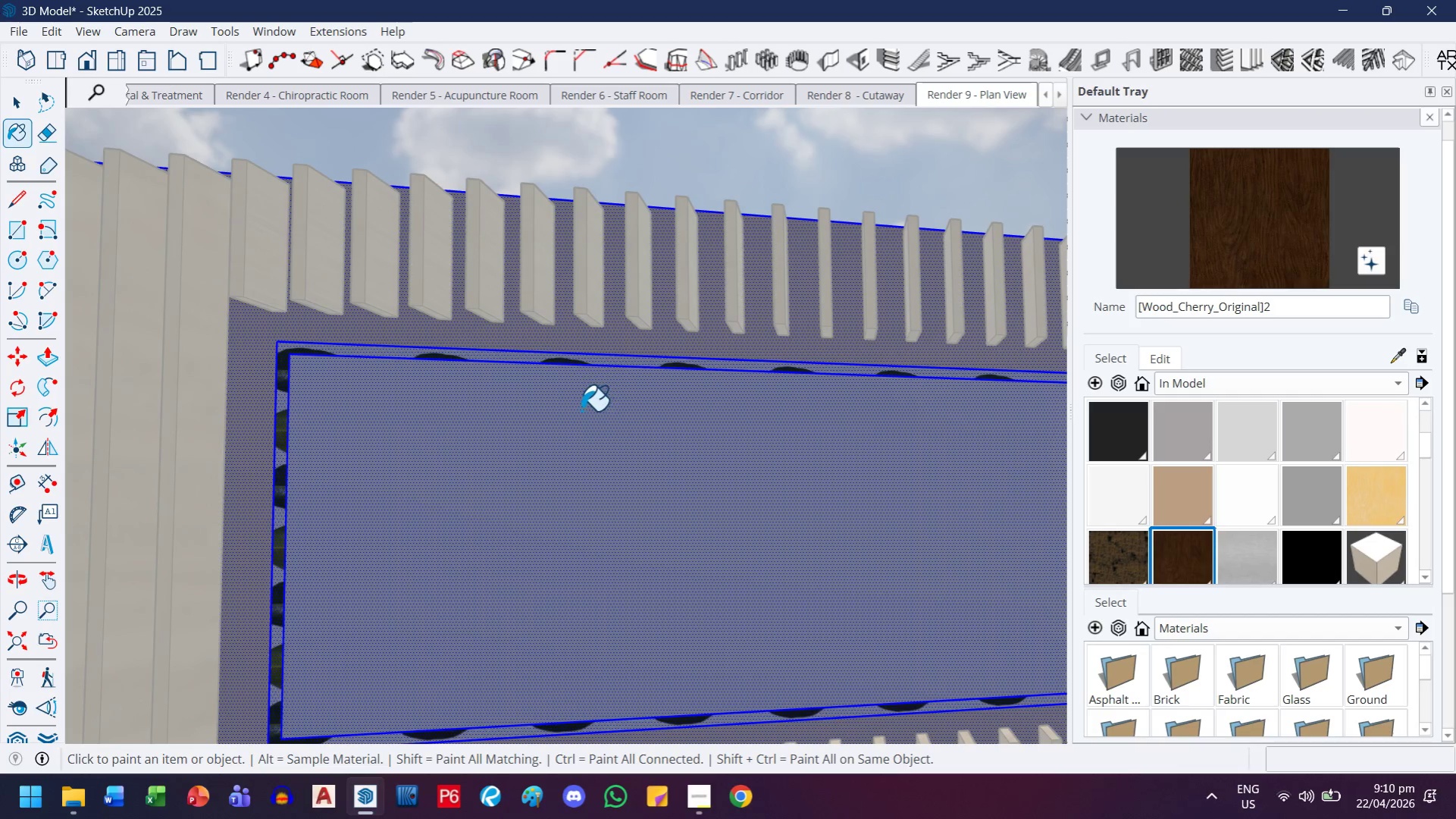 
left_click([593, 359])
 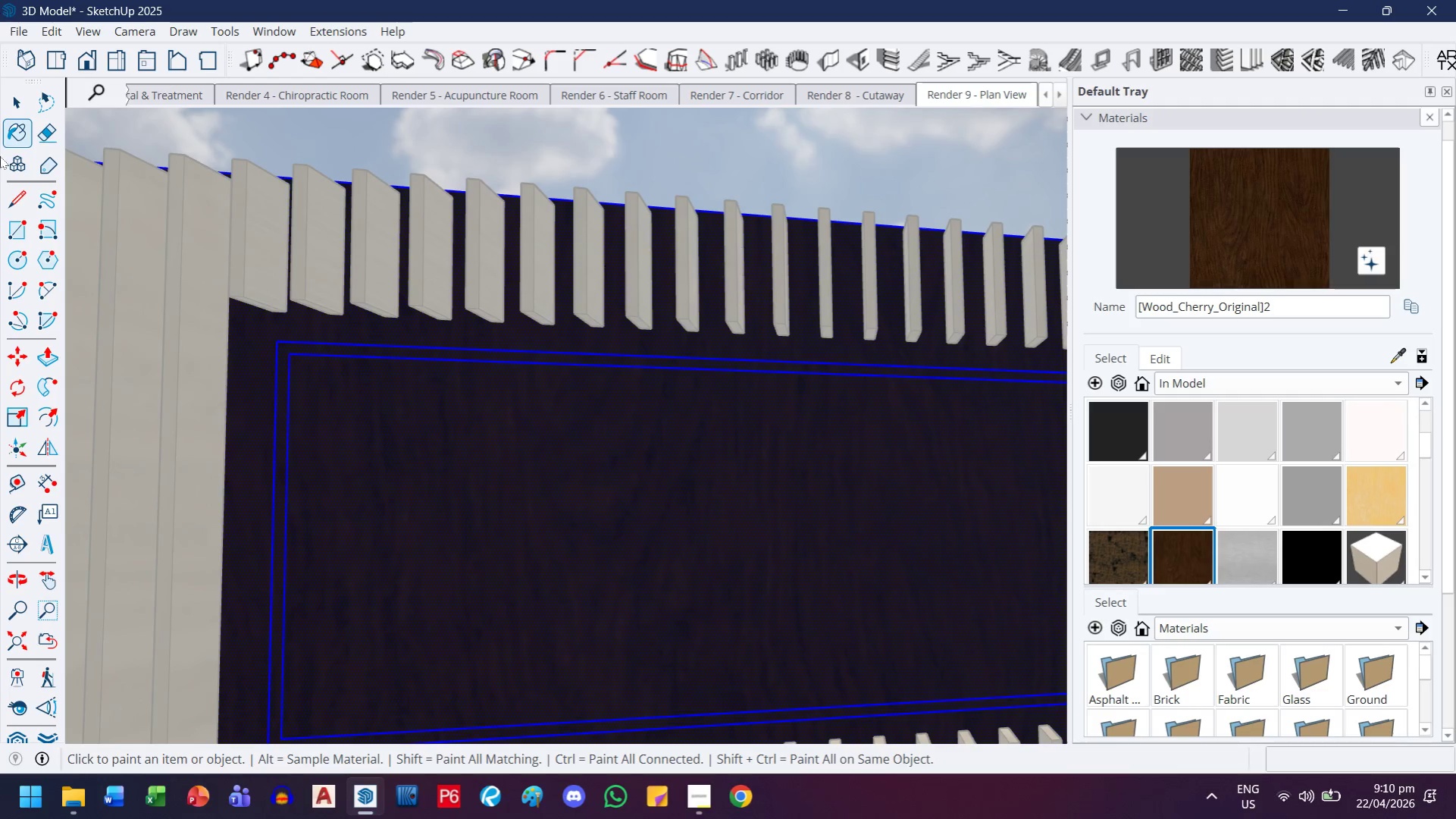 
key(Control+ControlLeft)
 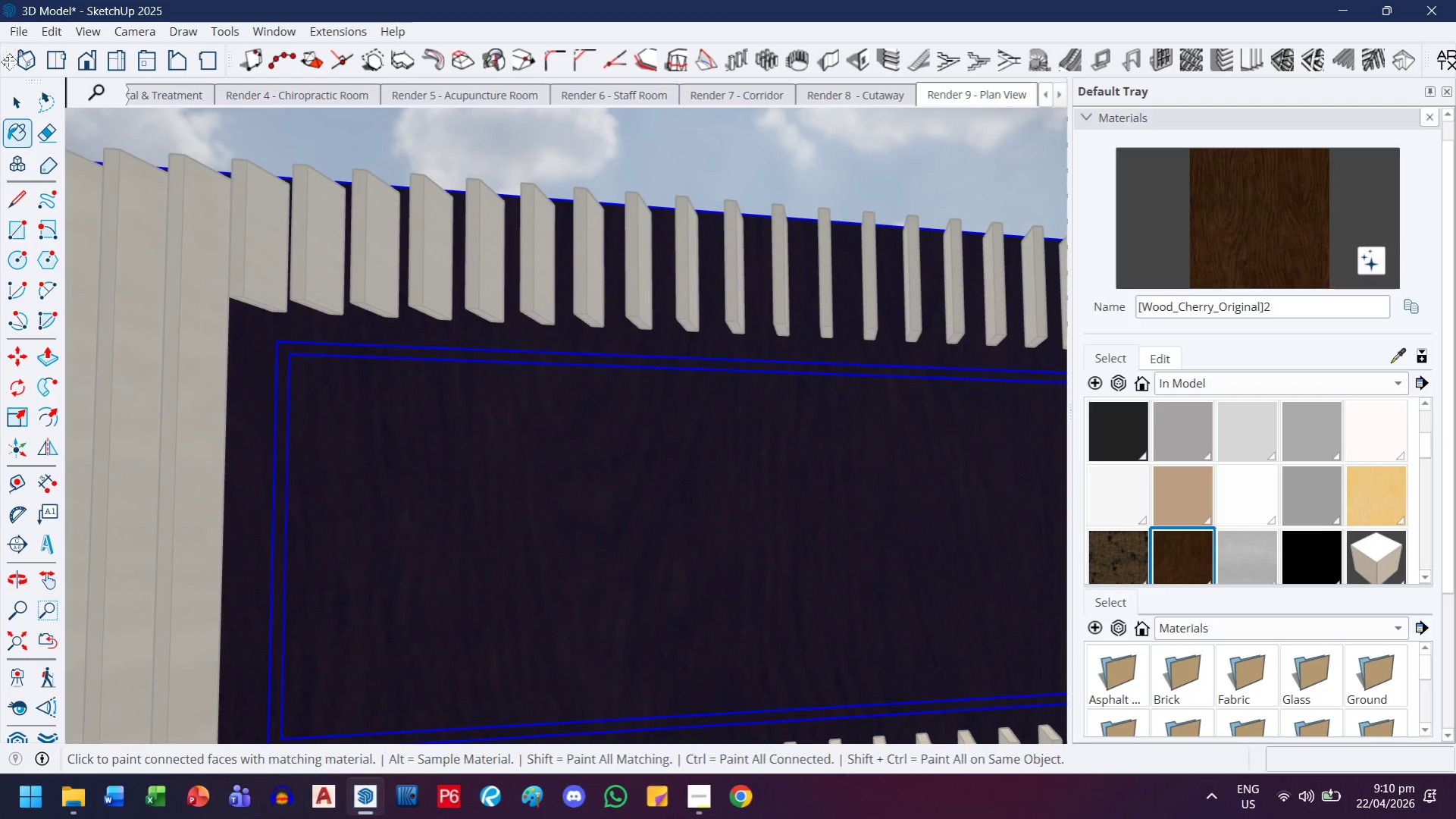 
key(Control+Z)
 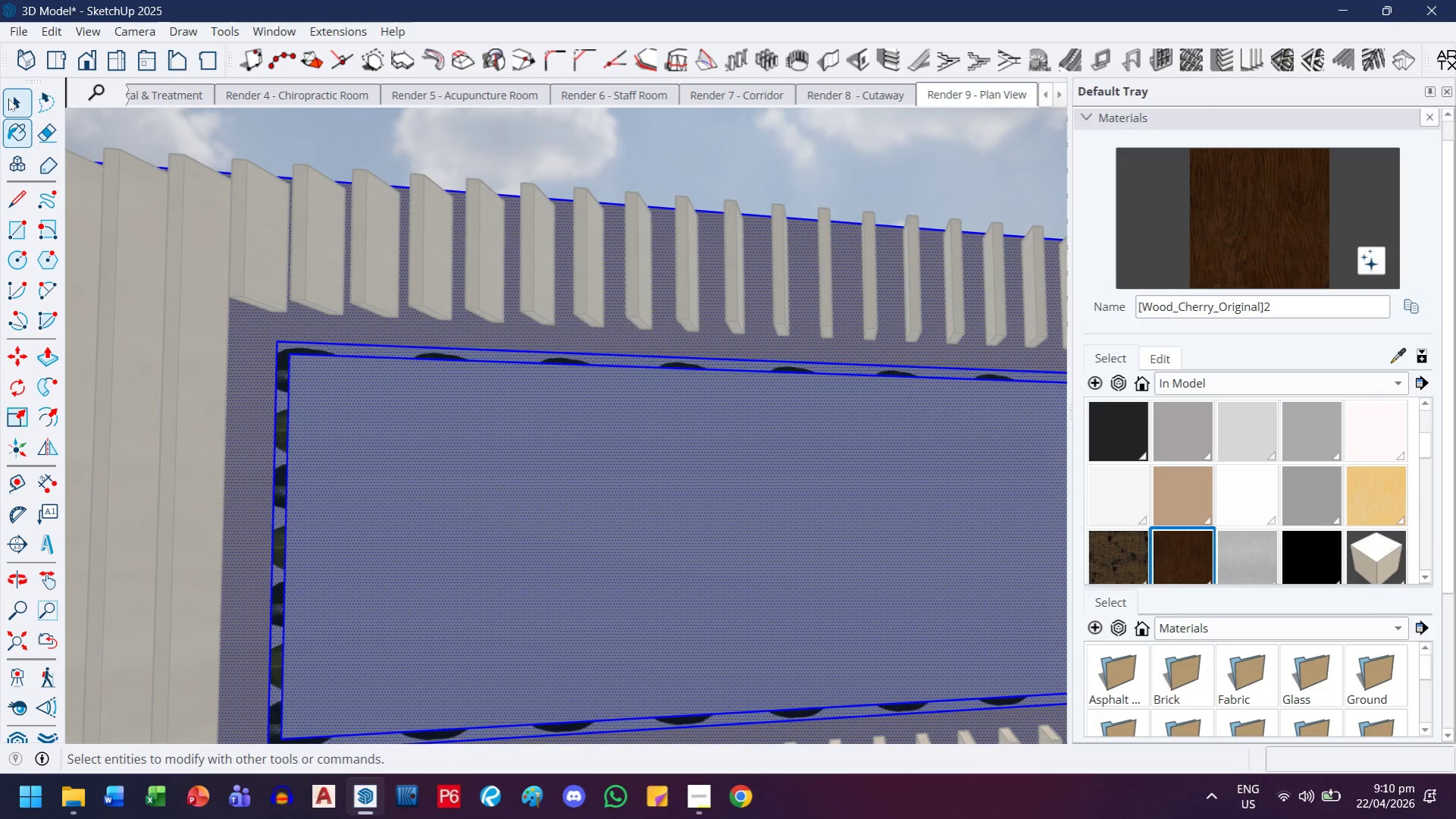 
left_click([12, 99])
 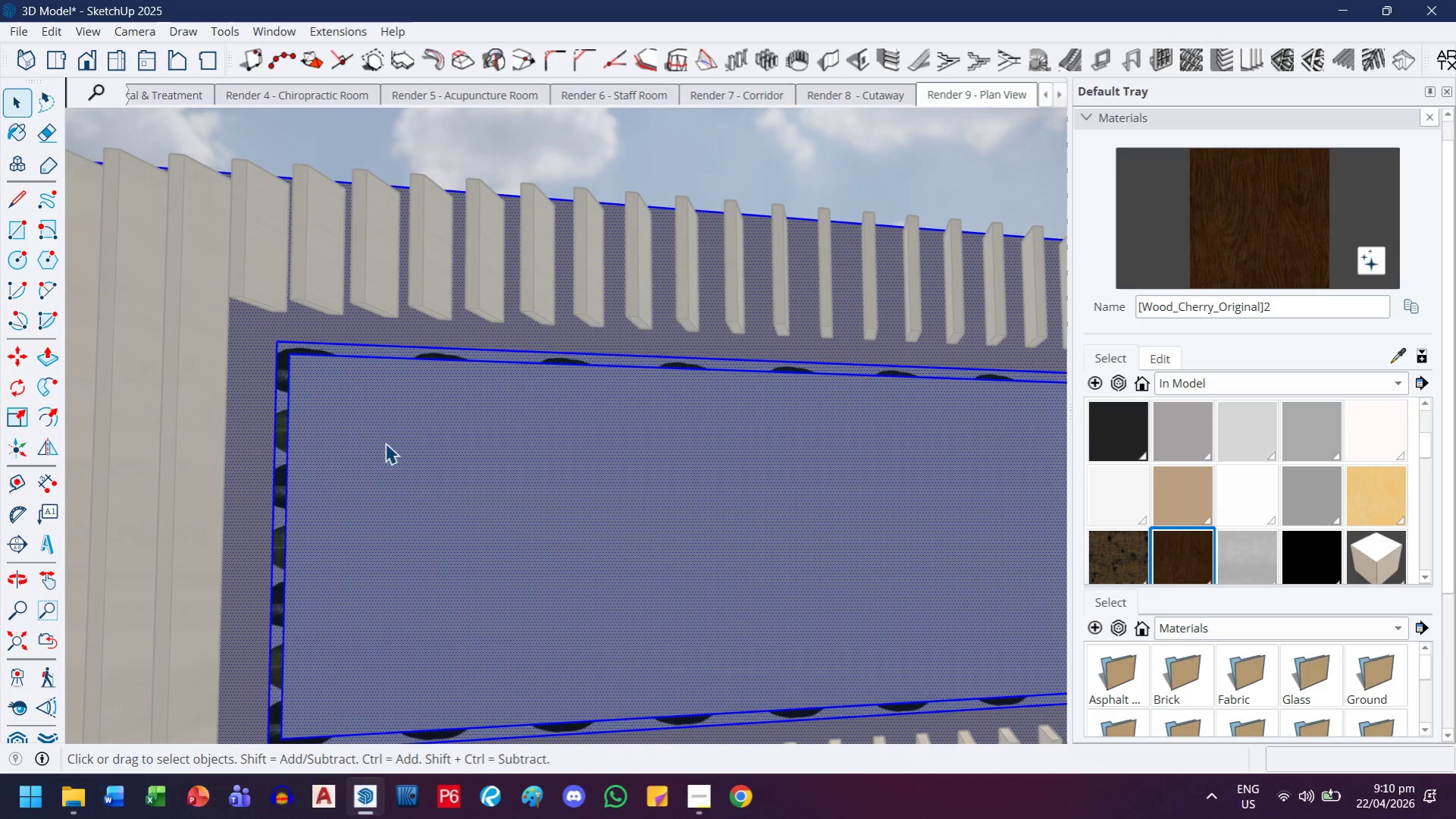 
key(Escape)
 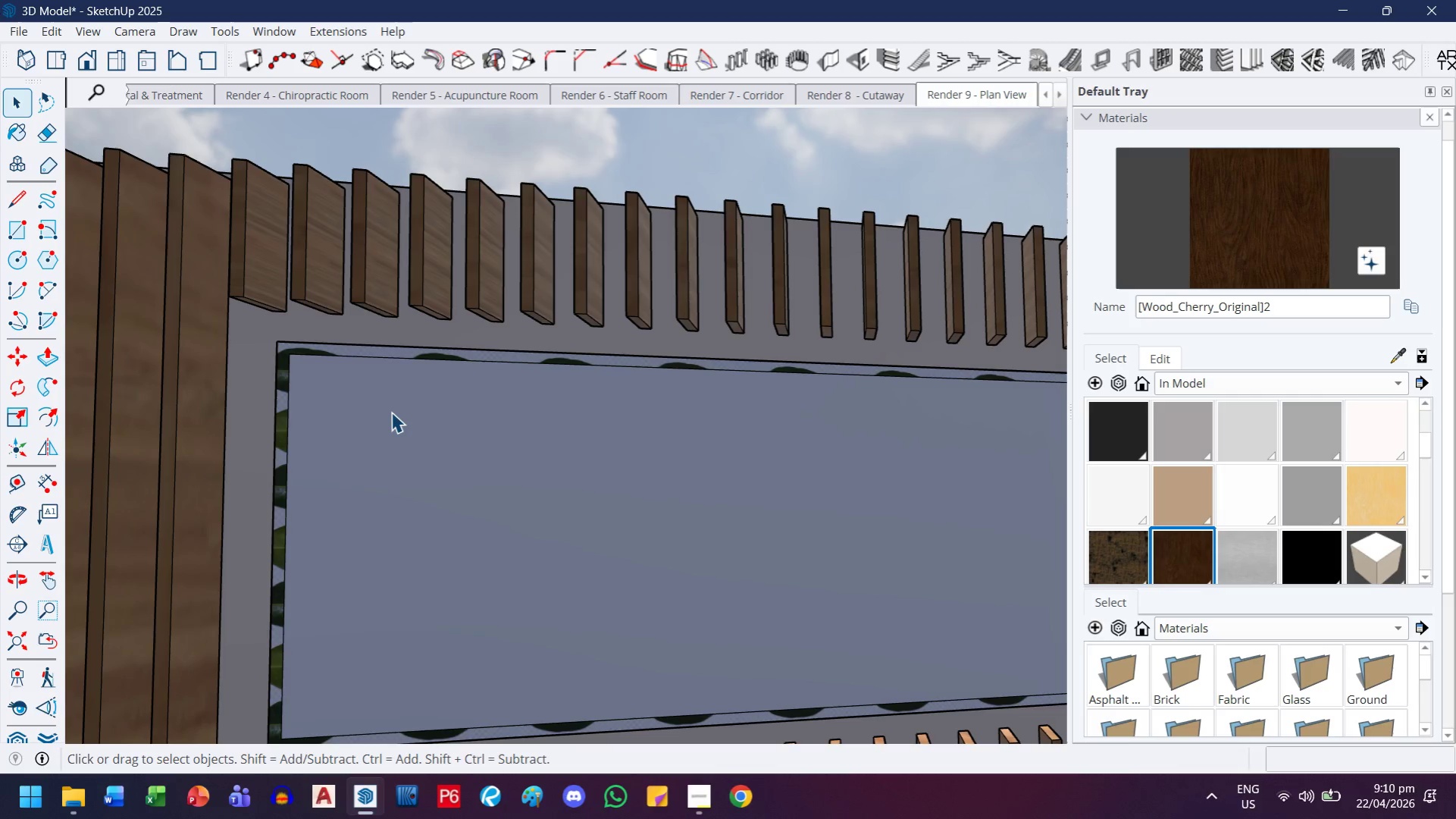 
double_click([391, 411])
 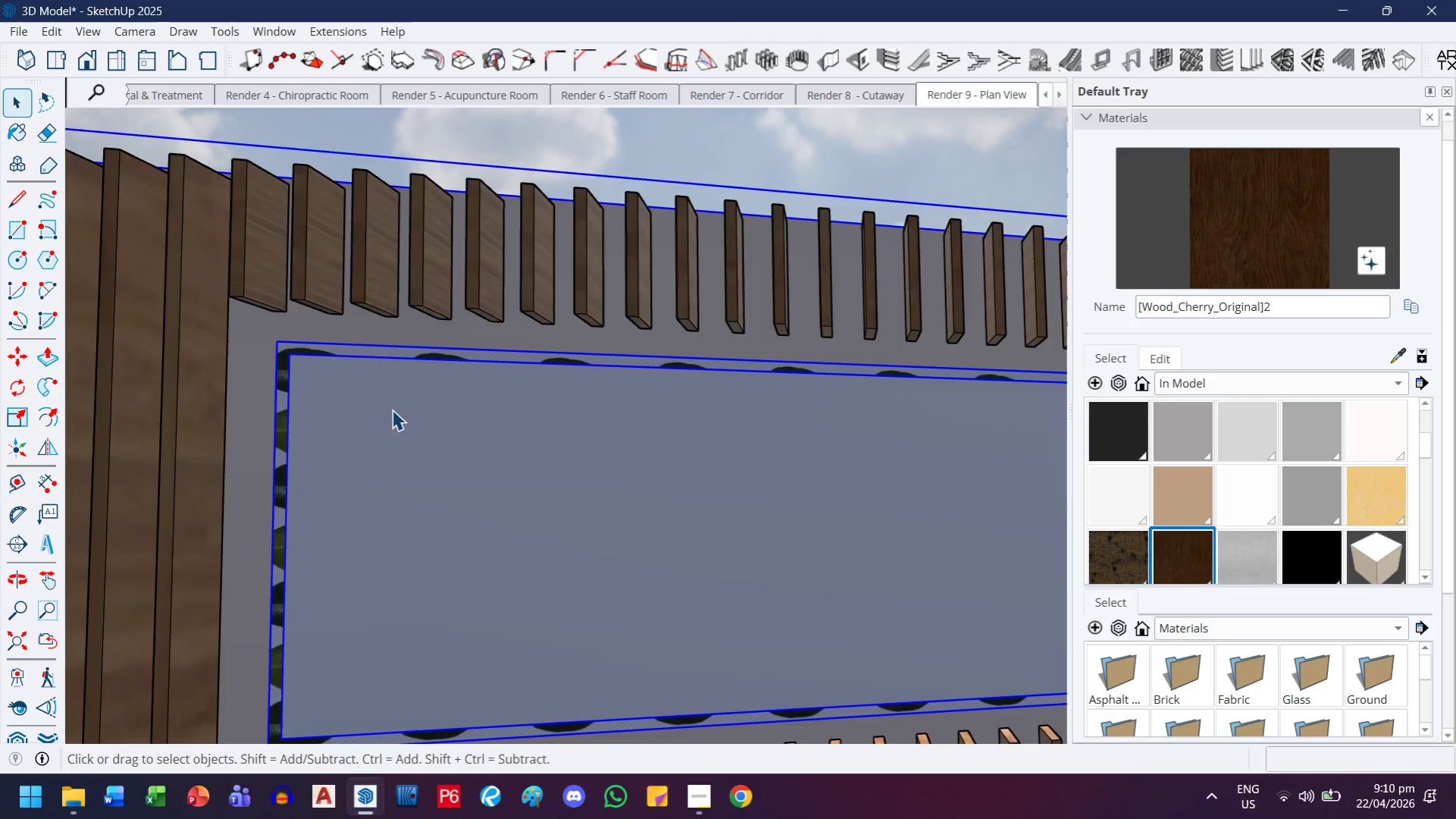 
triple_click([392, 410])
 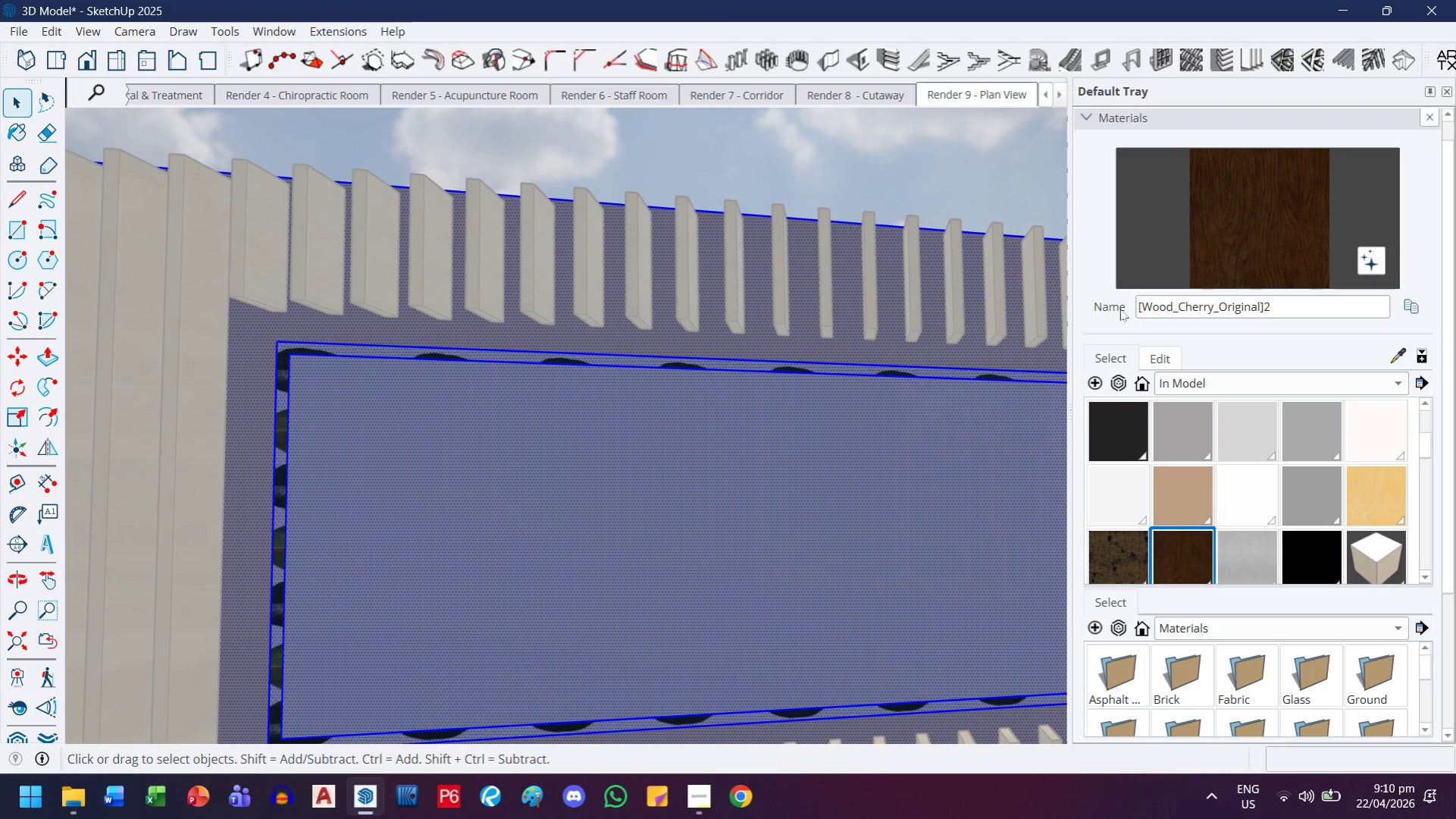 
left_click([901, 426])
 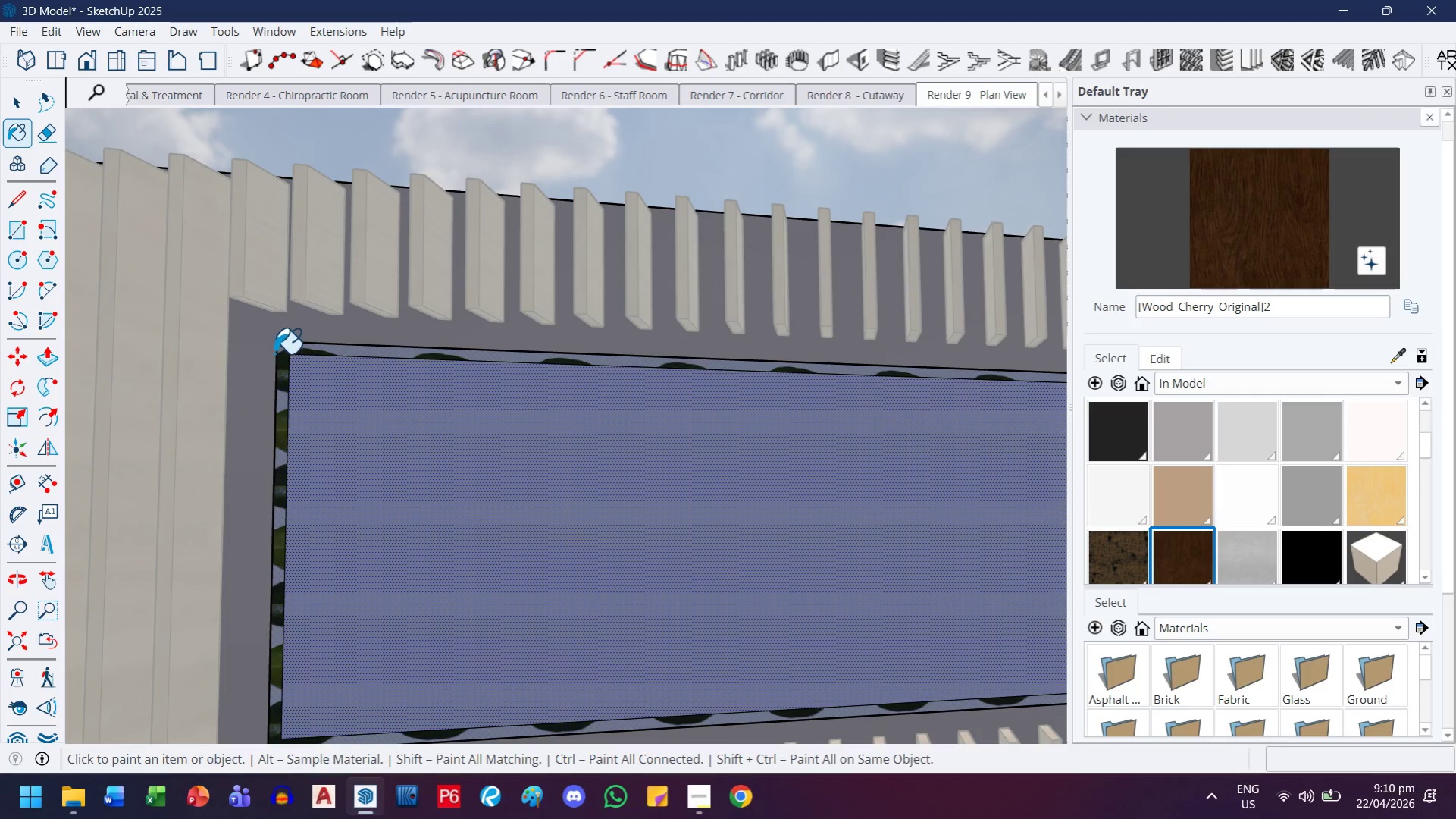 
left_click([278, 359])
 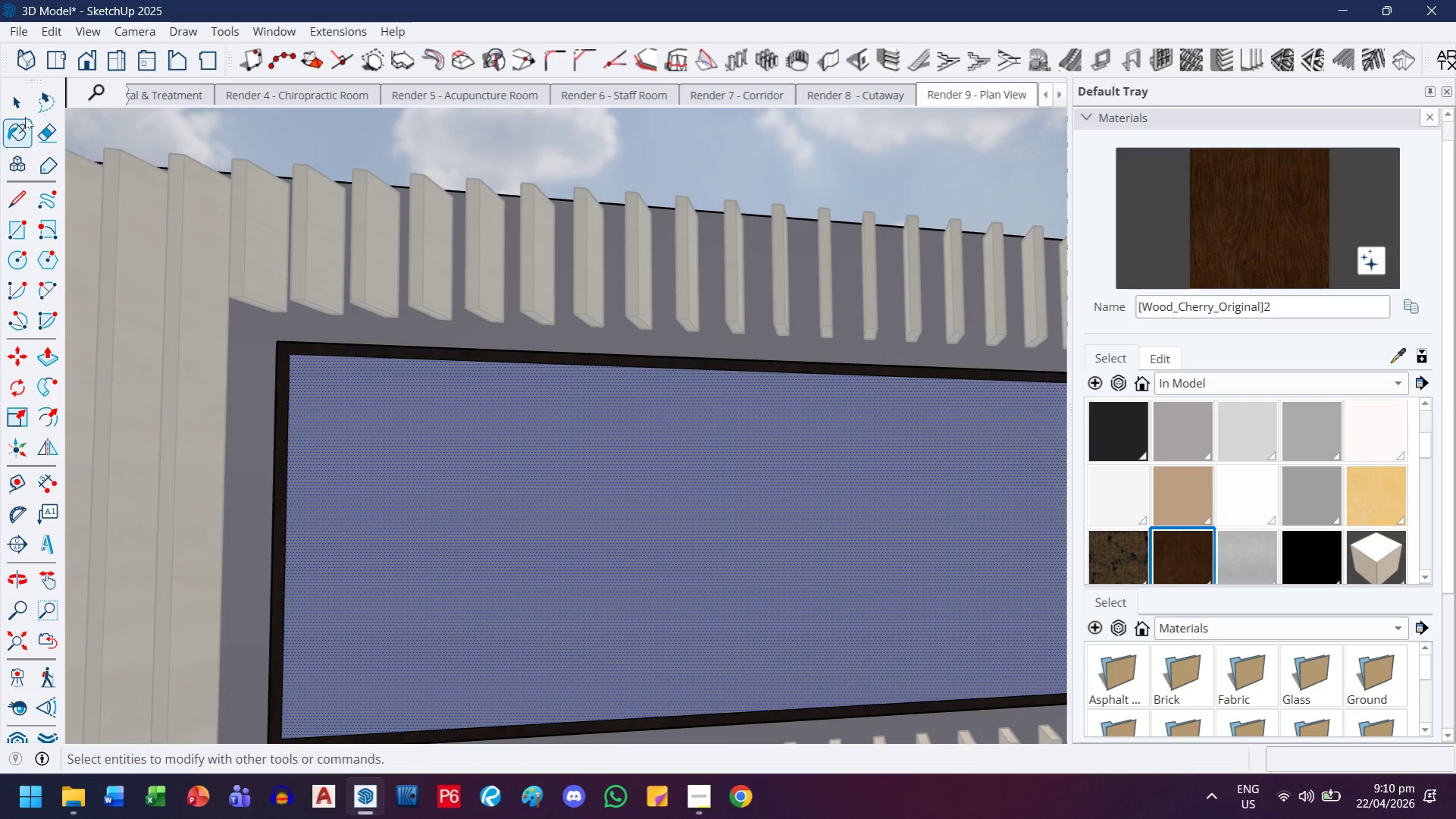 
left_click([22, 108])
 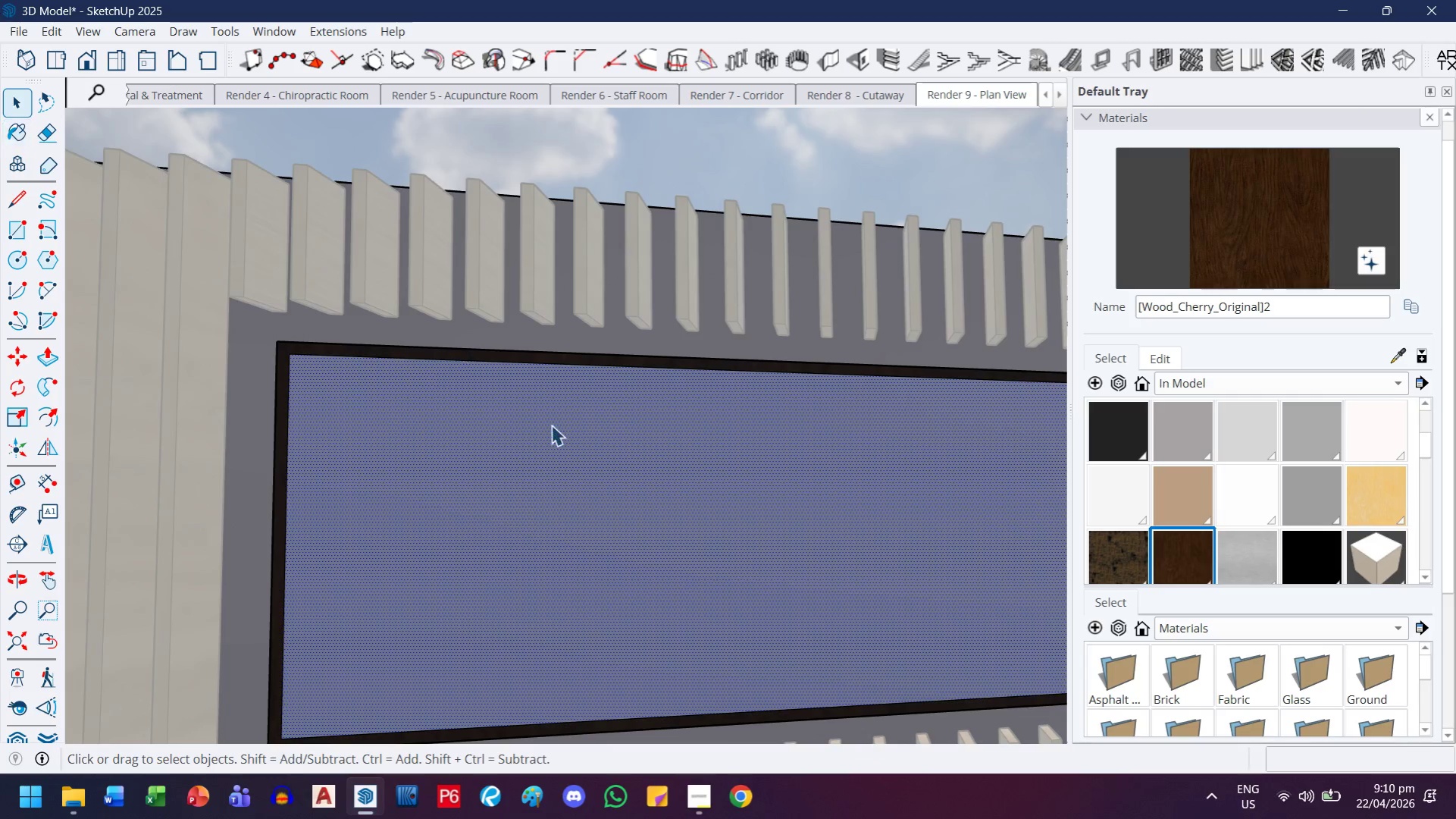 
key(Escape)
 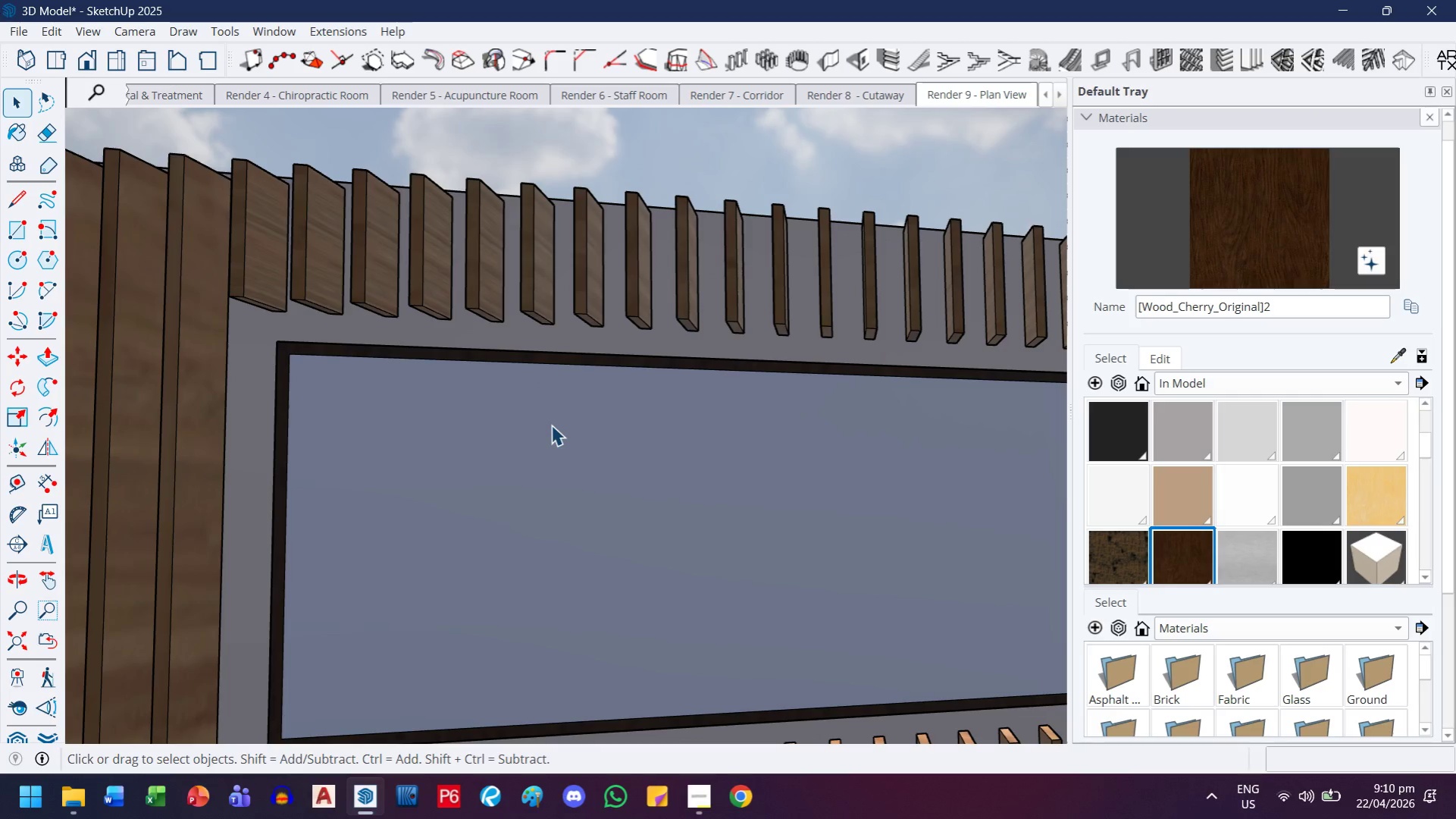 
key(Escape)
 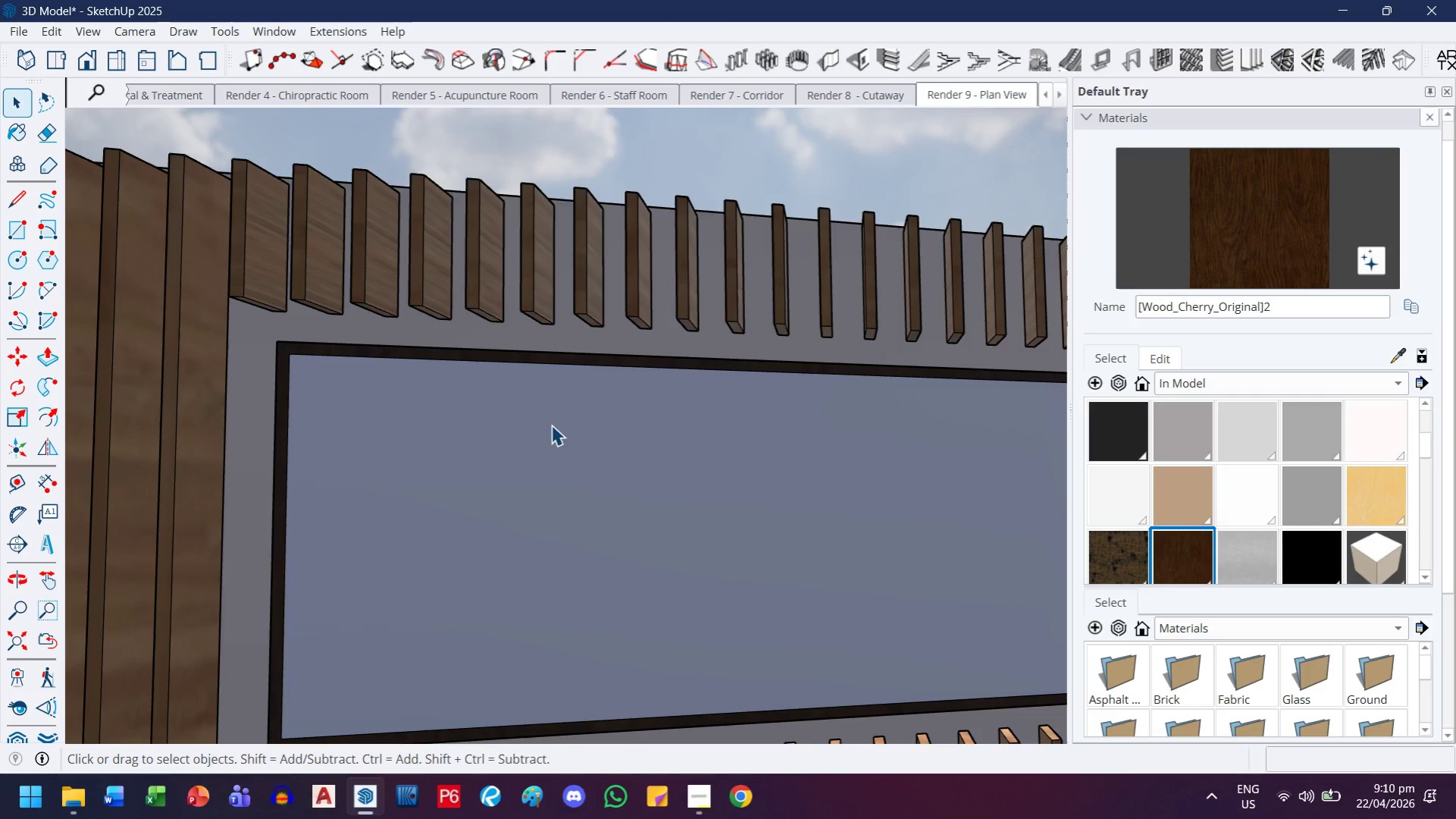 
key(Escape)
 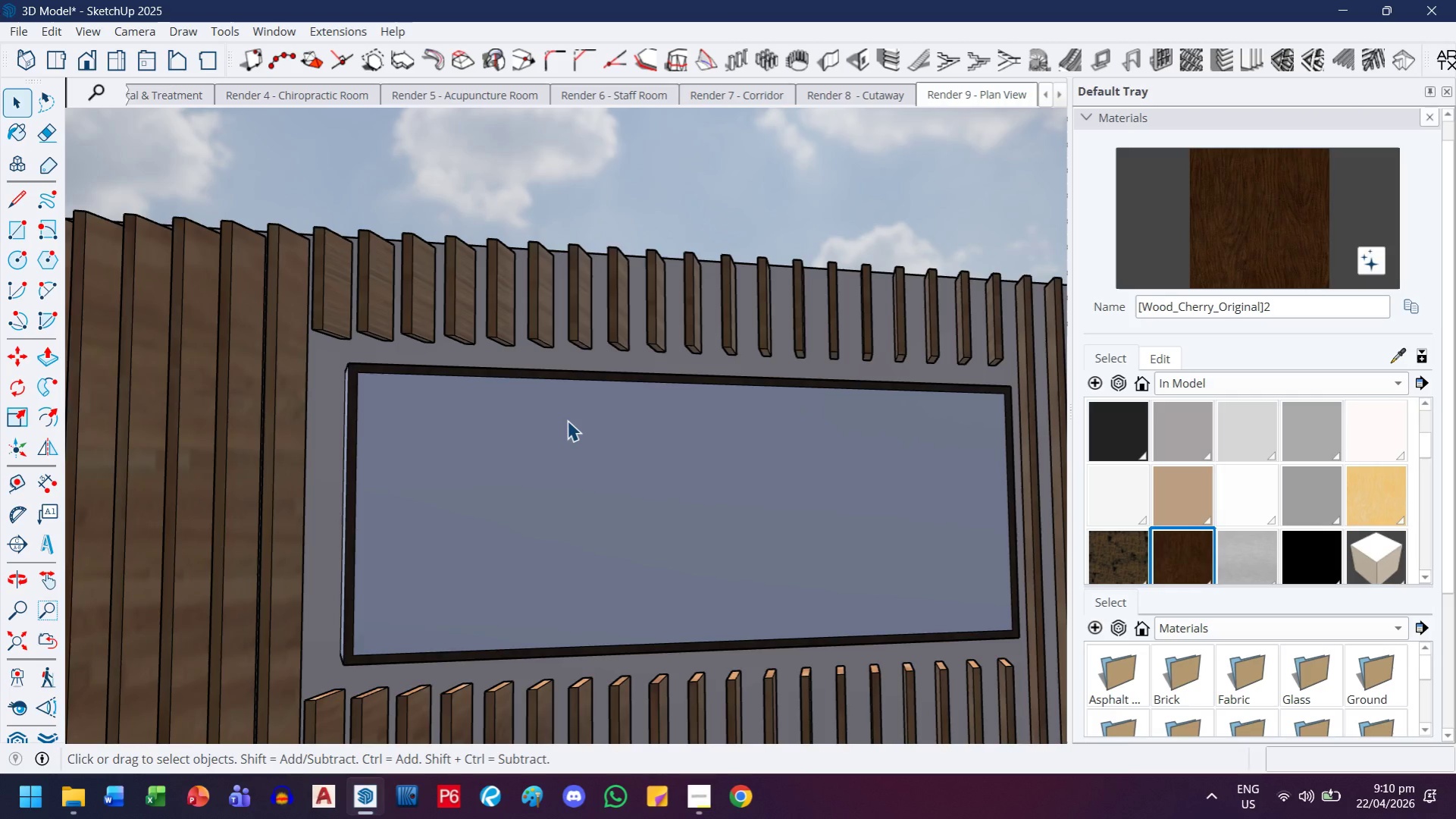 
key(Escape)
 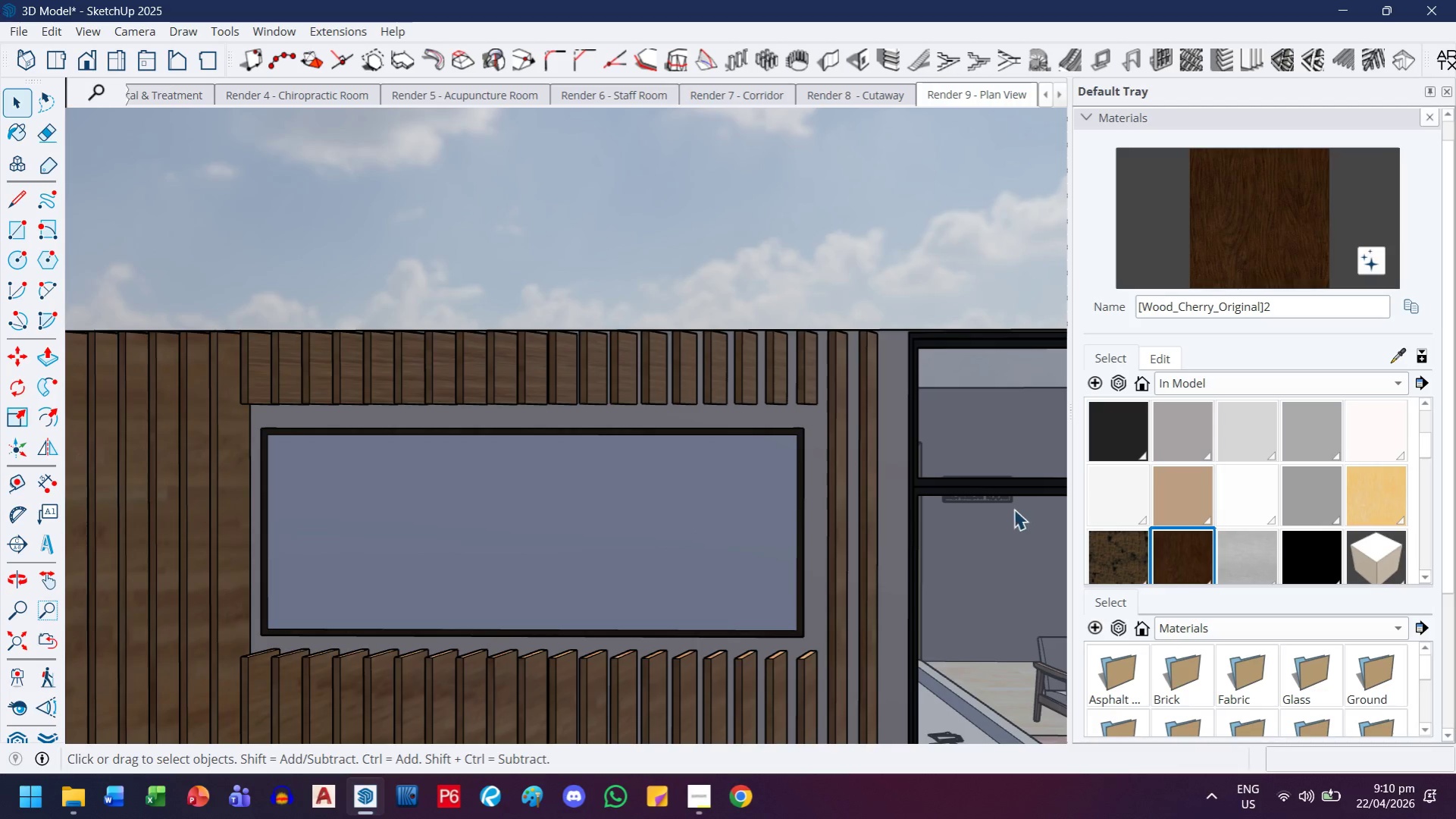 
scroll: coordinate [573, 431], scroll_direction: down, amount: 6.0
 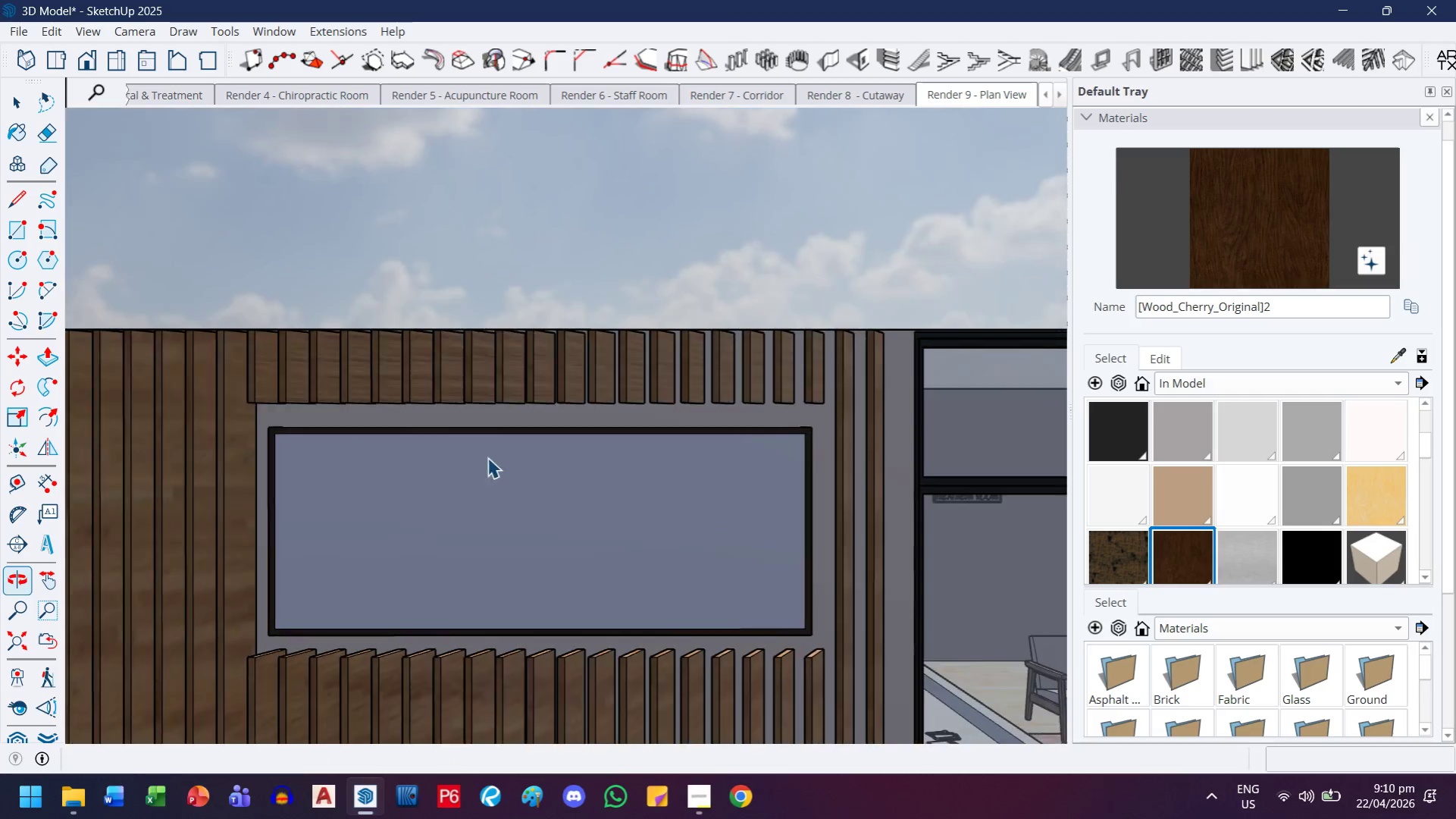 
left_click([383, 507])
 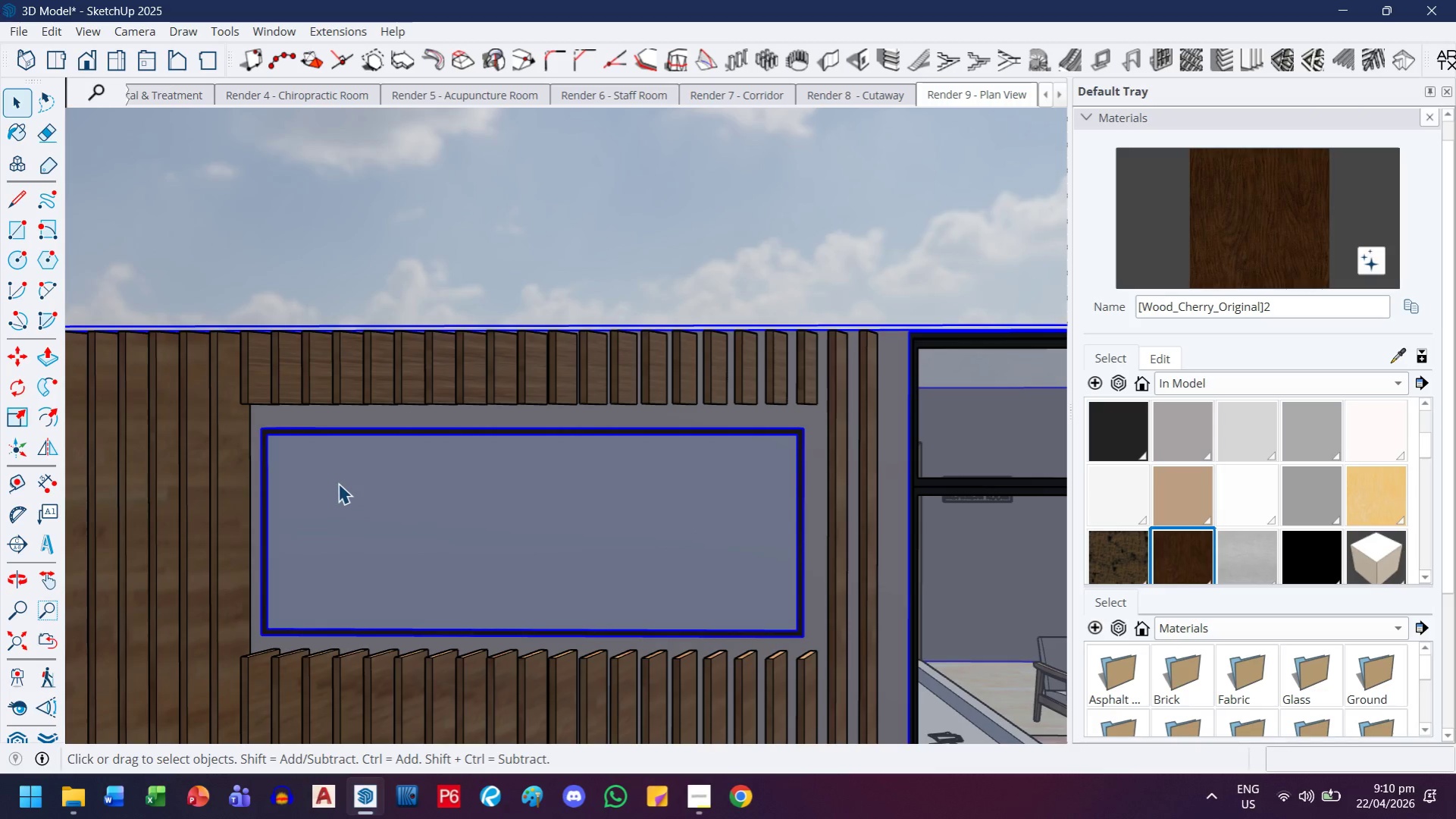 
double_click([280, 446])
 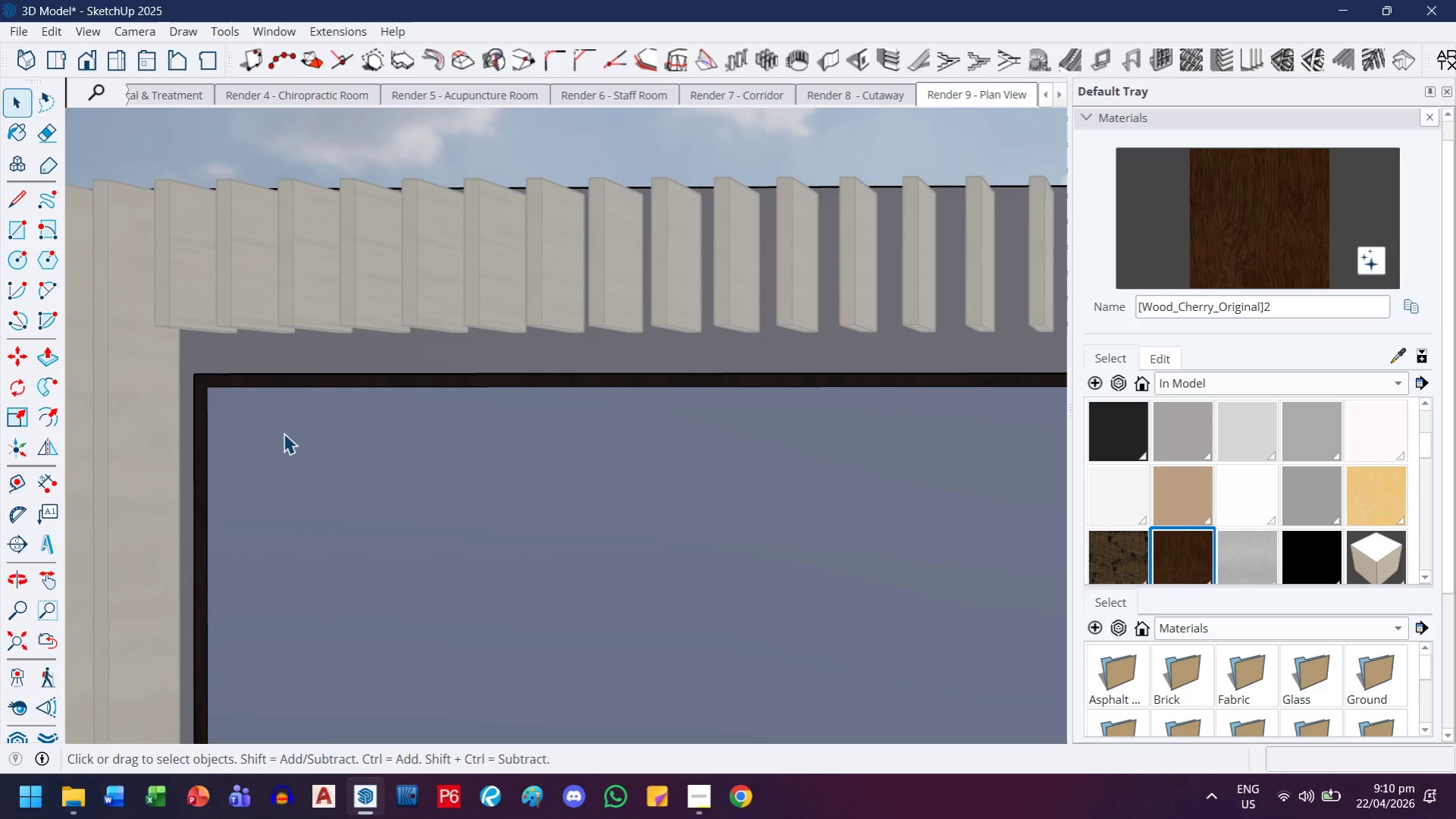 
scroll: coordinate [300, 475], scroll_direction: up, amount: 7.0
 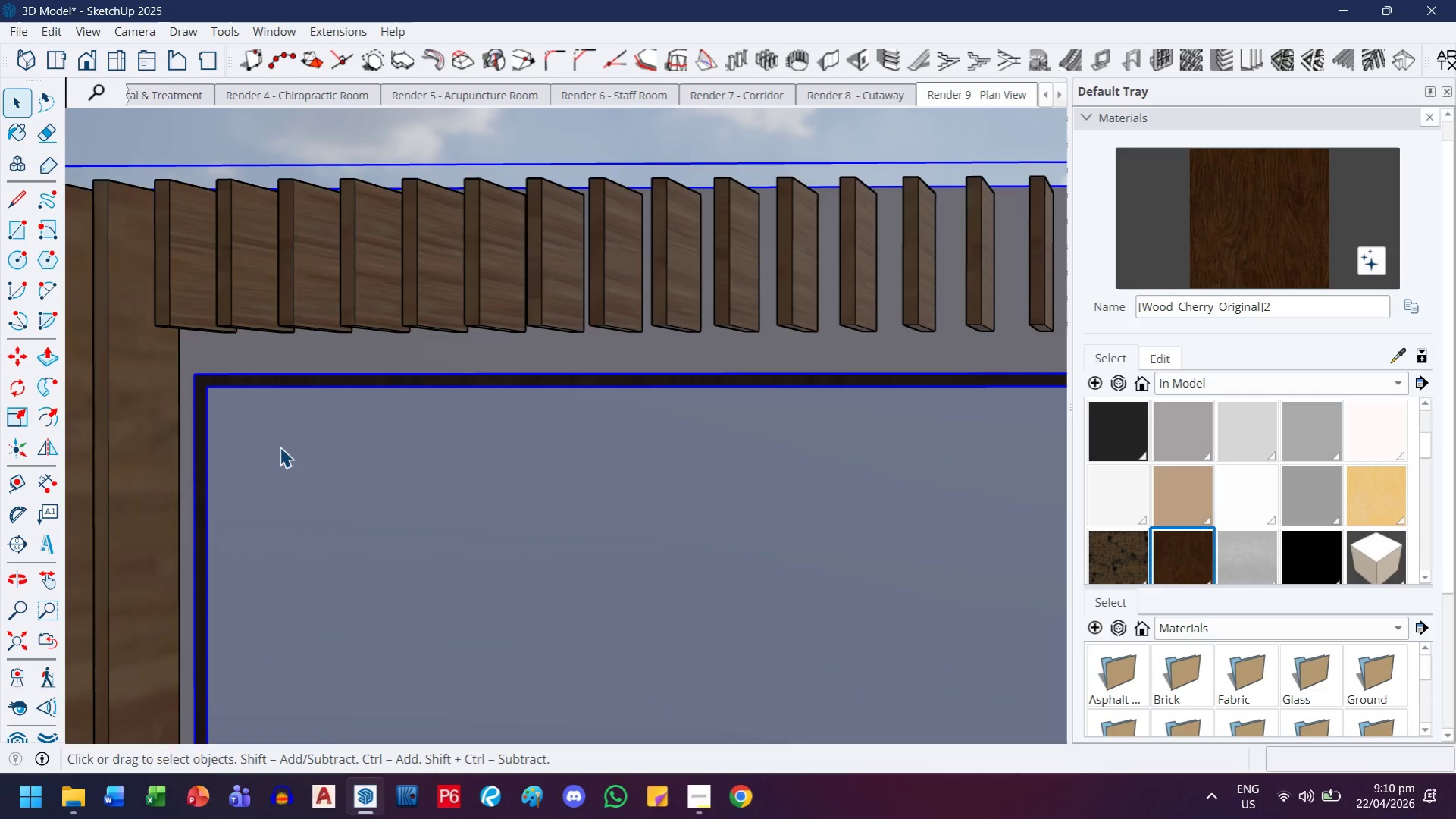 
type(fp)
 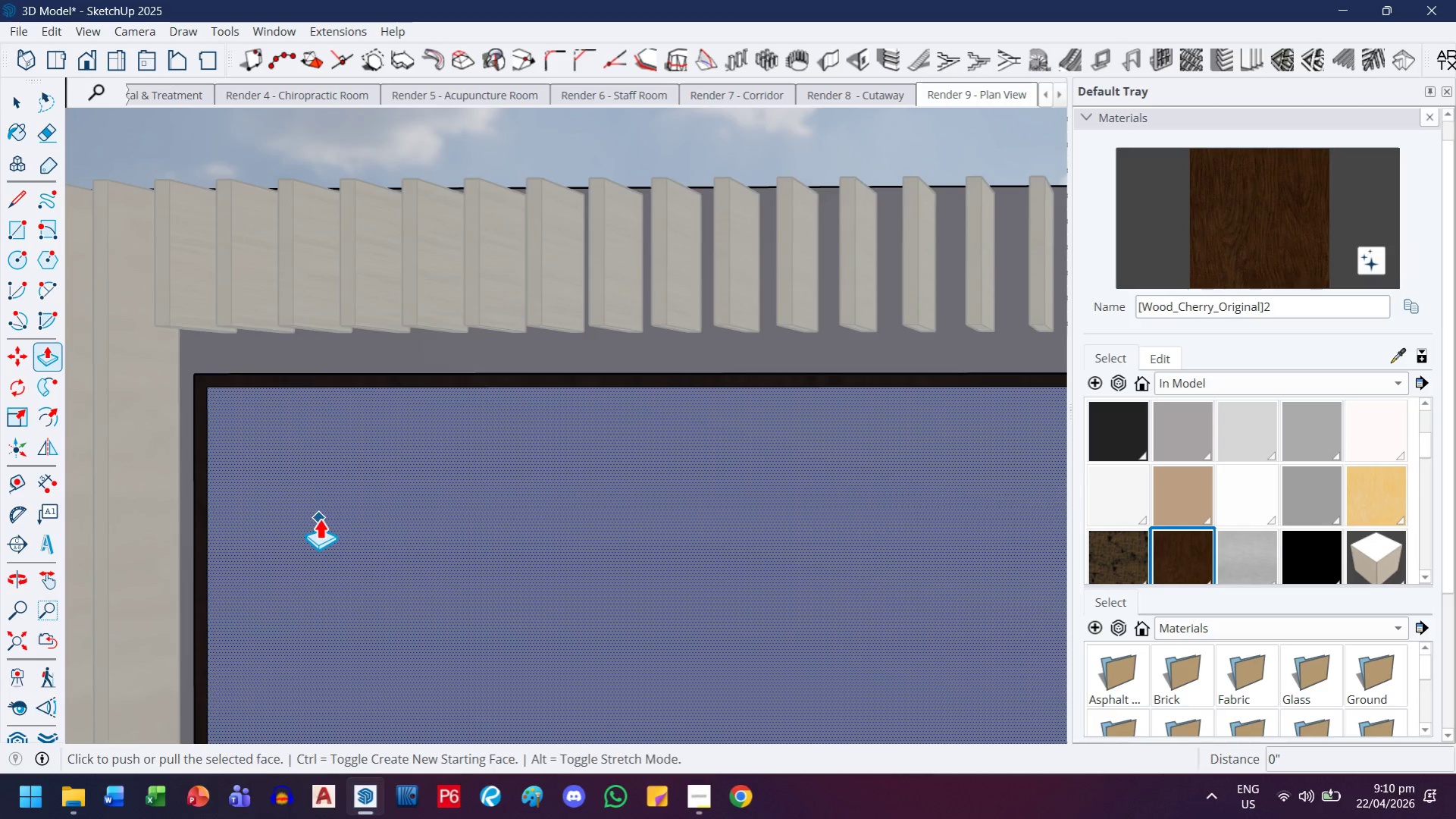 
left_click([319, 518])
 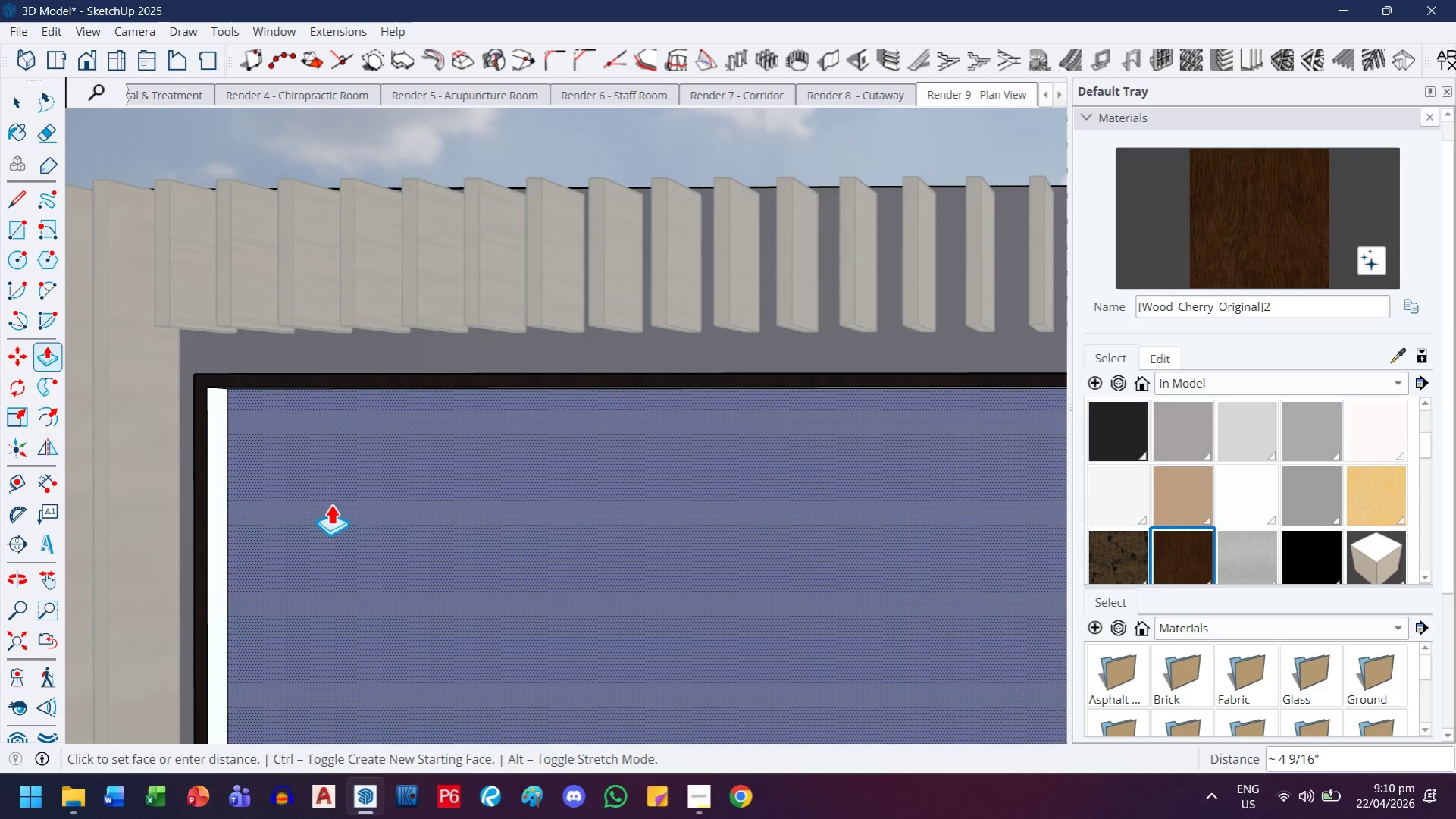 
key(4)
 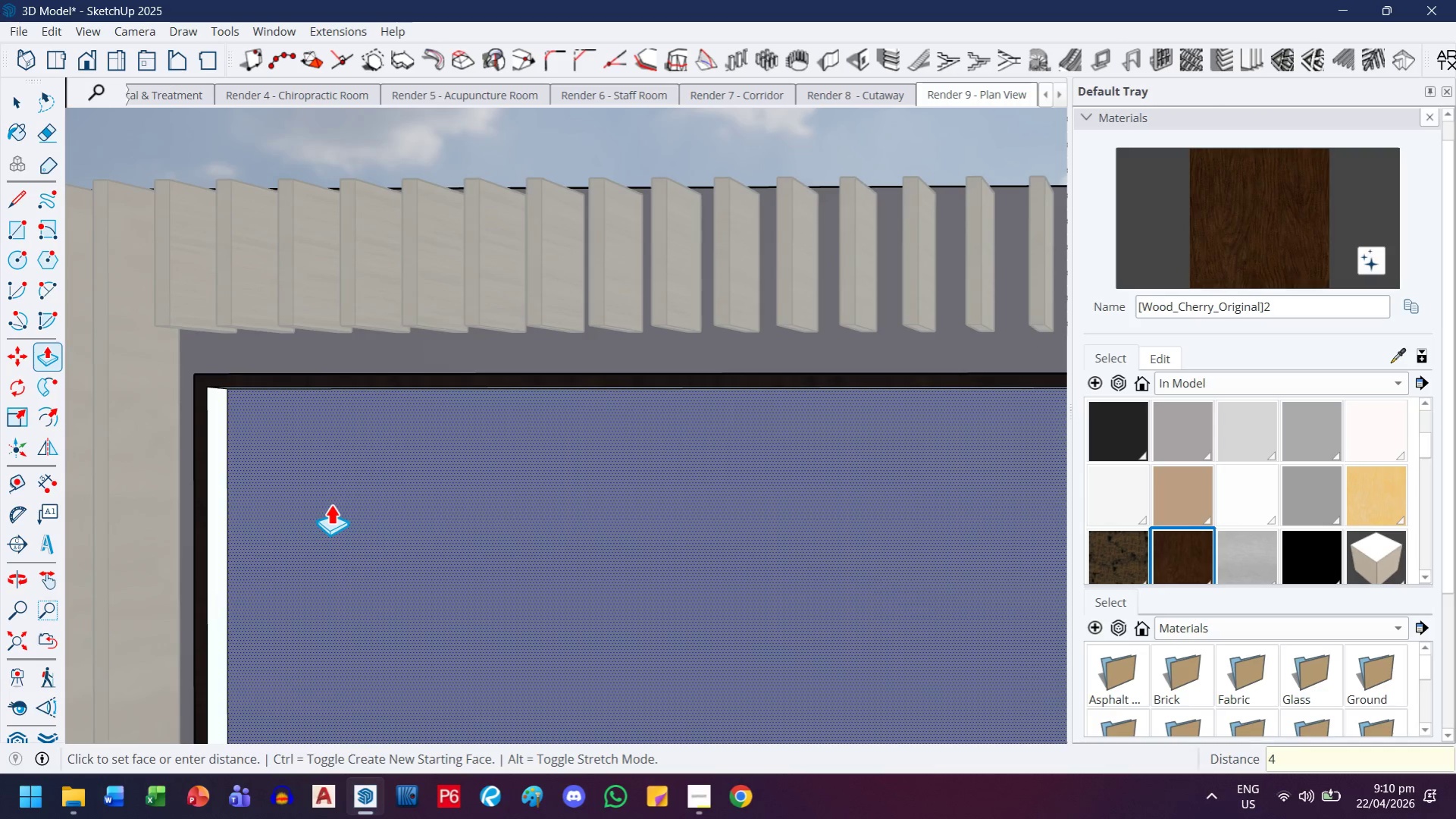 
key(Enter)
 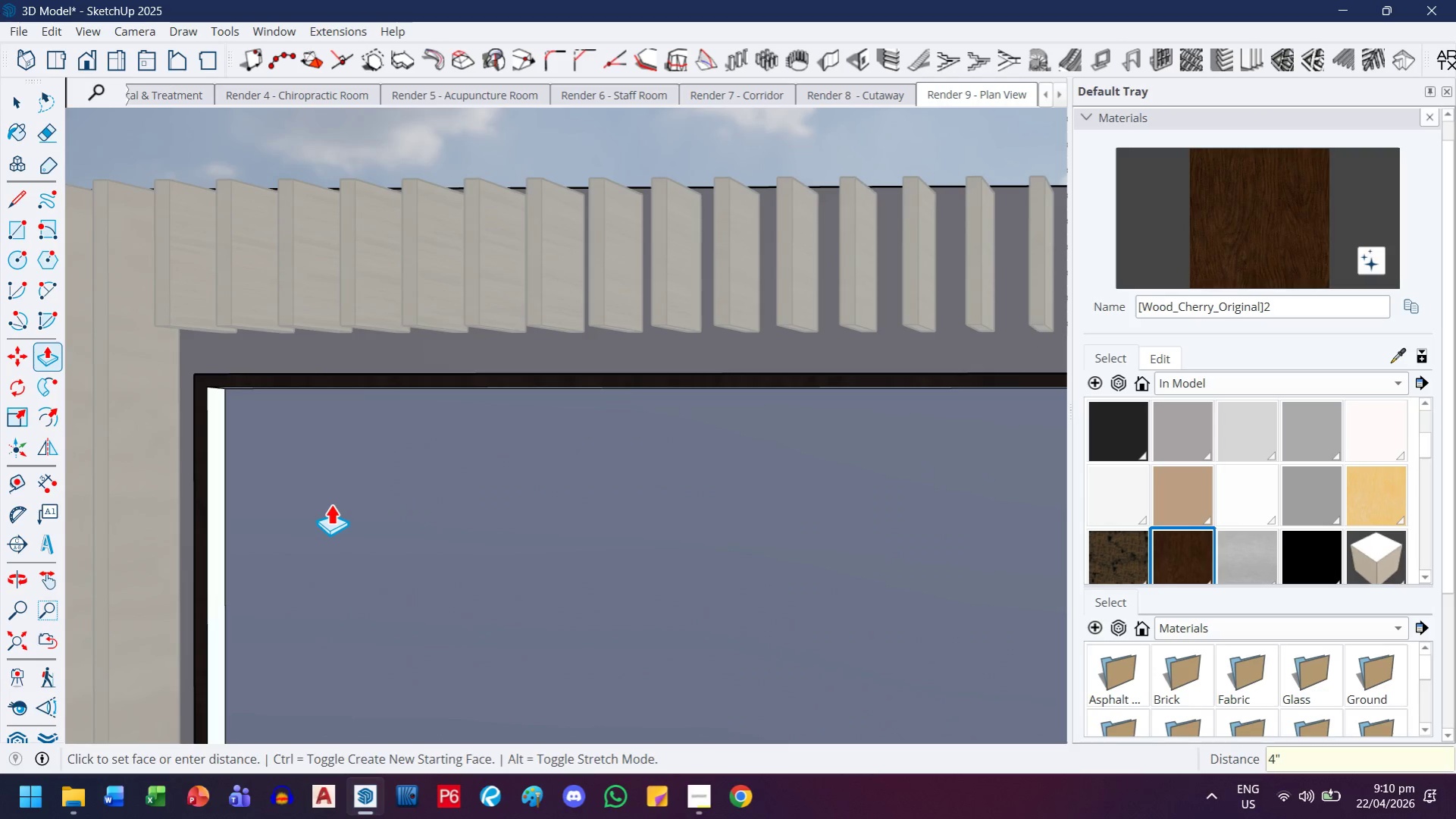 
key(H)
 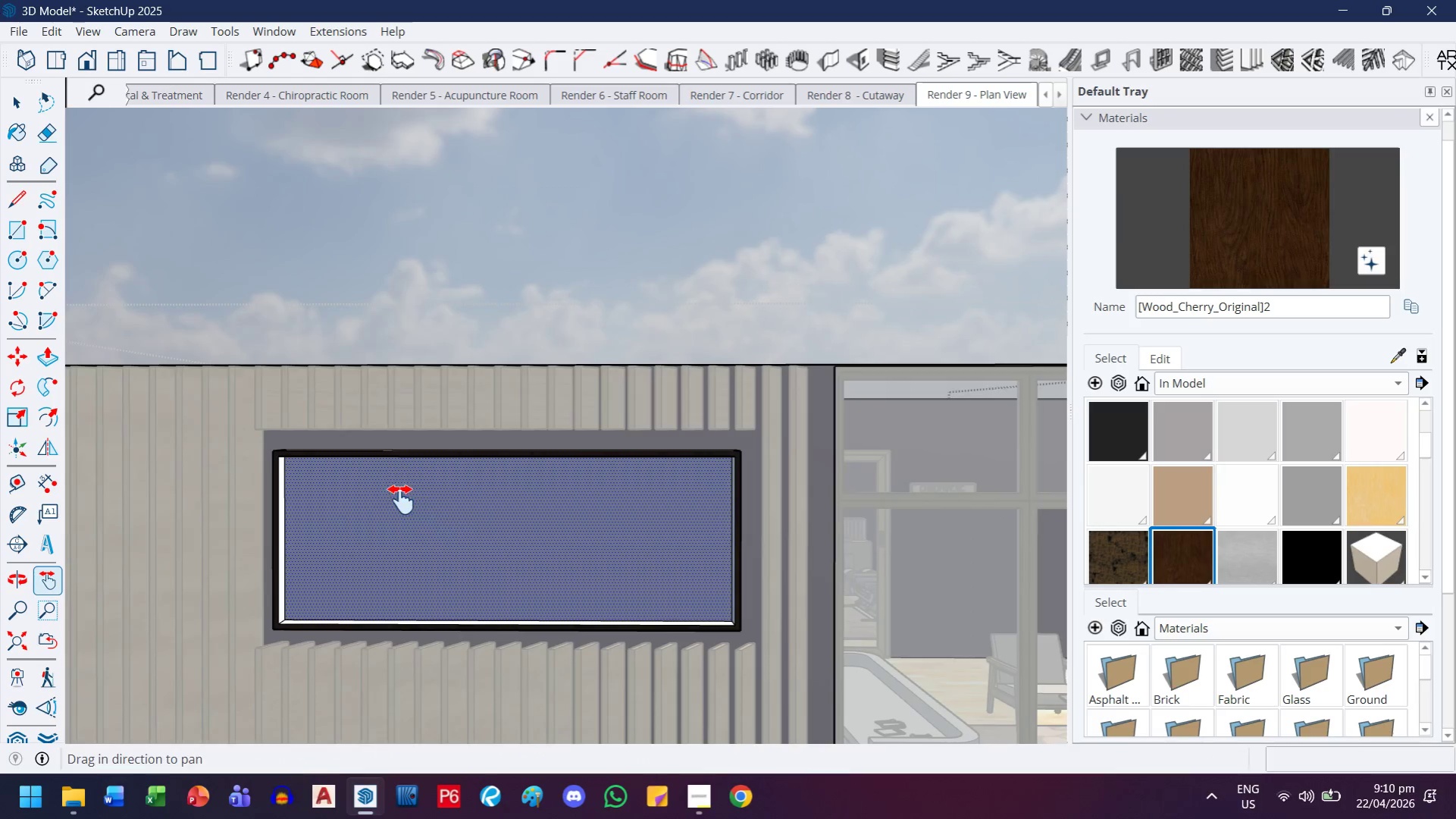 
left_click_drag(start_coordinate=[413, 506], to_coordinate=[356, 479])
 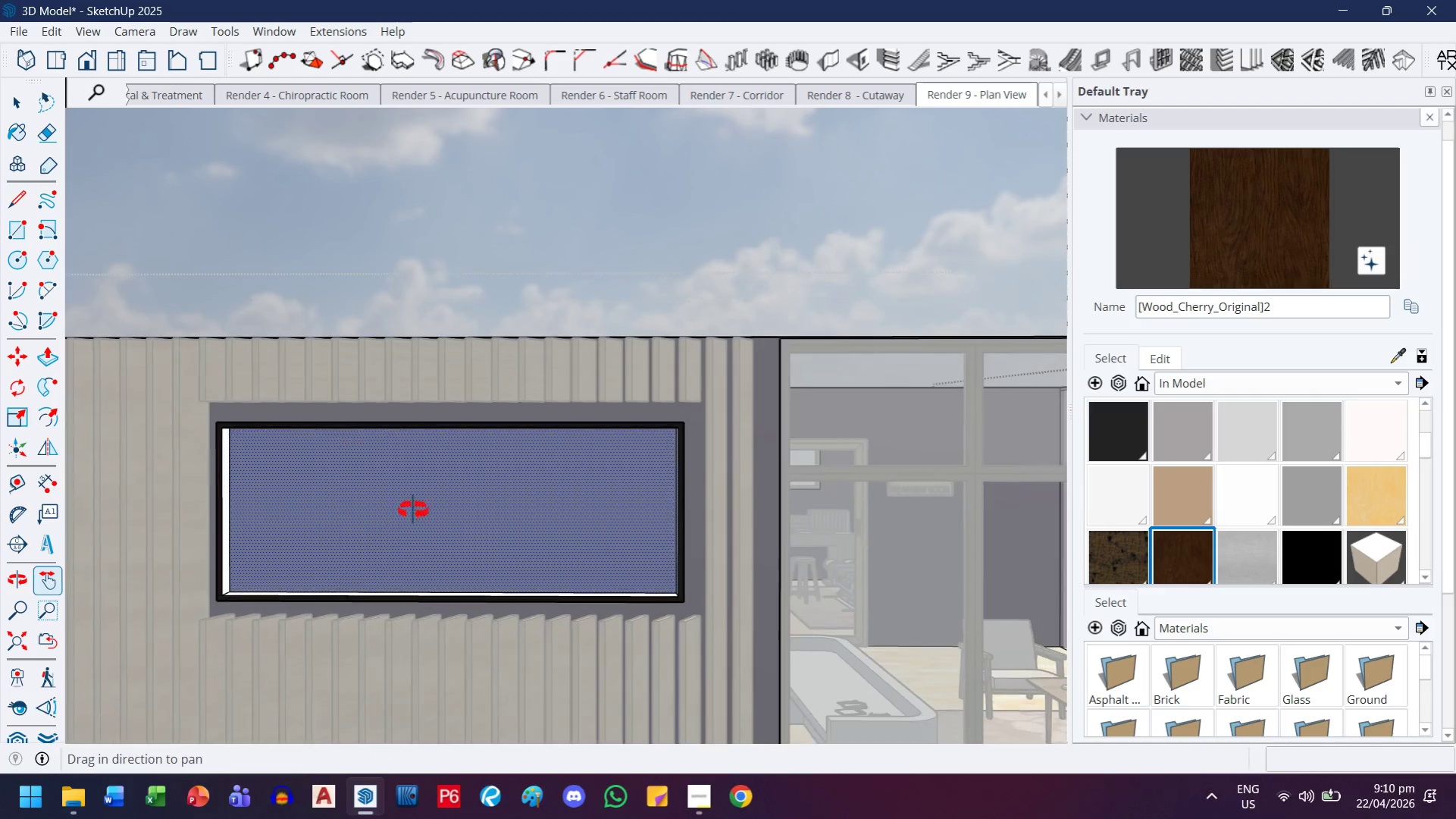 
scroll: coordinate [331, 509], scroll_direction: down, amount: 10.0
 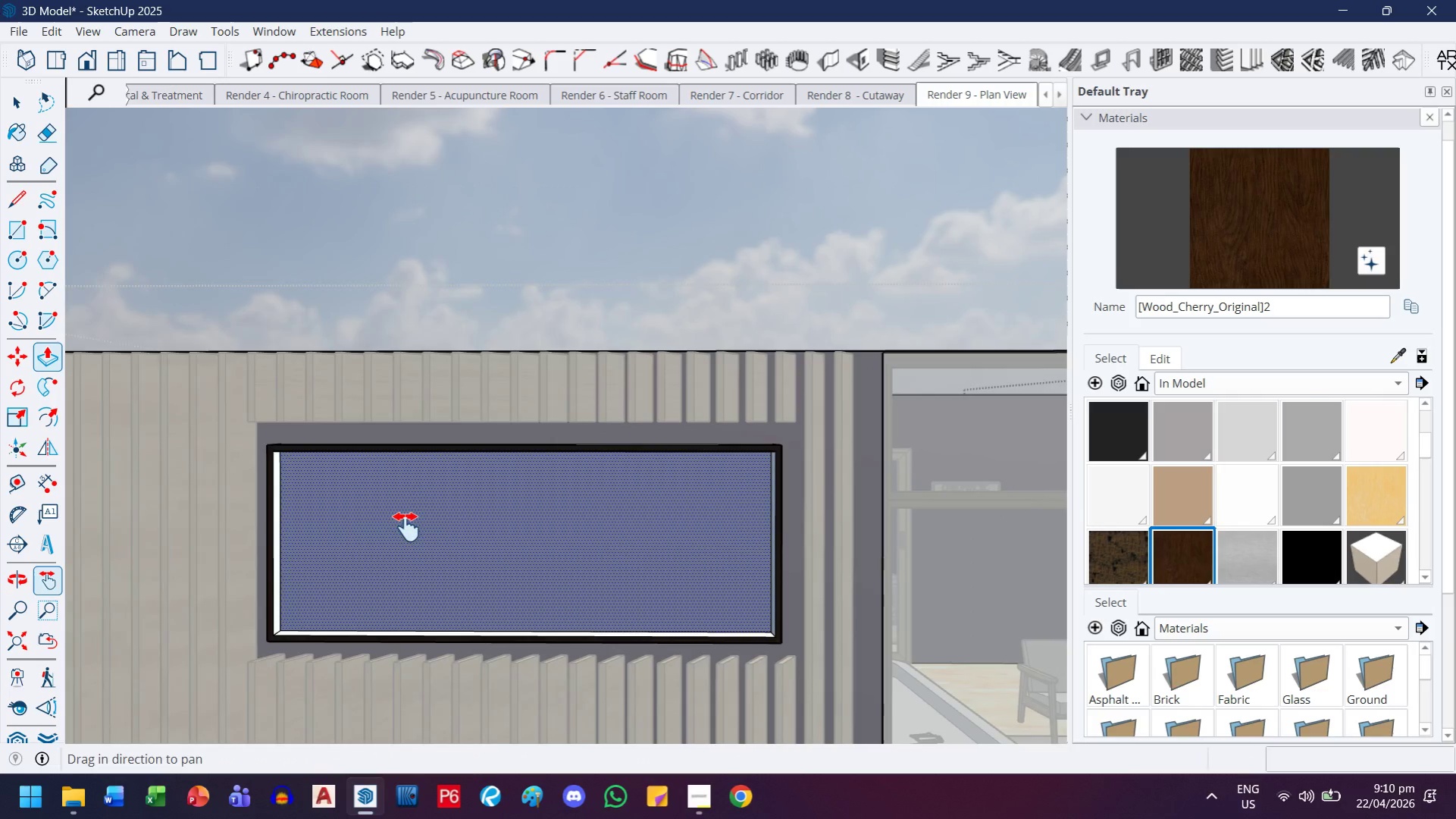 
scroll: coordinate [449, 617], scroll_direction: up, amount: 4.0
 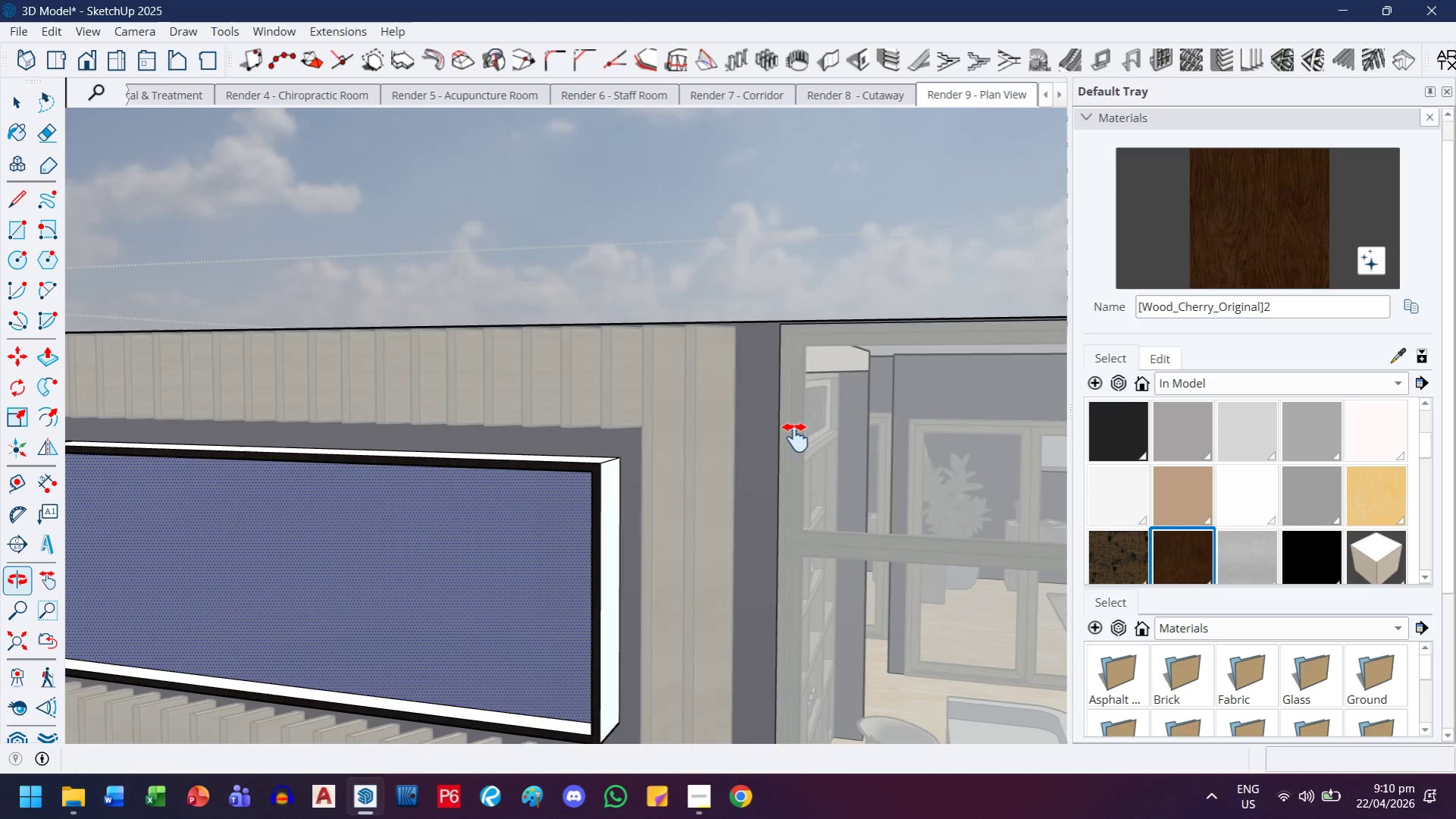 
left_click([1232, 244])
 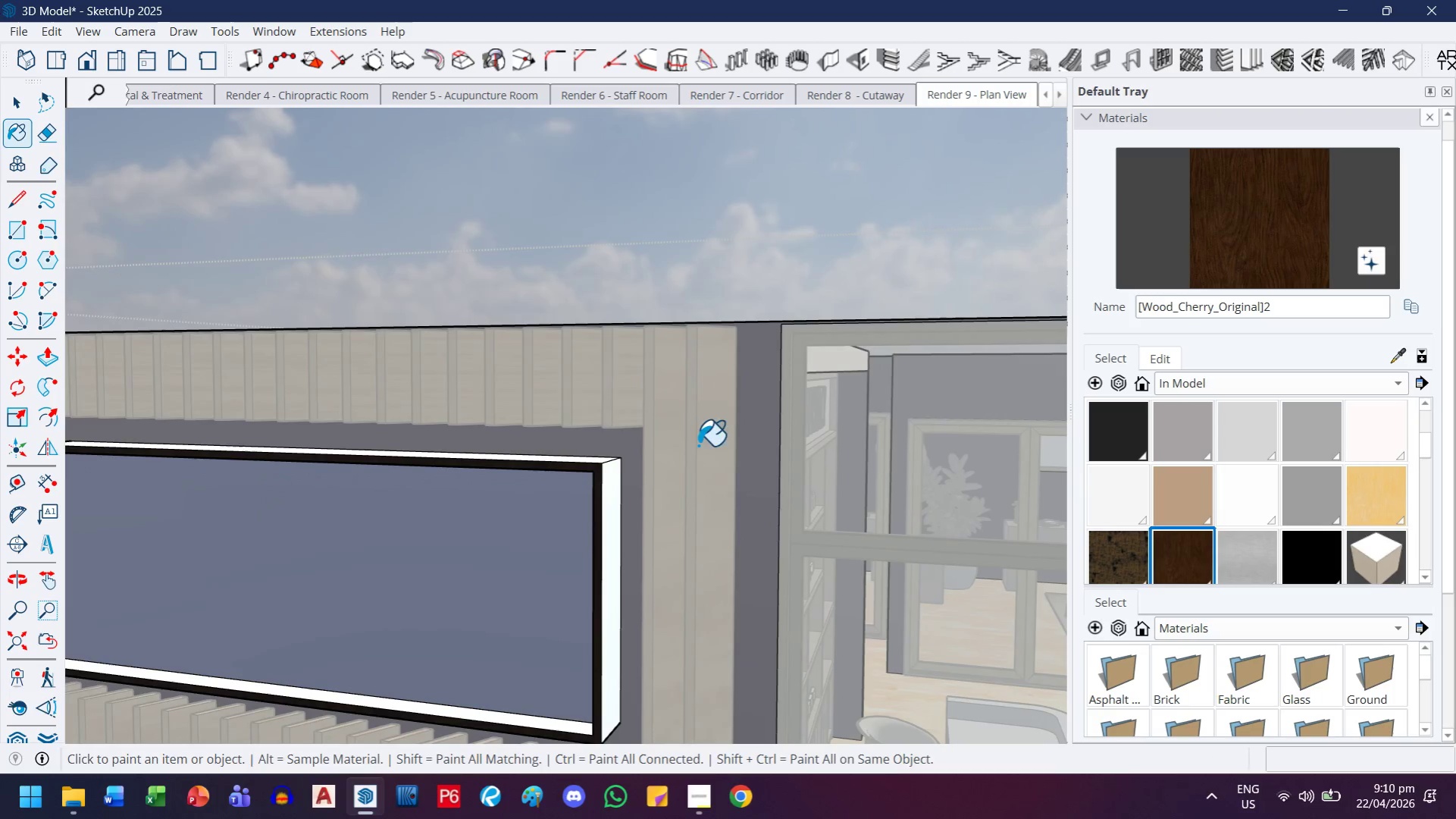 
scroll: coordinate [607, 467], scroll_direction: up, amount: 2.0
 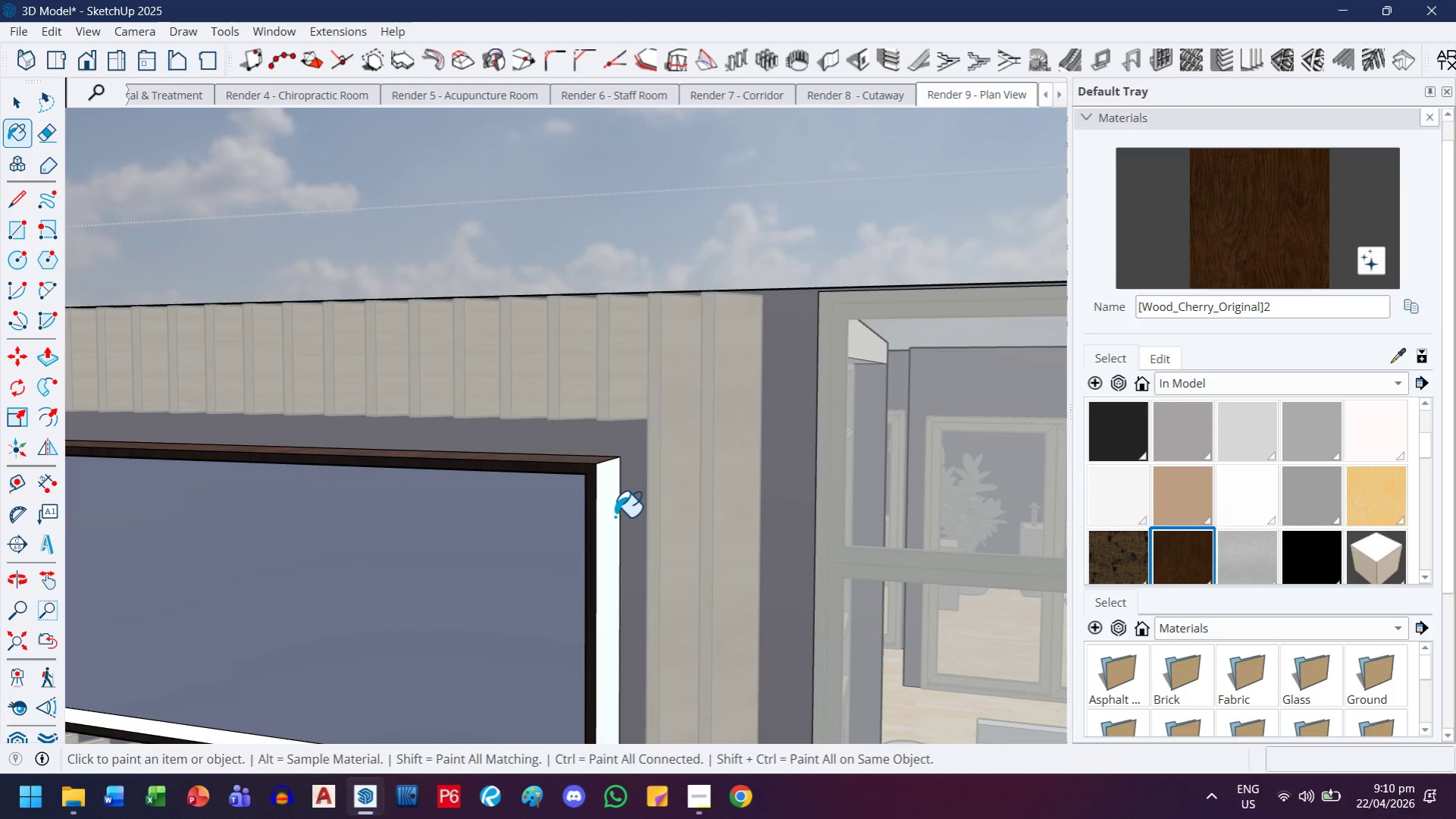 
double_click([610, 525])
 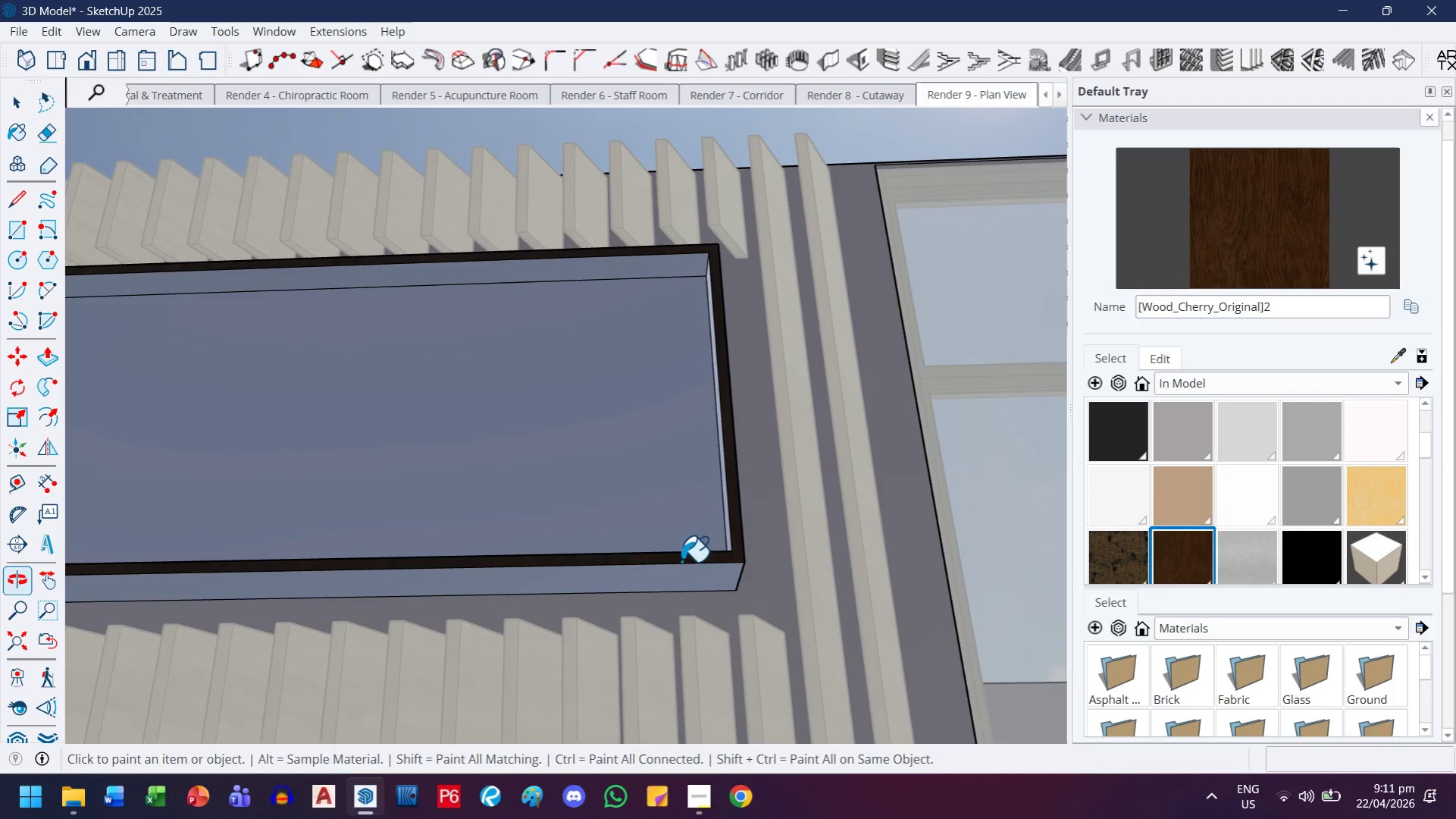 
left_click([681, 566])
 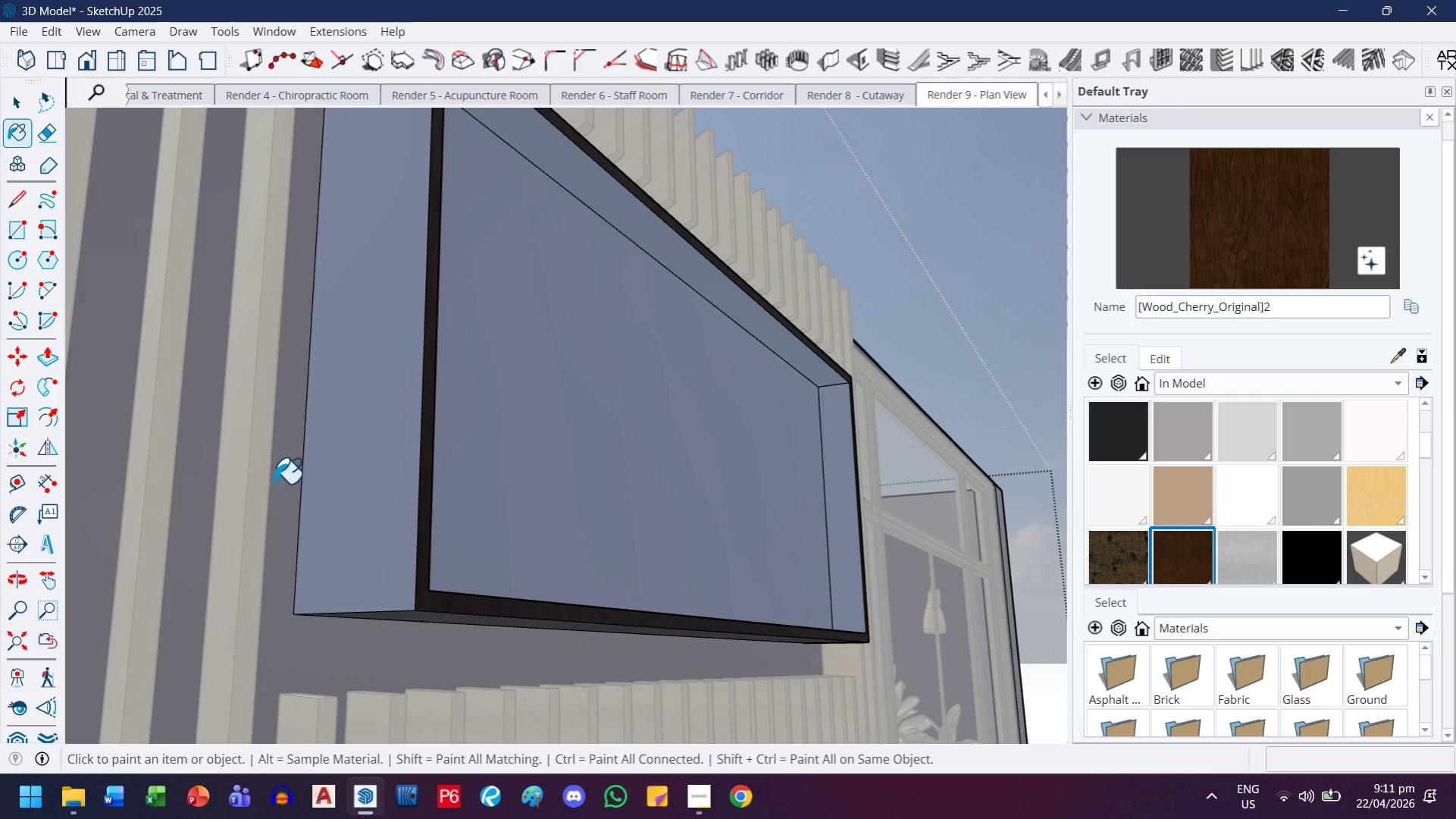 
left_click([380, 459])
 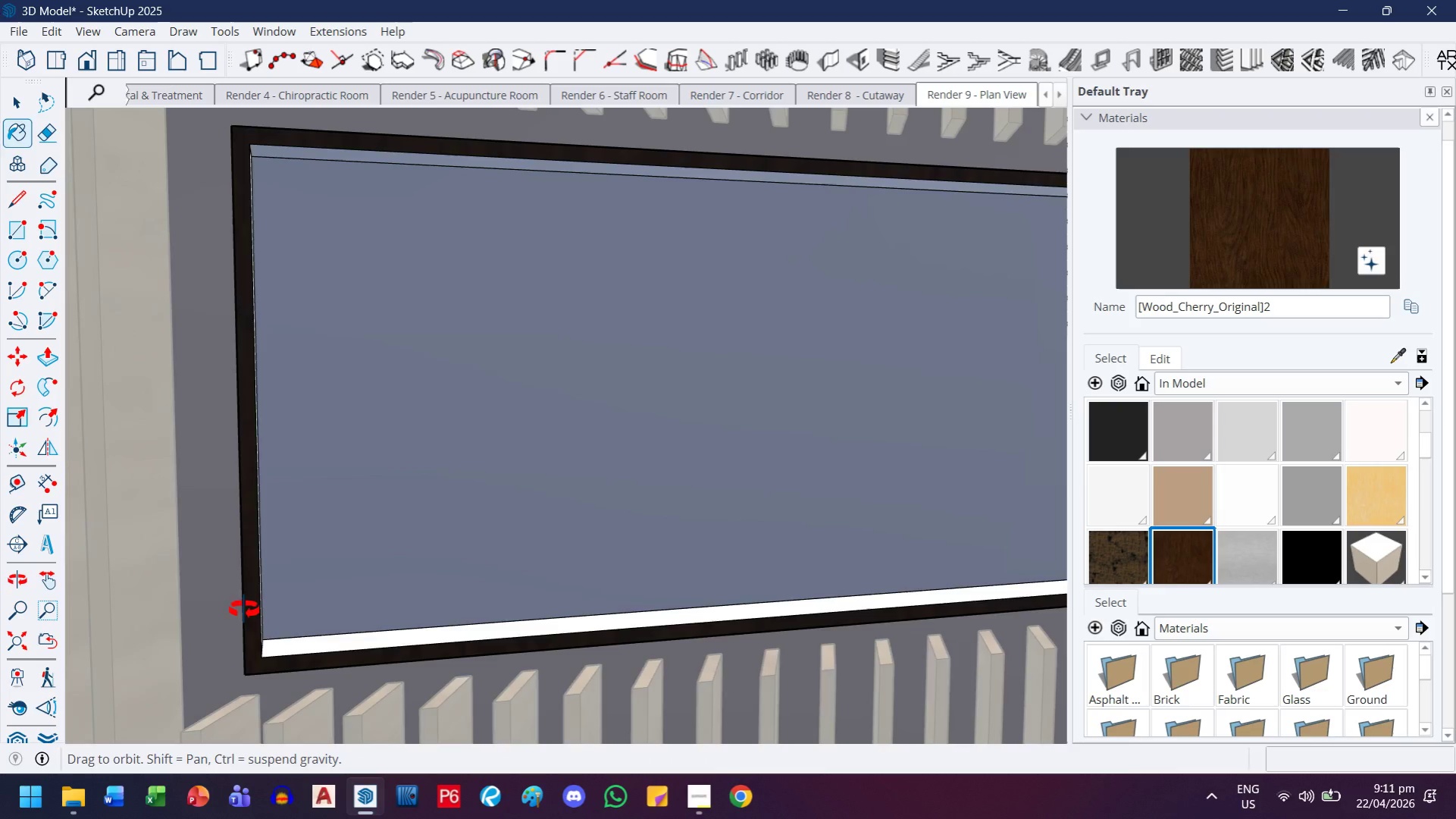 
left_click([190, 614])
 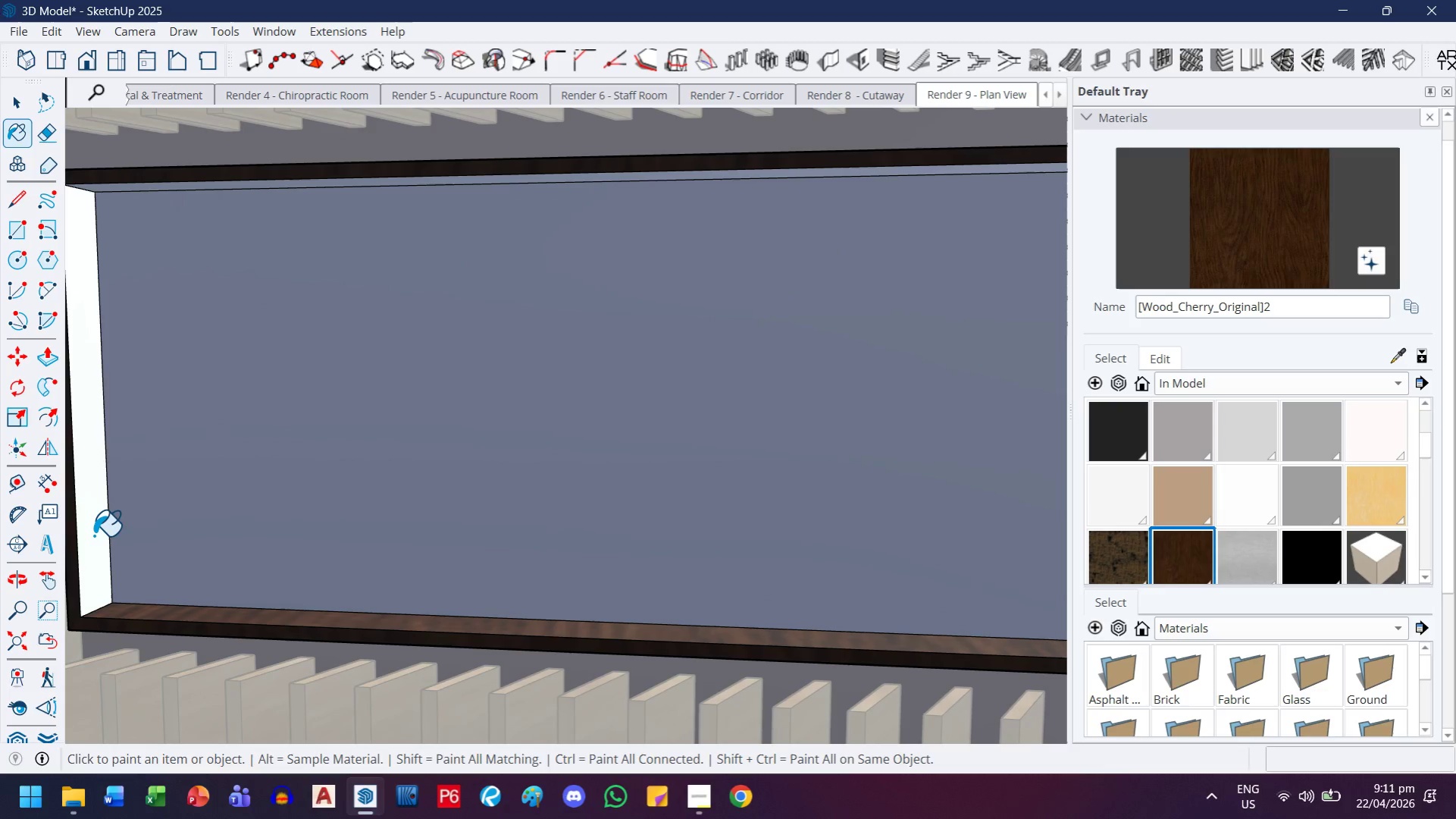 
left_click([94, 534])
 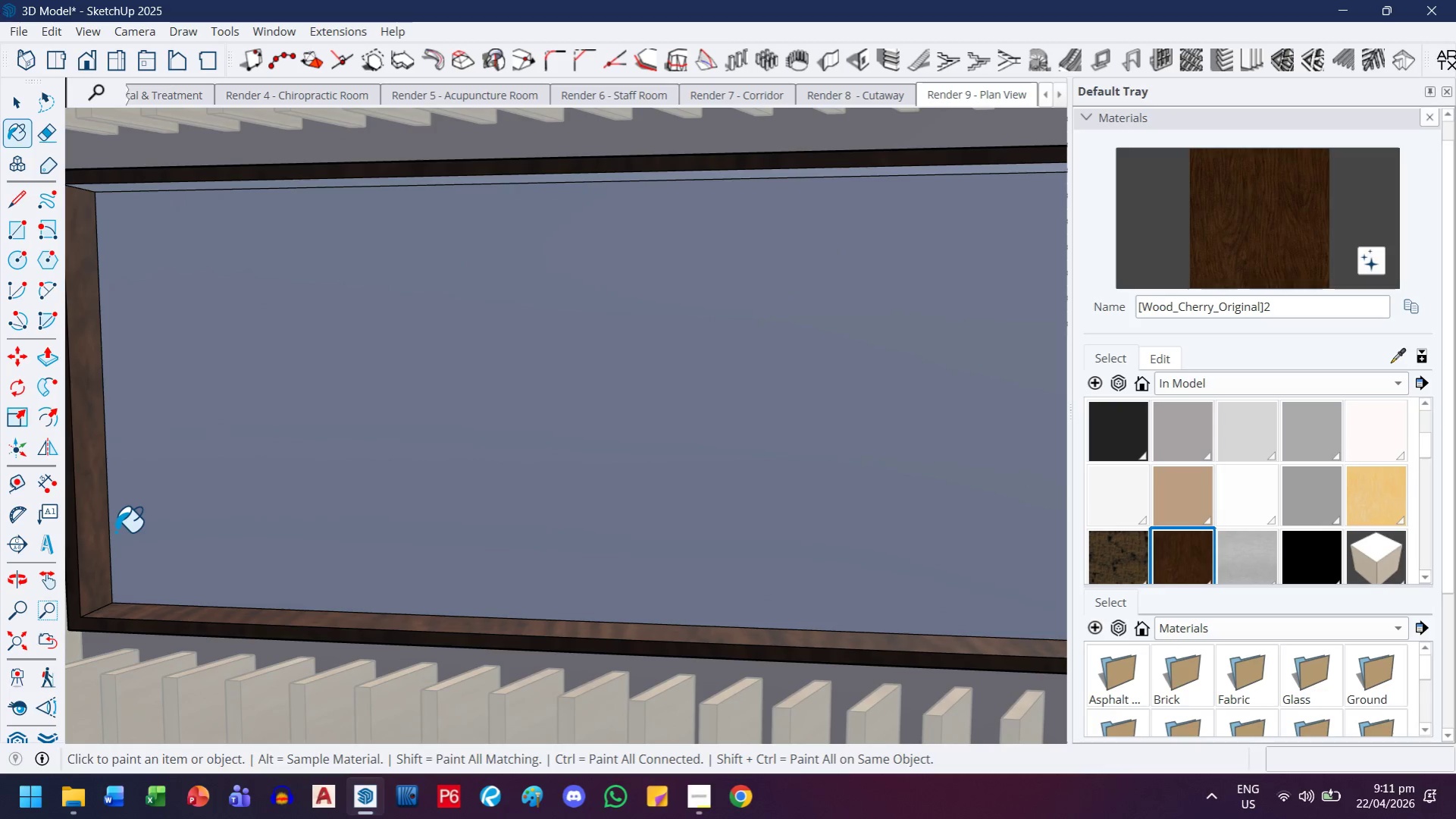 
key(H)
 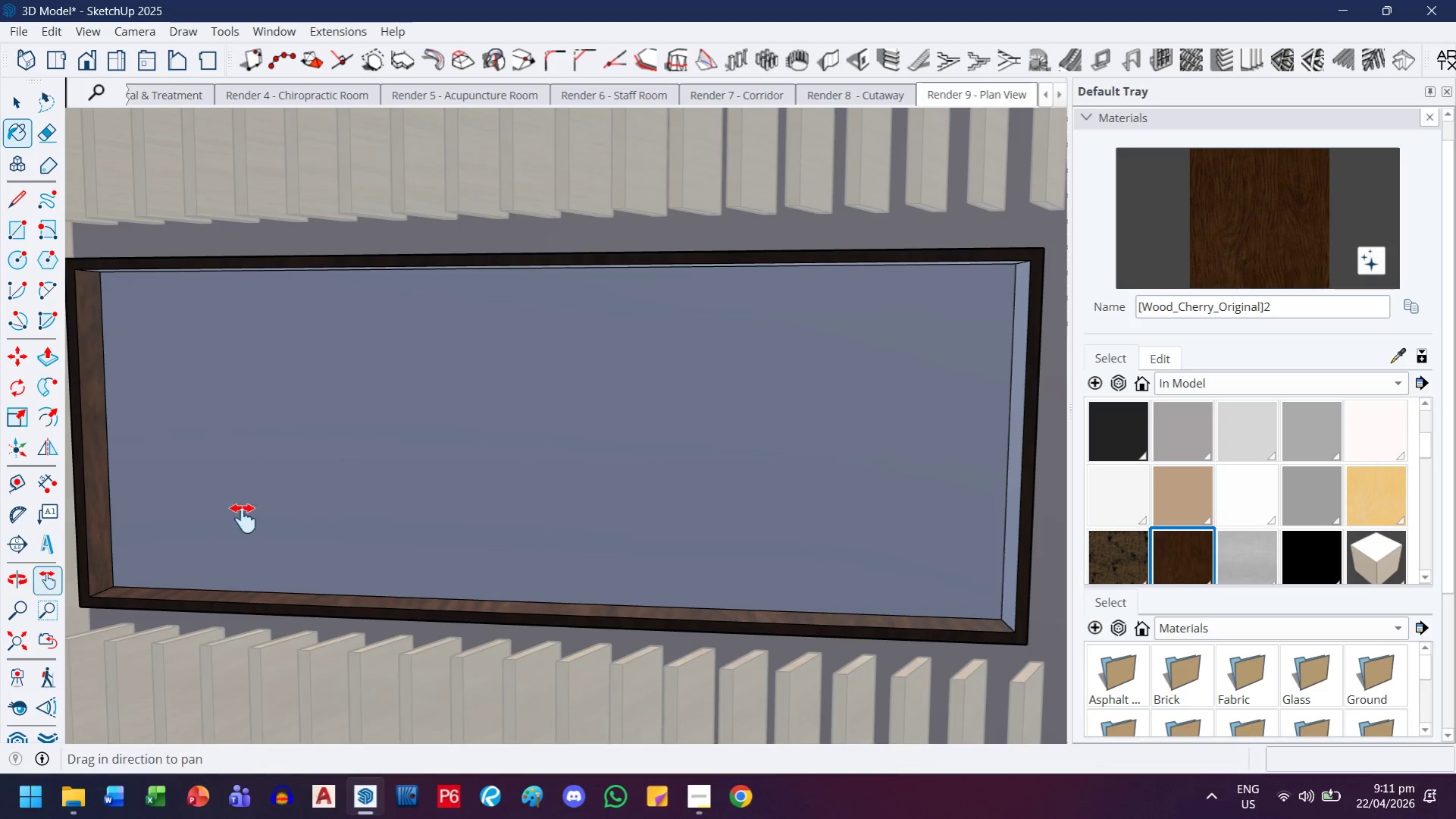 
left_click_drag(start_coordinate=[242, 460], to_coordinate=[244, 548])
 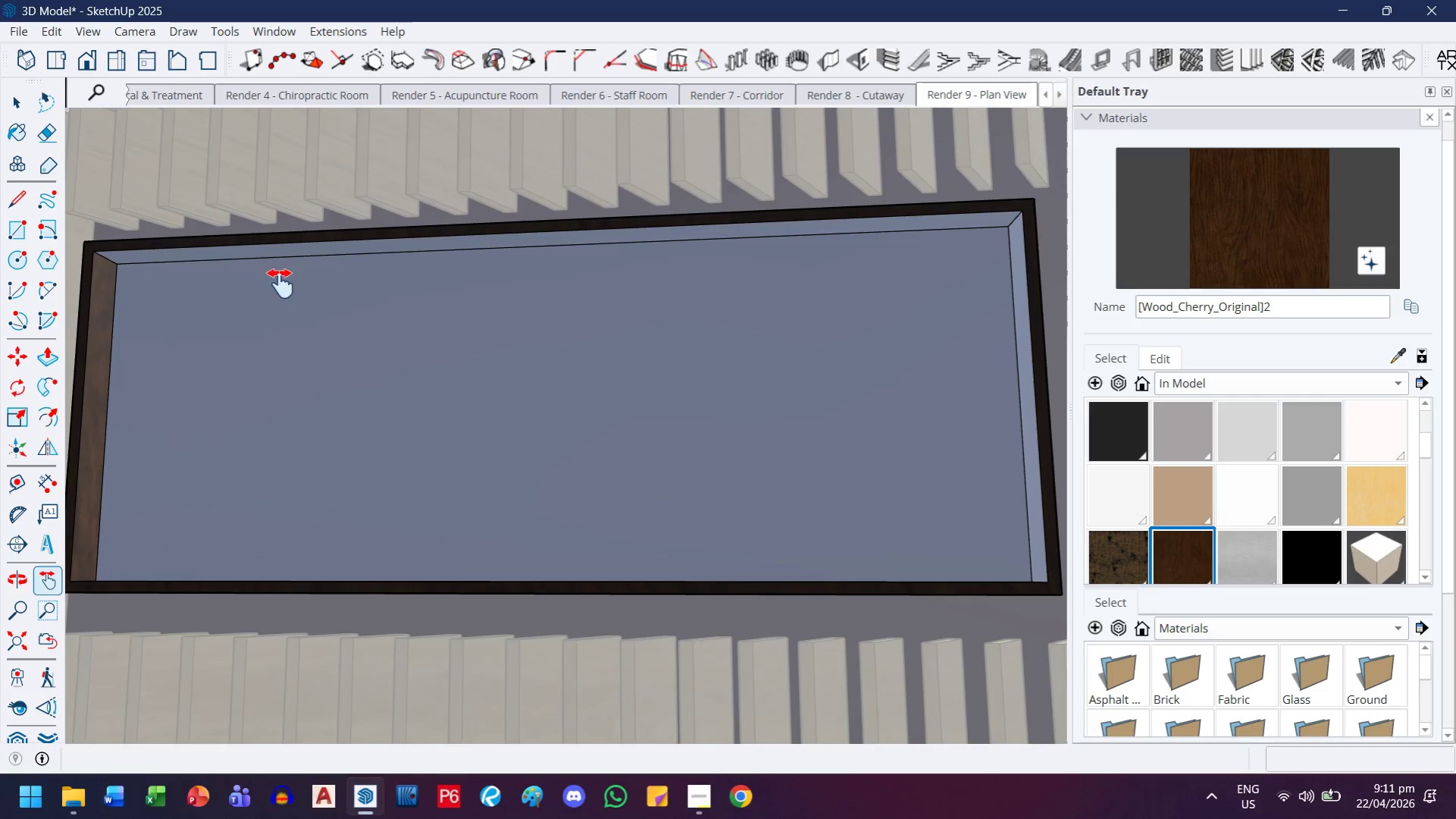 
scroll: coordinate [116, 533], scroll_direction: down, amount: 3.0
 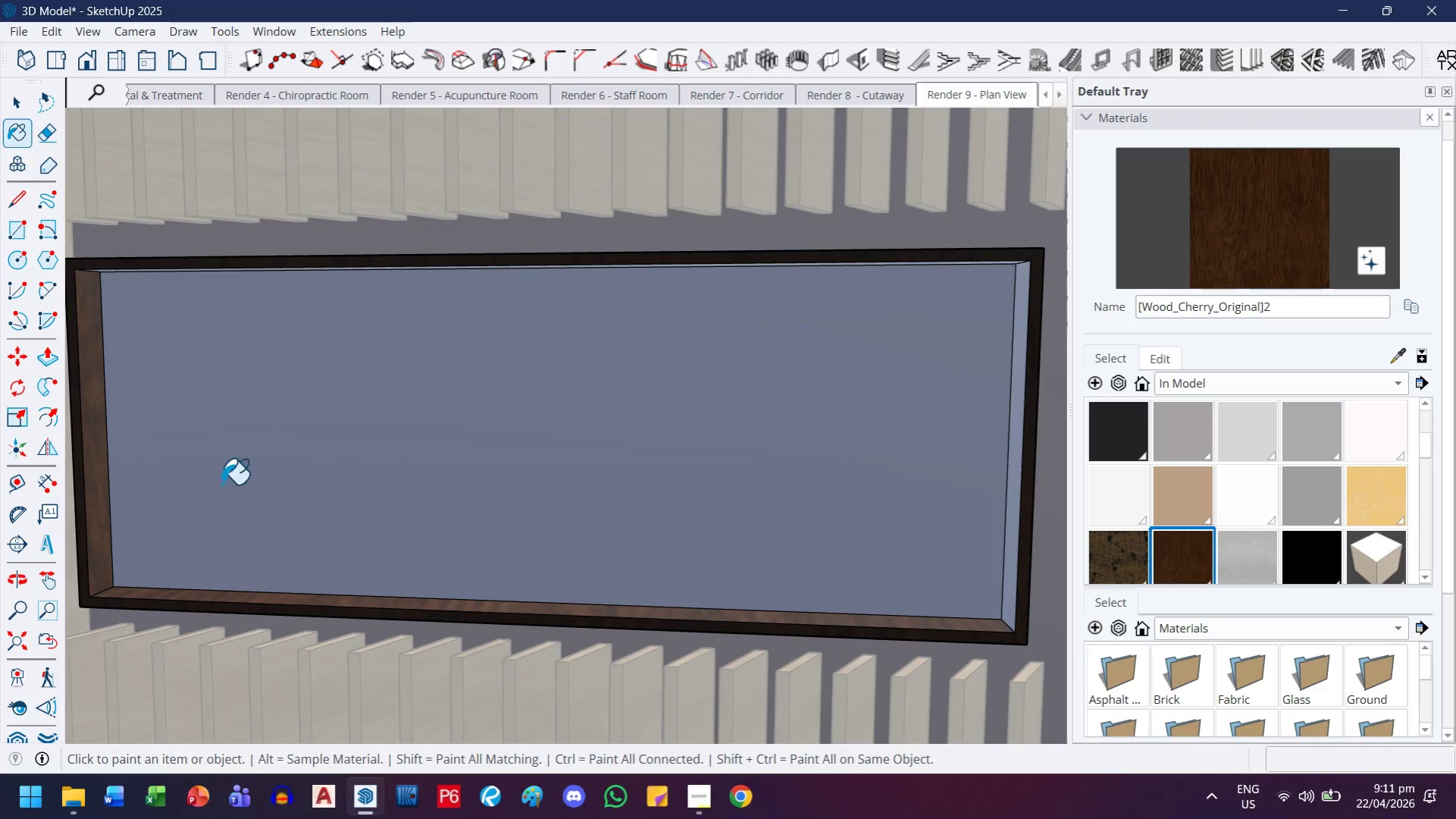 
key(Escape)
 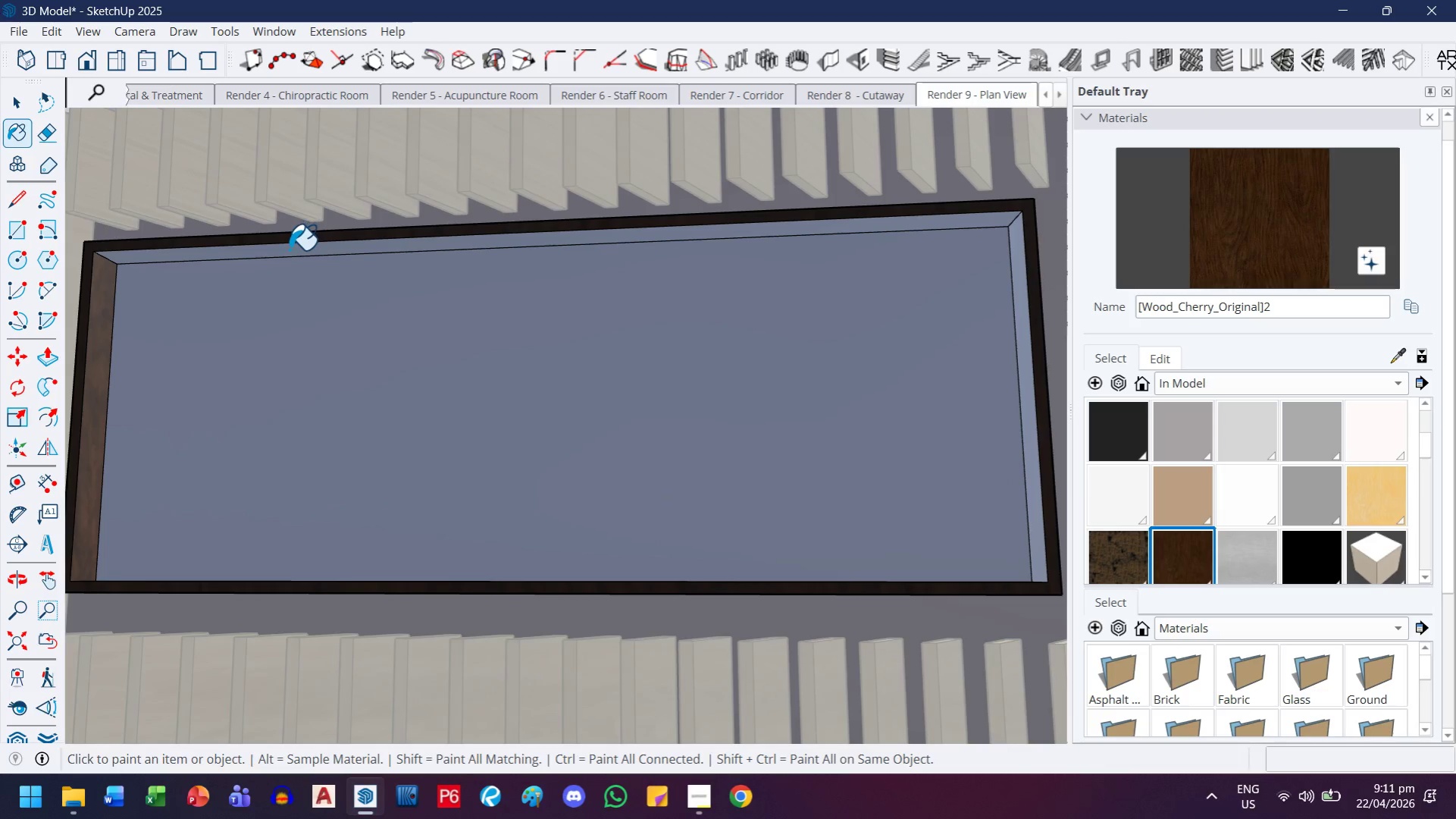 
left_click([290, 249])
 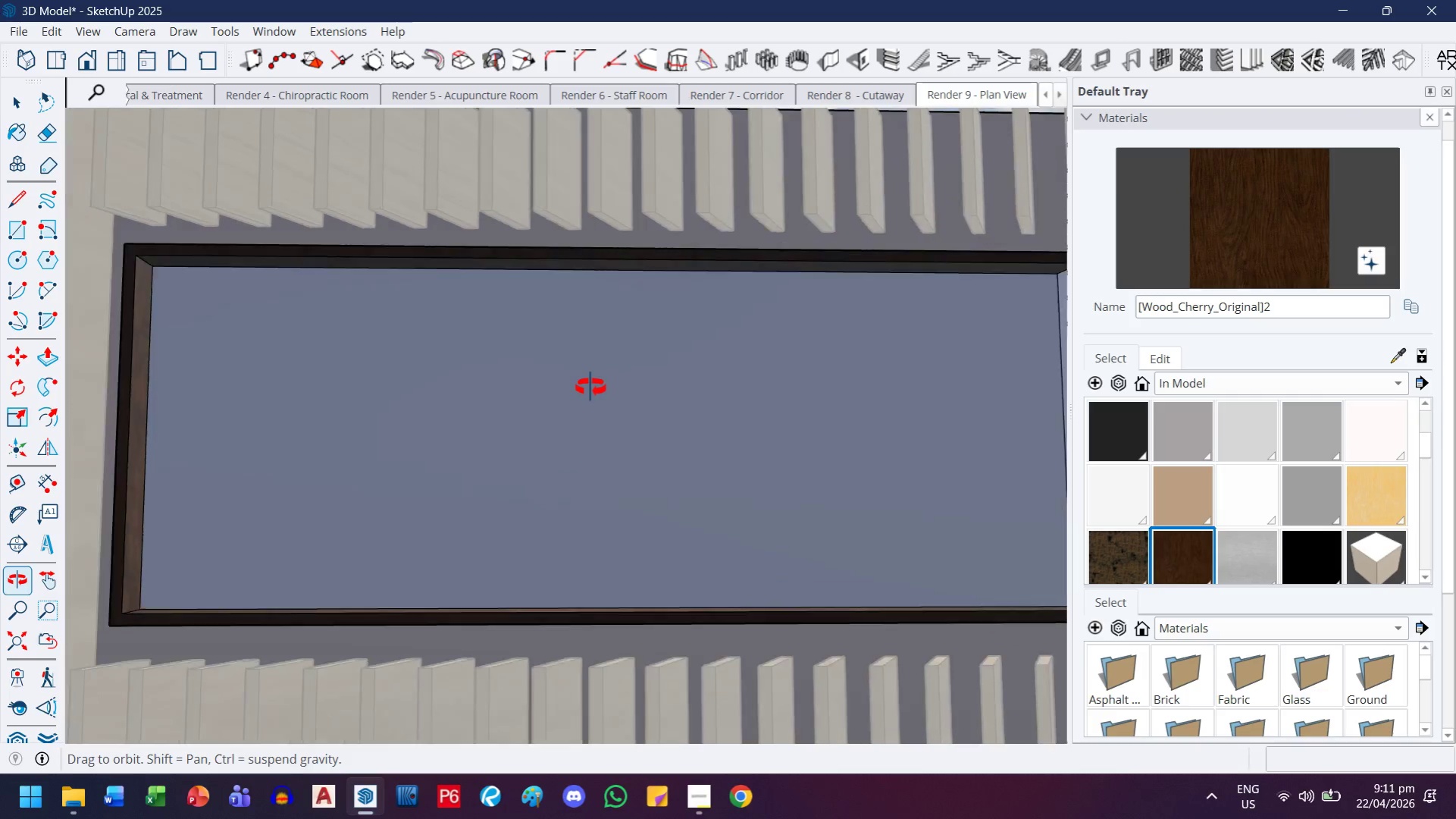 
key(H)
 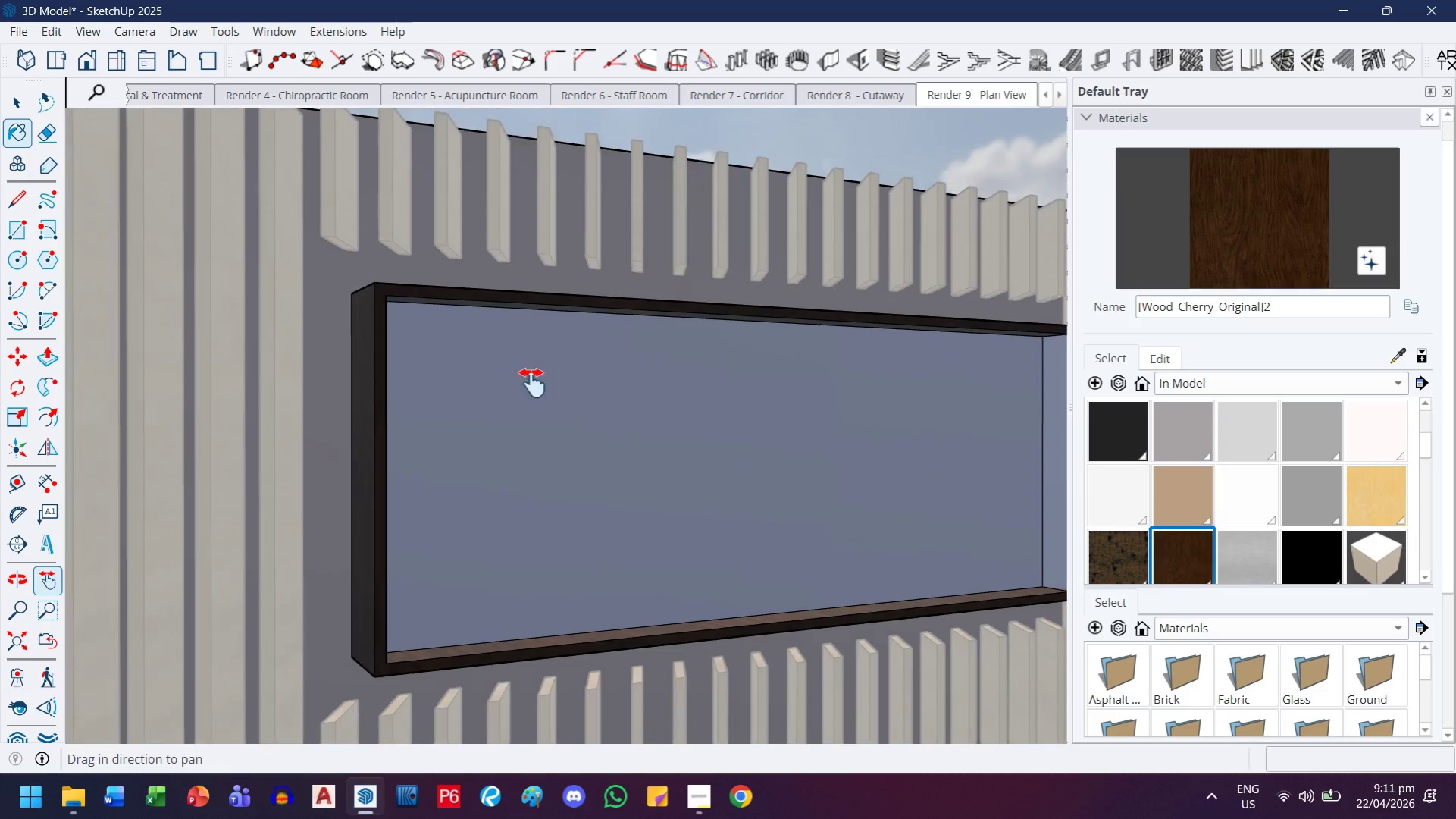 
left_click_drag(start_coordinate=[600, 372], to_coordinate=[252, 422])
 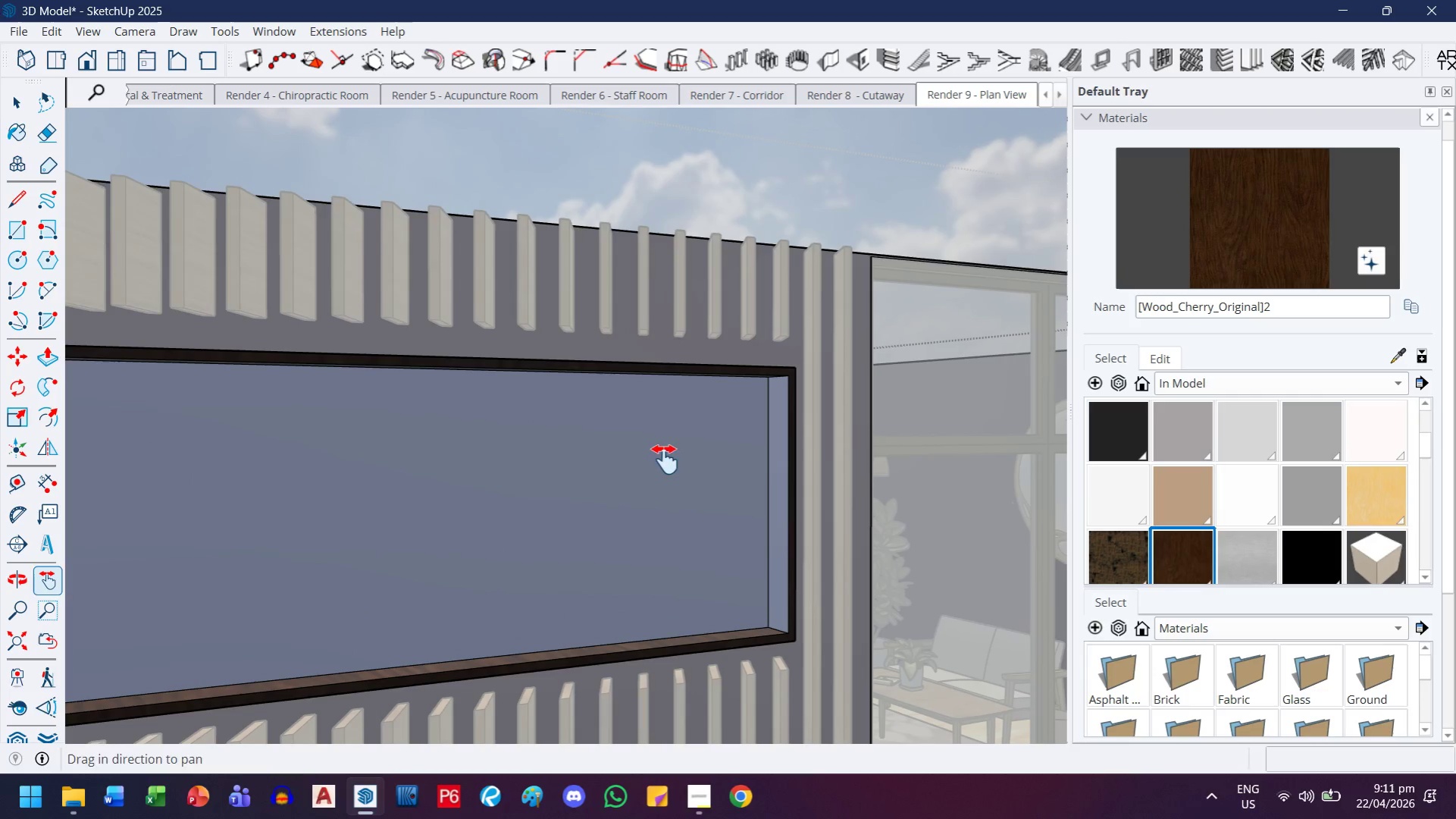 
scroll: coordinate [590, 388], scroll_direction: down, amount: 1.0
 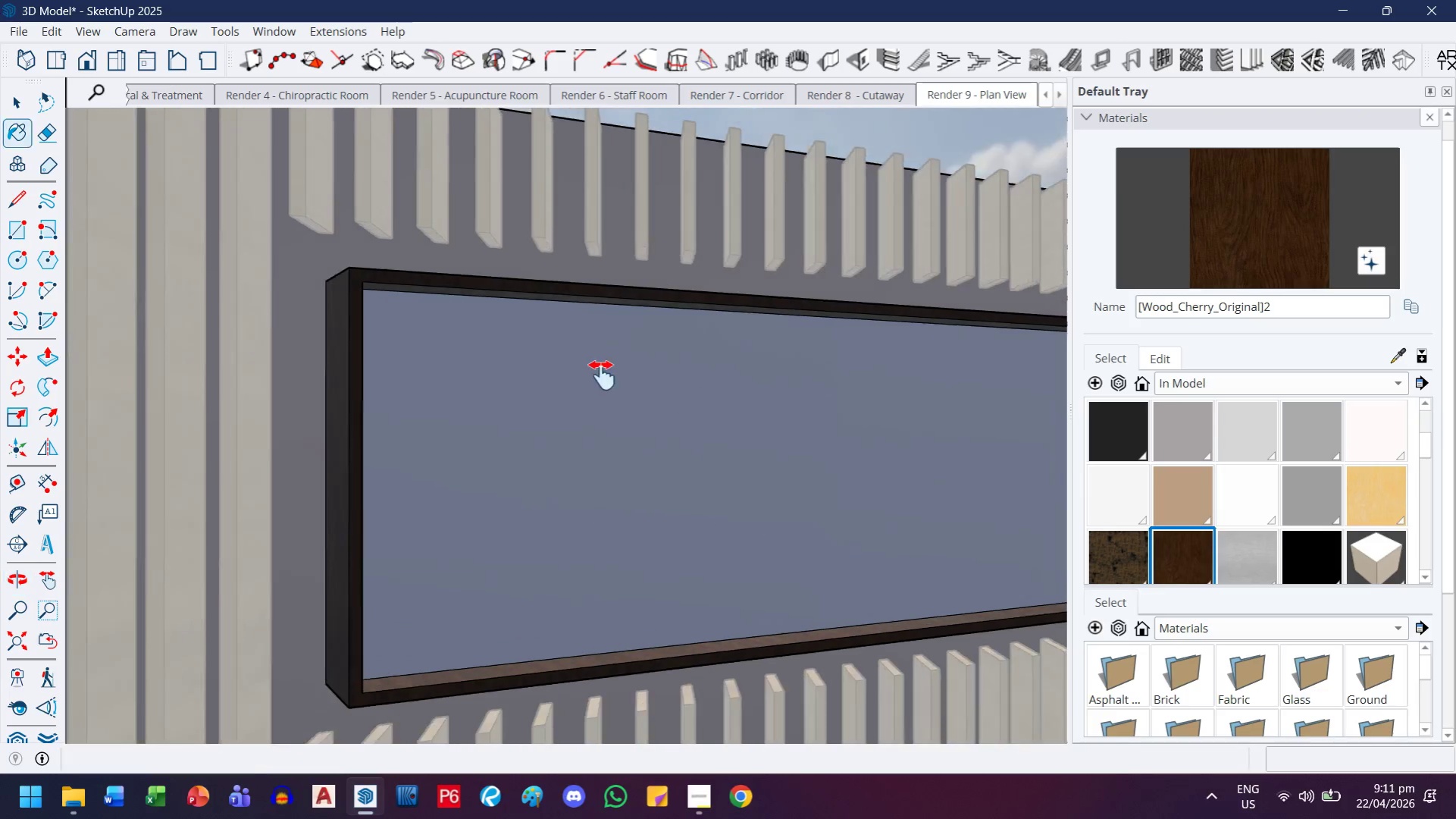 
key(Escape)
 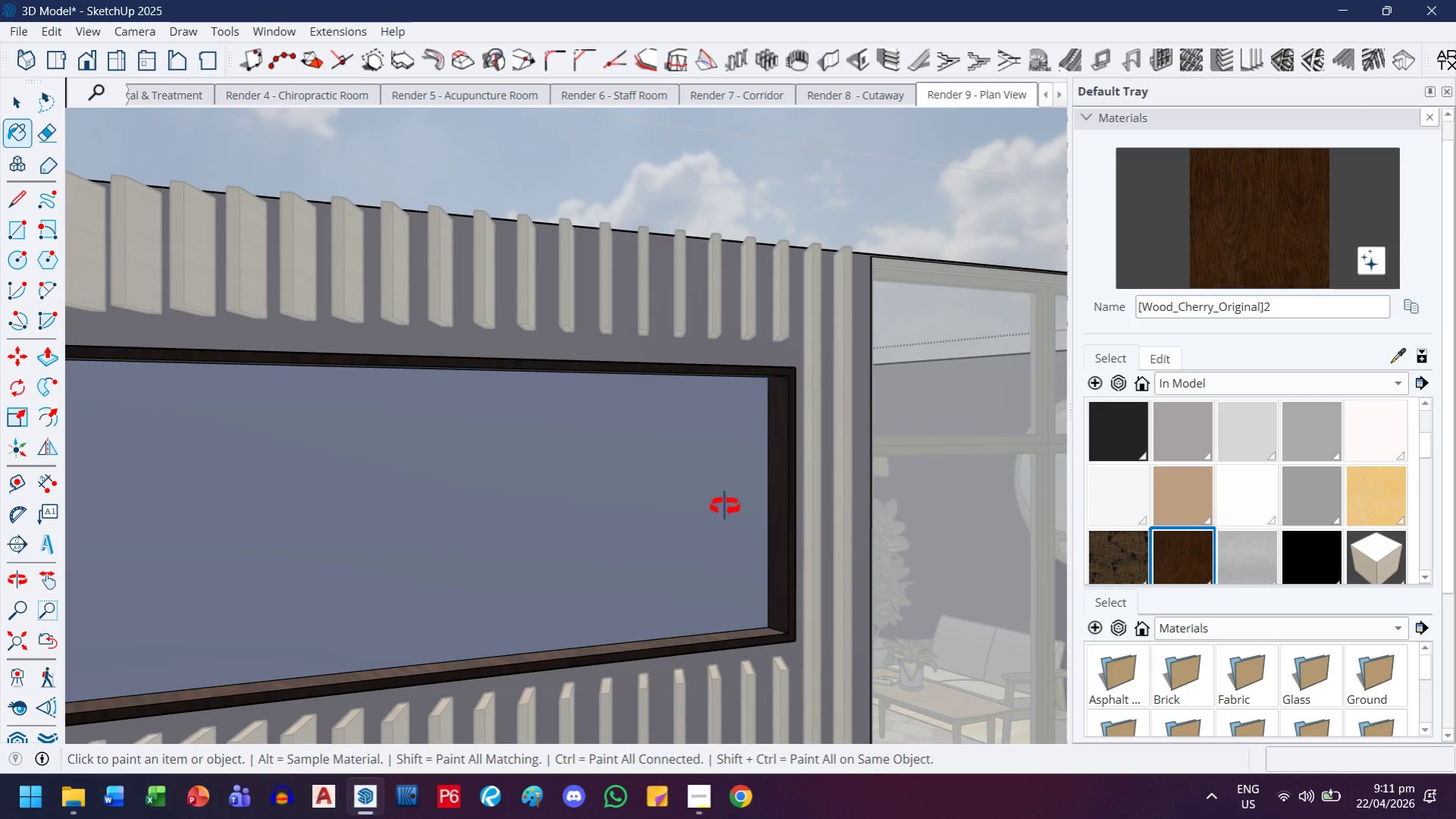 
scroll: coordinate [675, 375], scroll_direction: down, amount: 3.0
 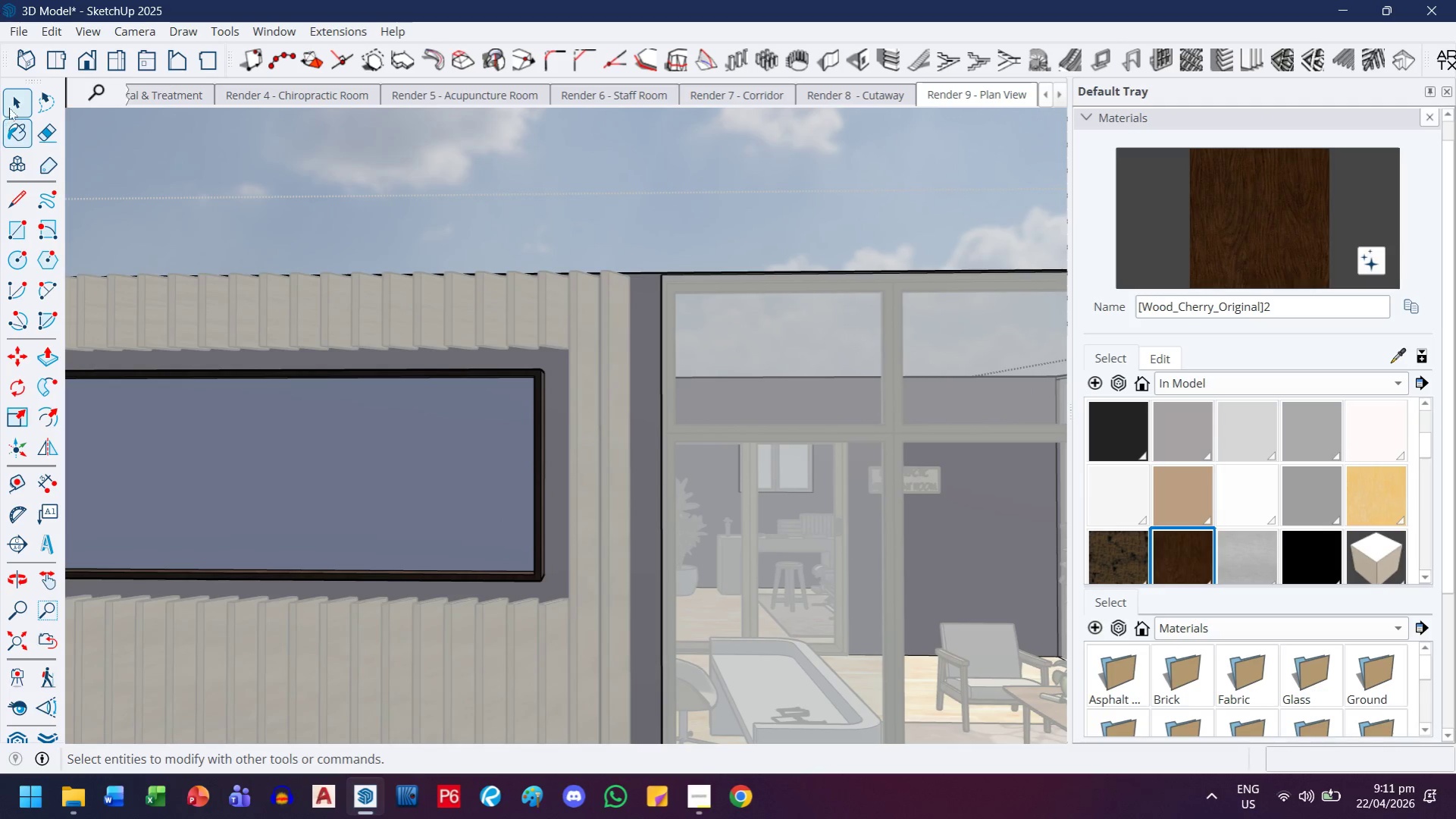 
key(Escape)
key(Escape)
type(ht)
 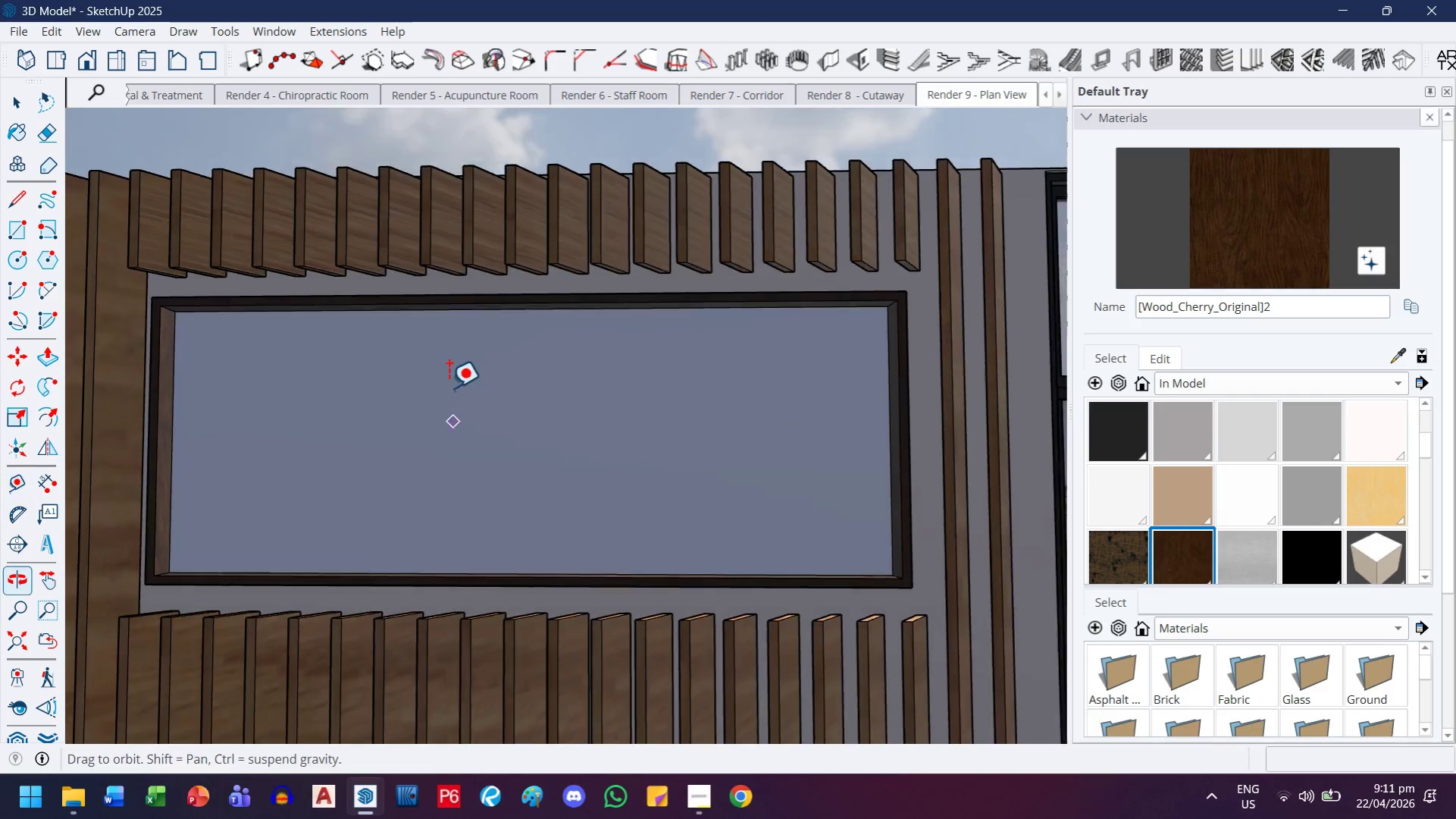 
left_click_drag(start_coordinate=[368, 394], to_coordinate=[596, 397])
 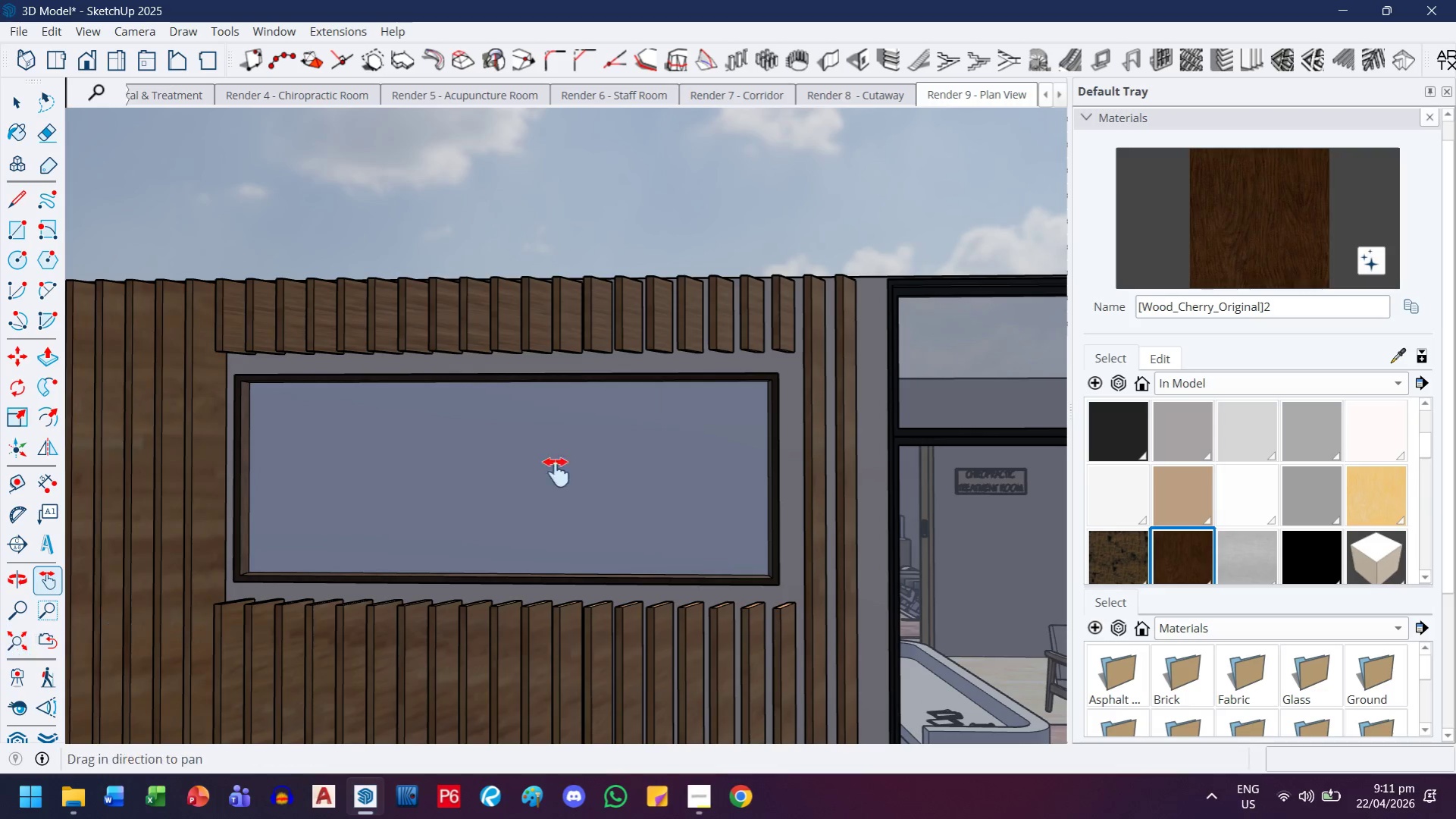 
scroll: coordinate [446, 384], scroll_direction: up, amount: 5.0
 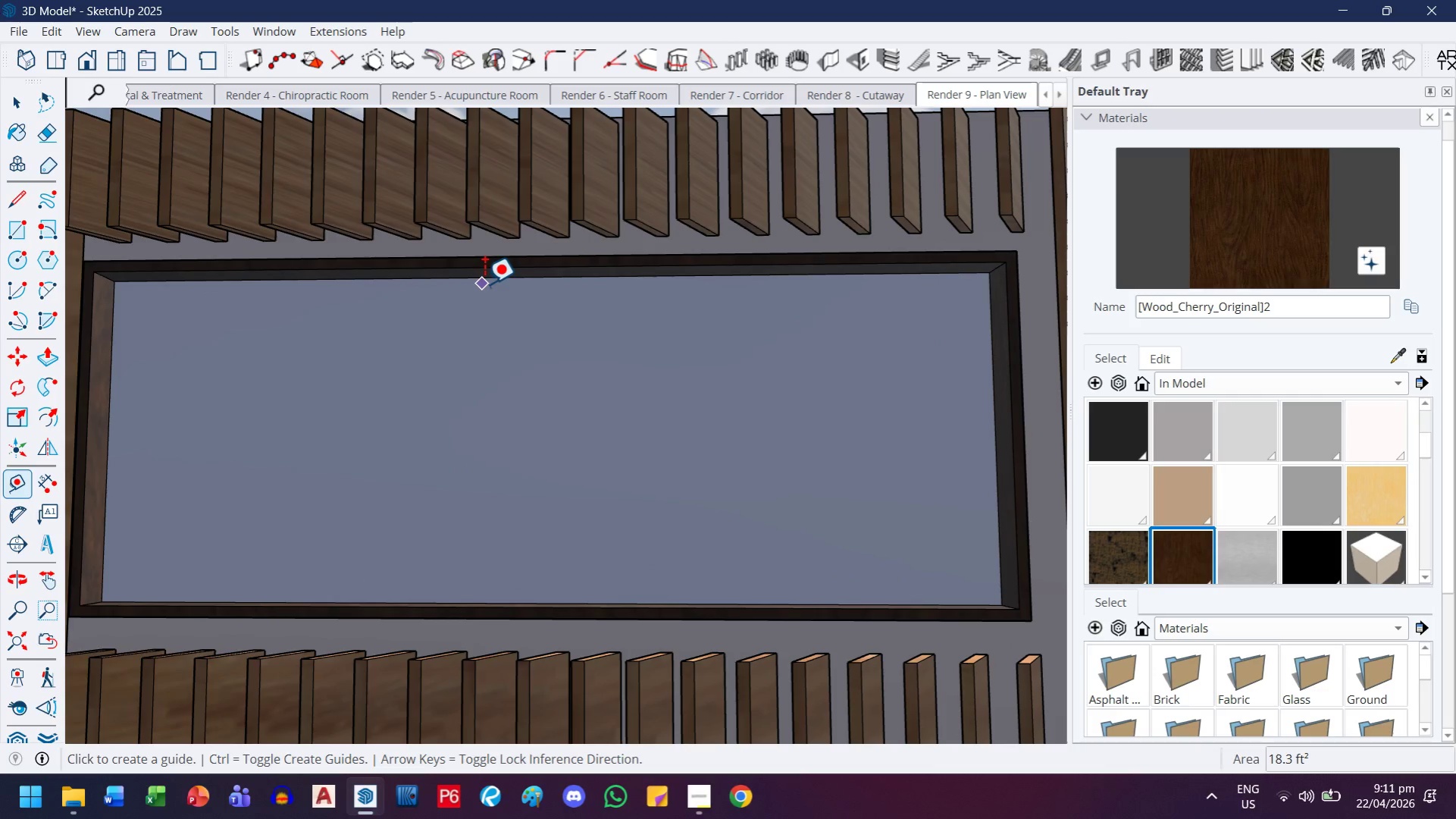 
left_click([484, 281])
 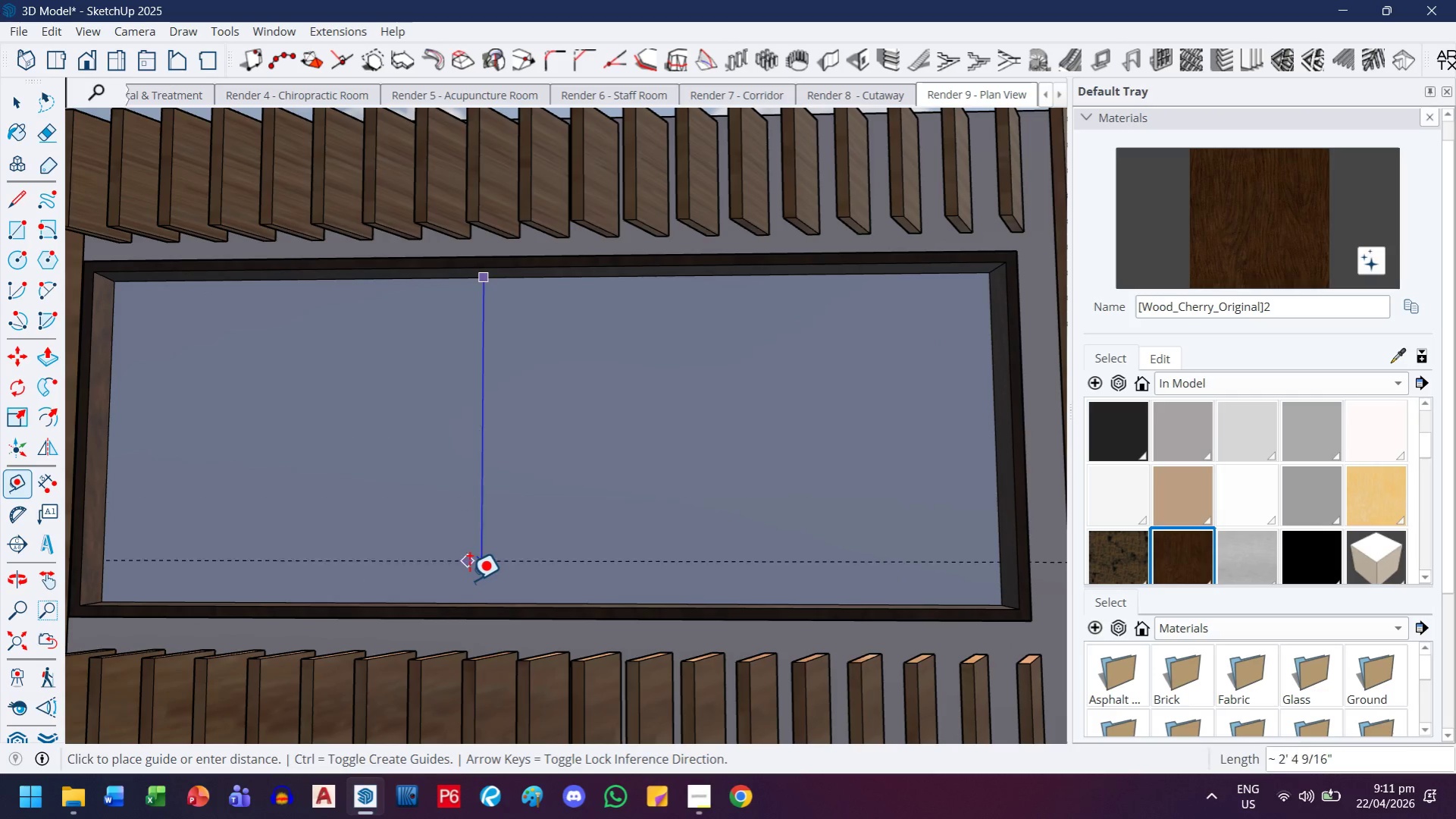 
mouse_move([476, 605])
 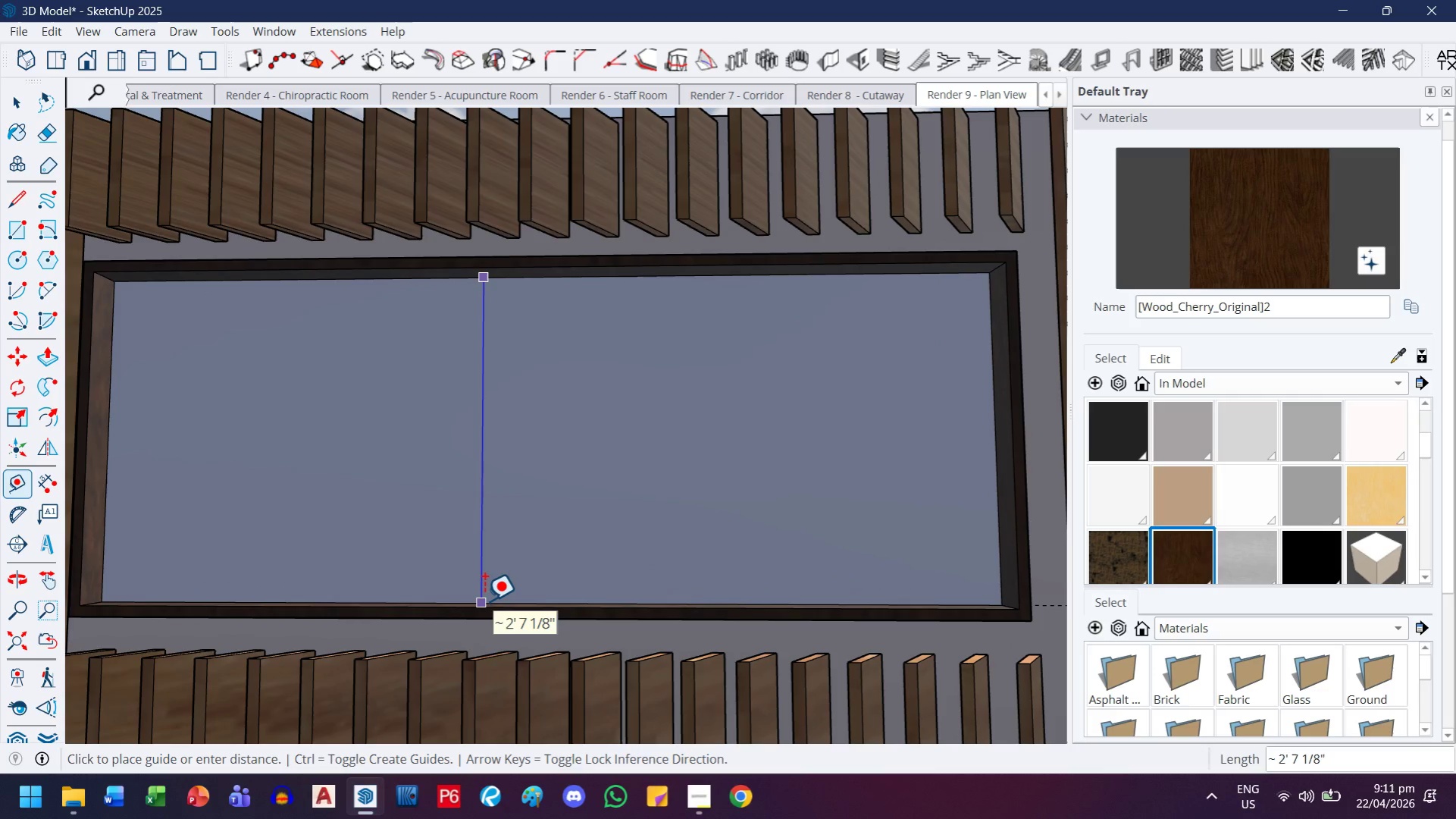 
key(Escape)
 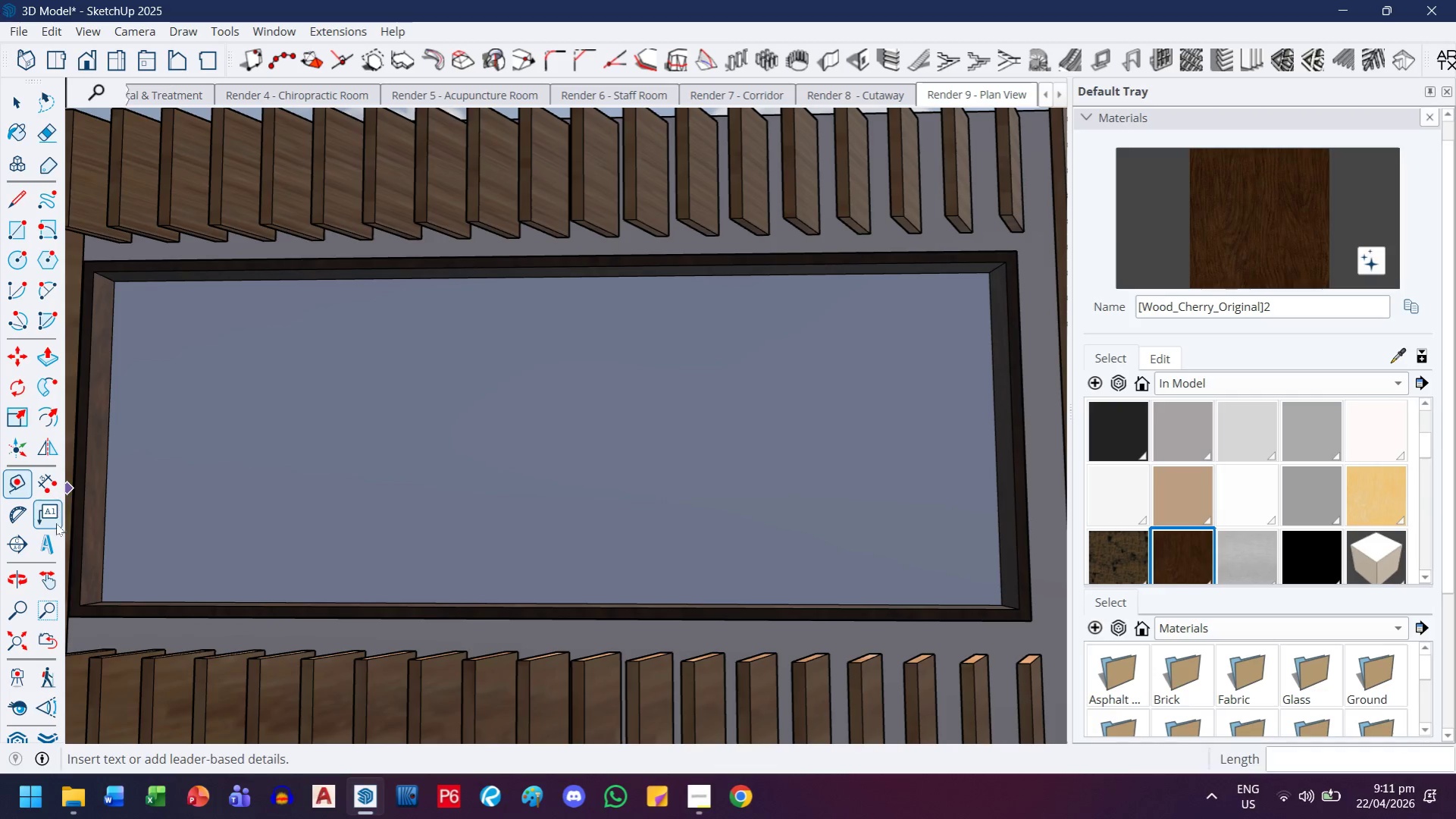 
wait(5.22)
 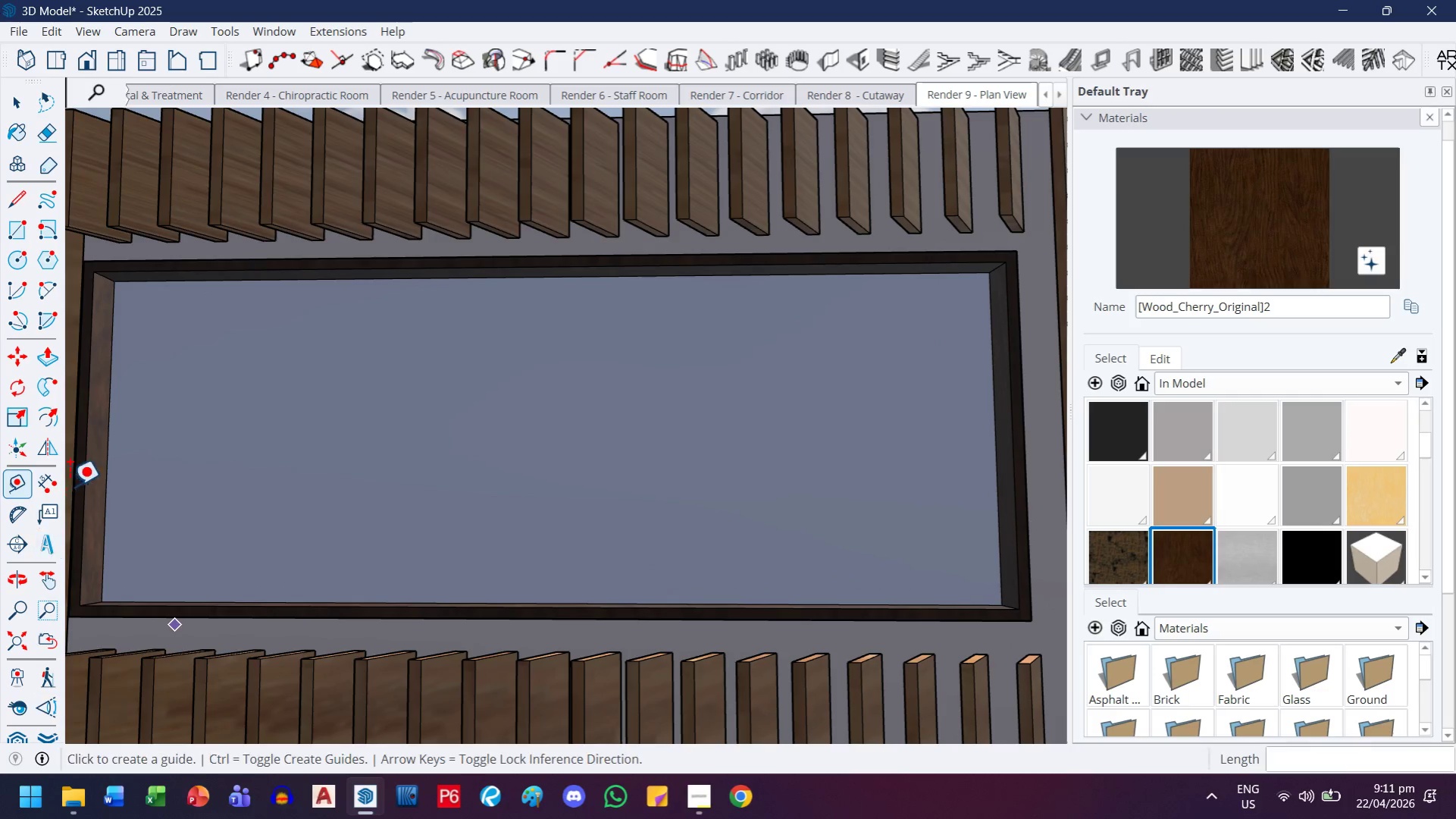 
left_click([50, 520])
 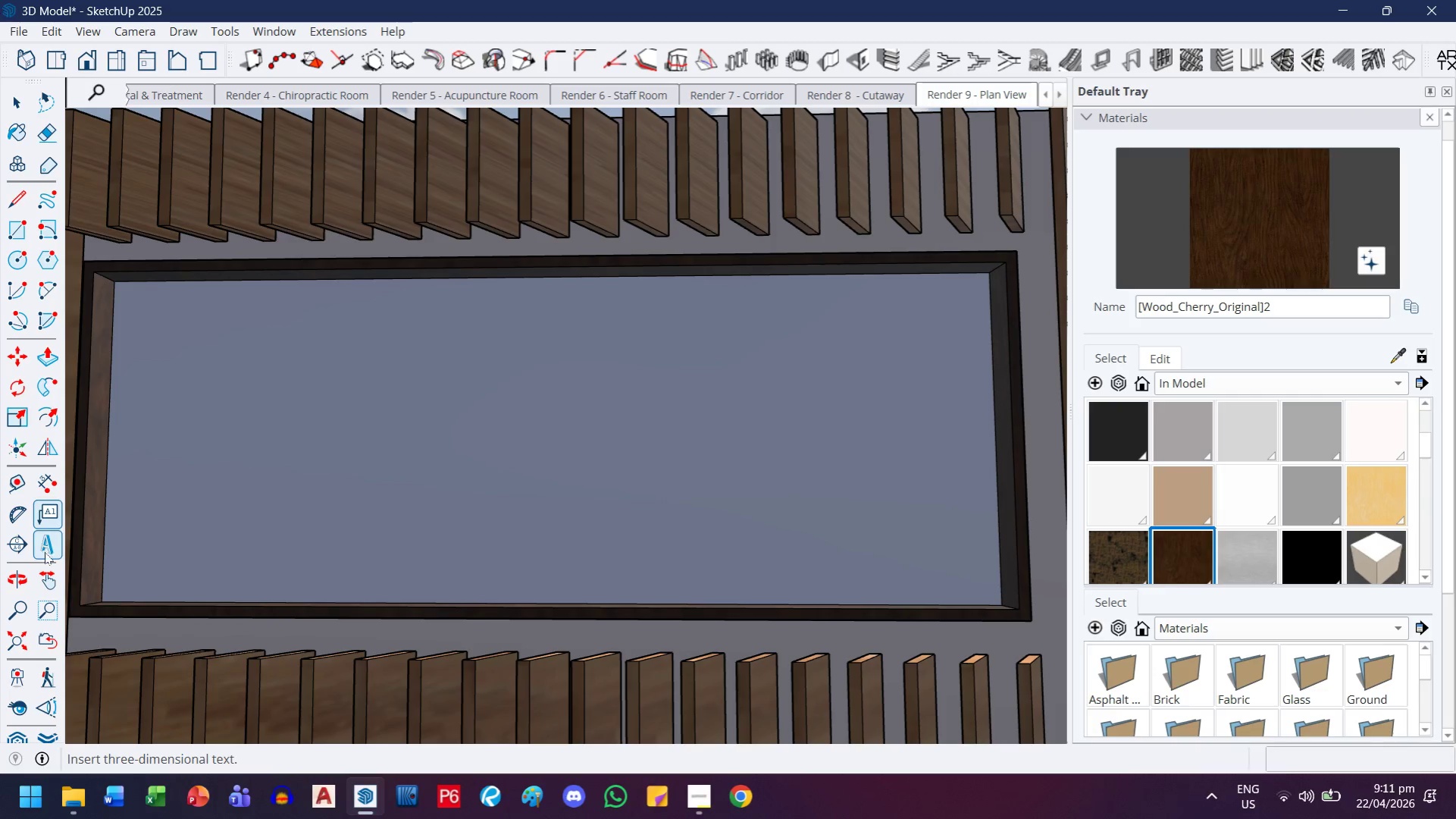 
left_click([45, 552])
 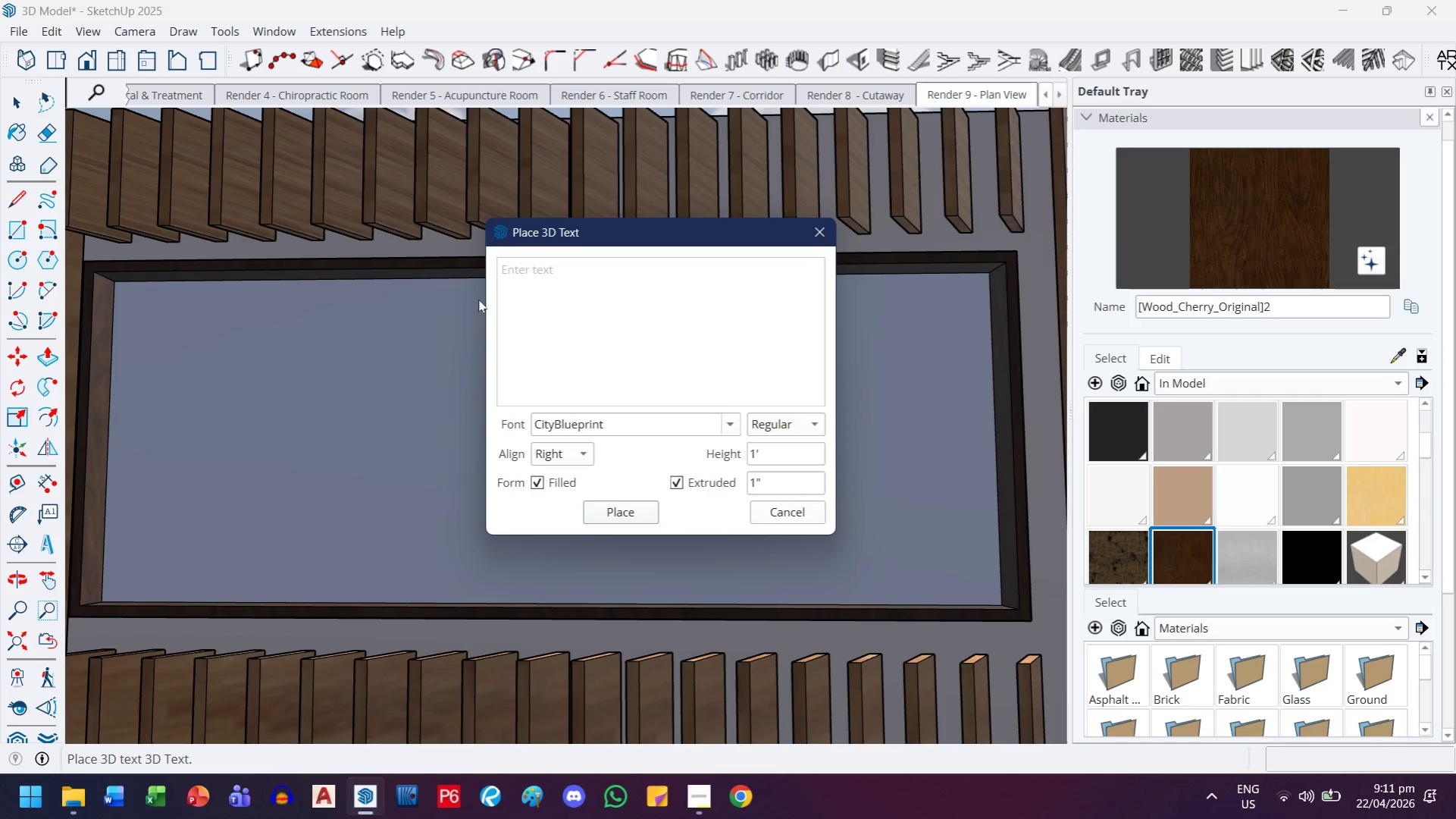 
left_click([540, 281])
 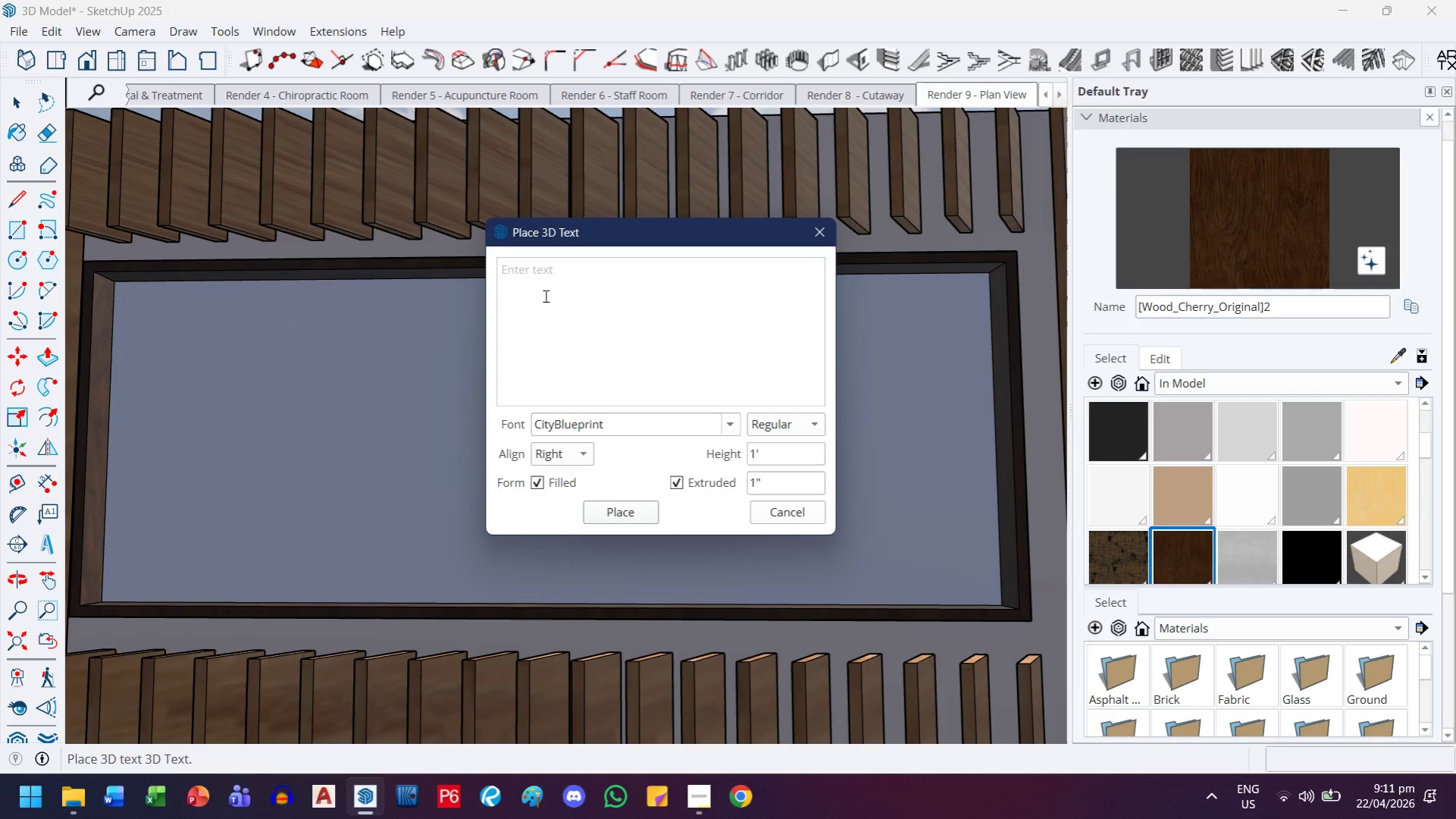 
type(T)
key(Backspace)
type(THE SERENITY)
 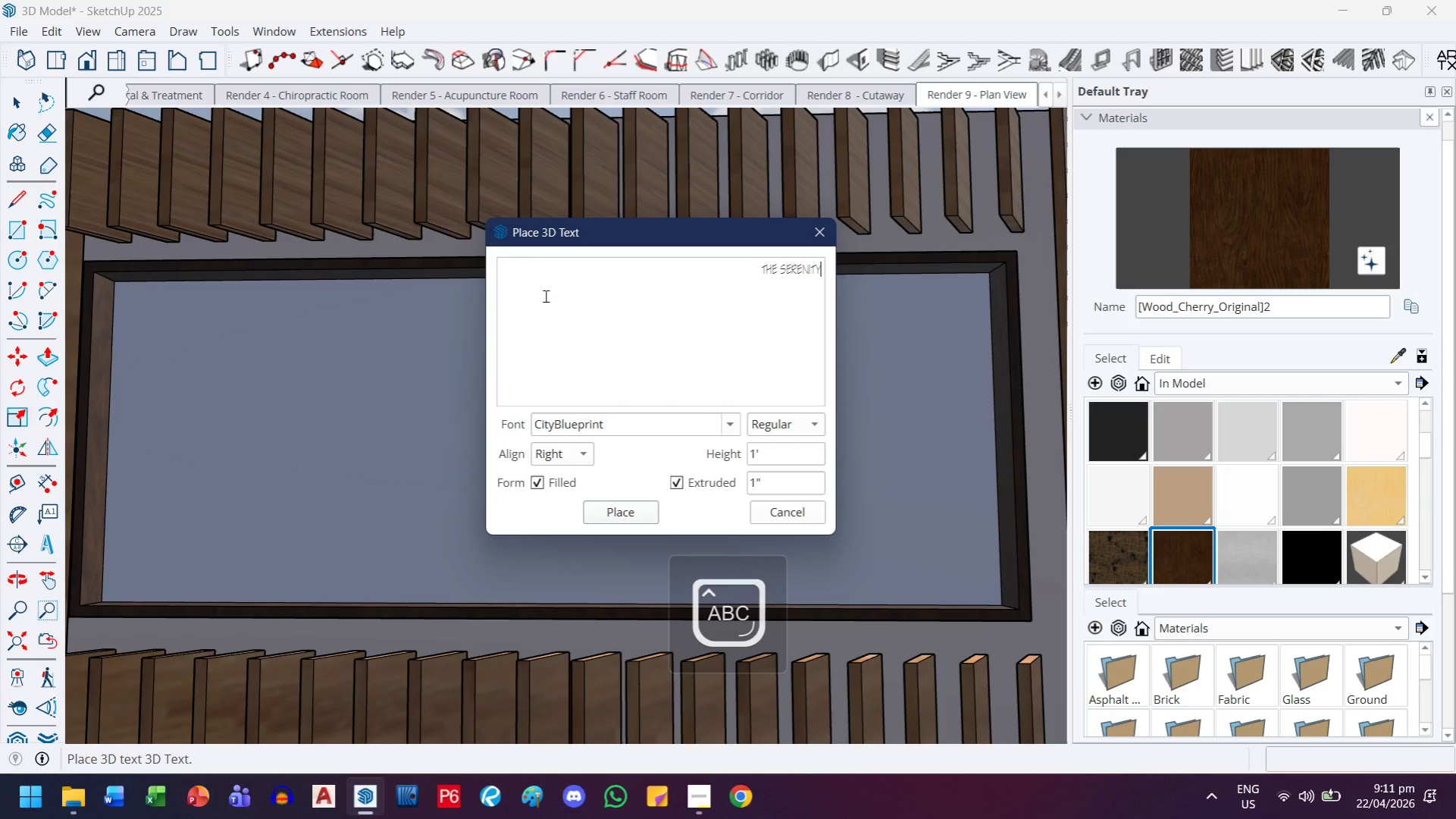 
key(Enter)
 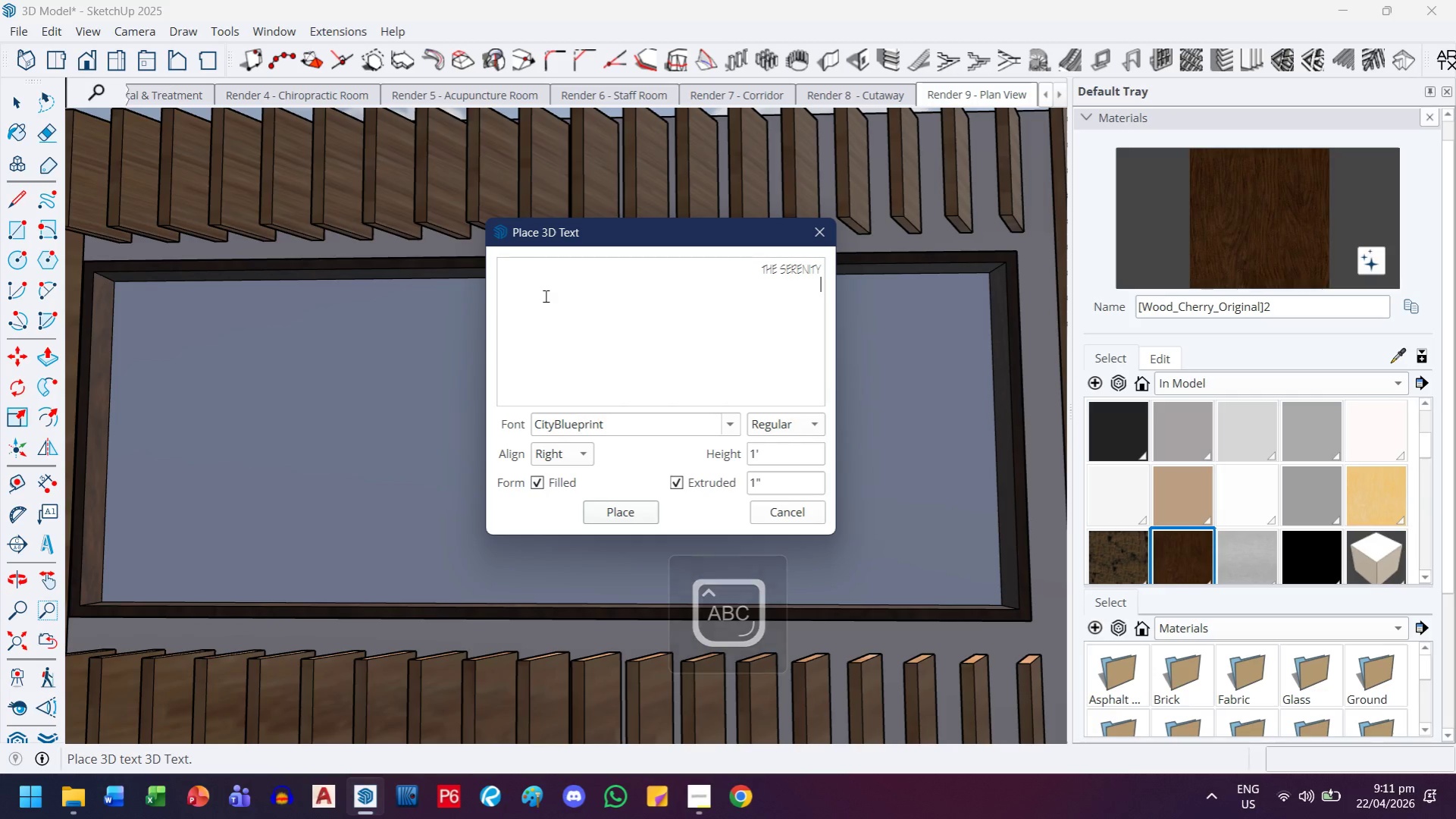 
type(POINT)
 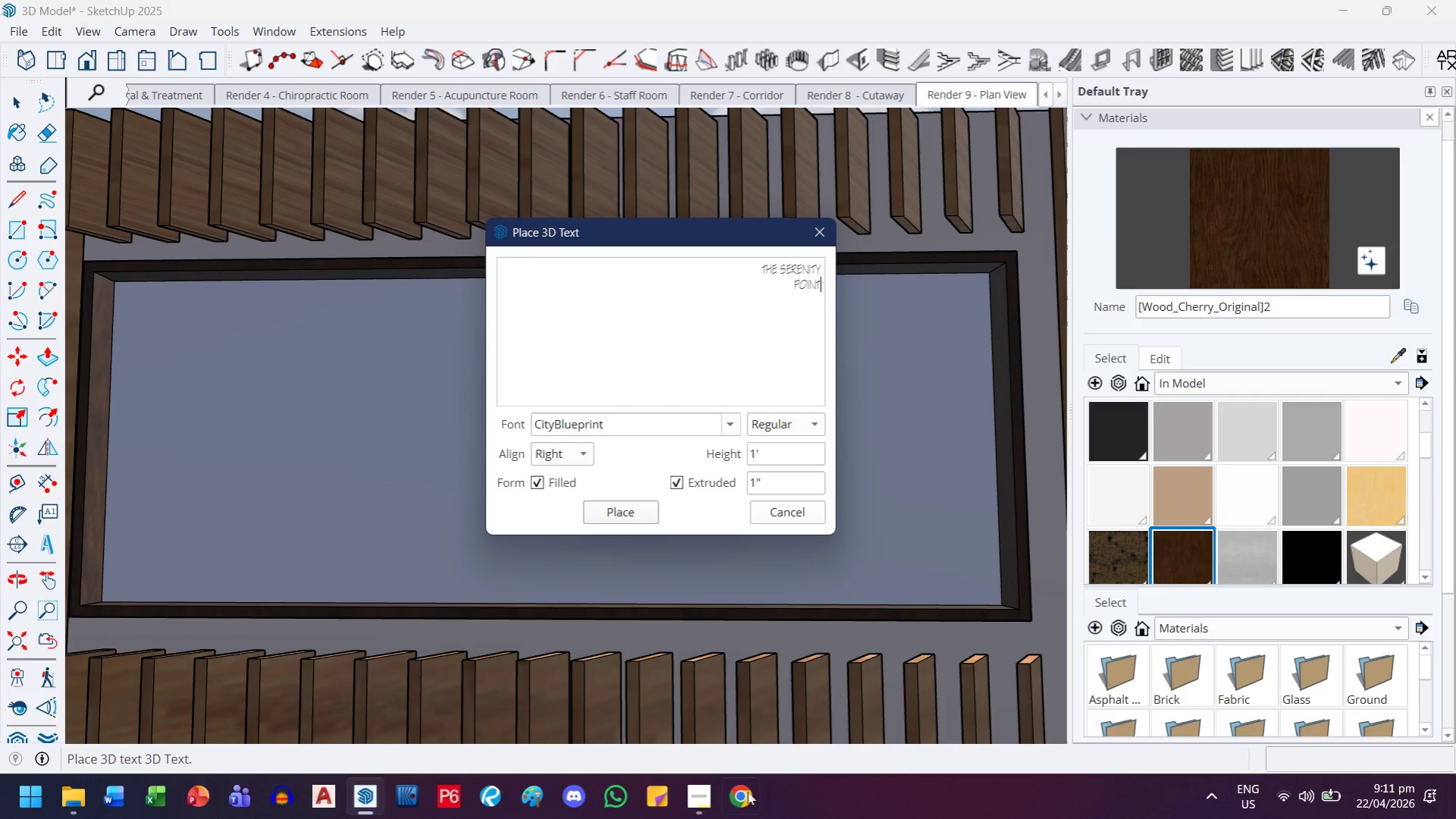 
left_click([703, 796])